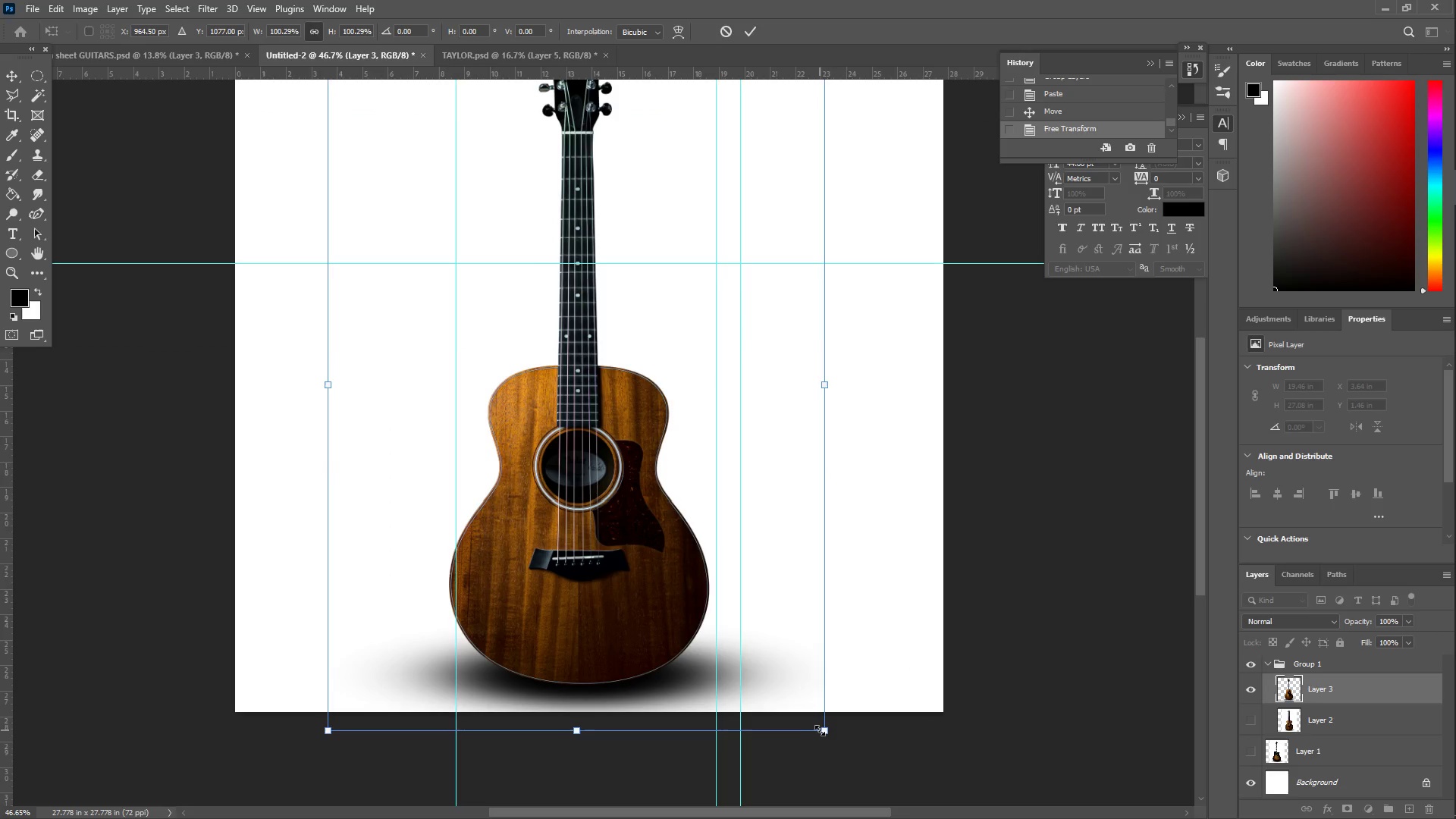 
left_click_drag(start_coordinate=[826, 732], to_coordinate=[806, 717])
 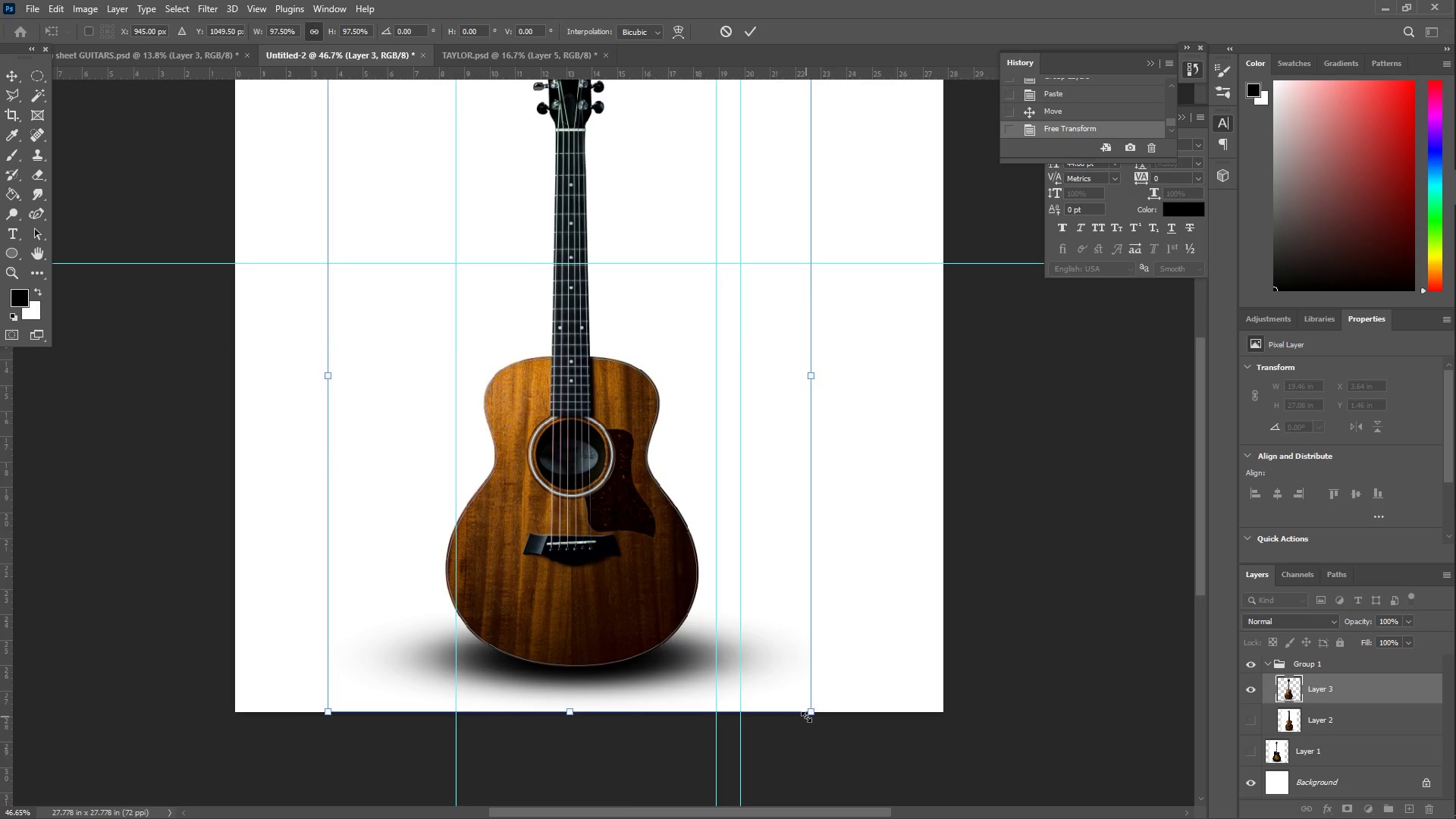 
key(Enter)
 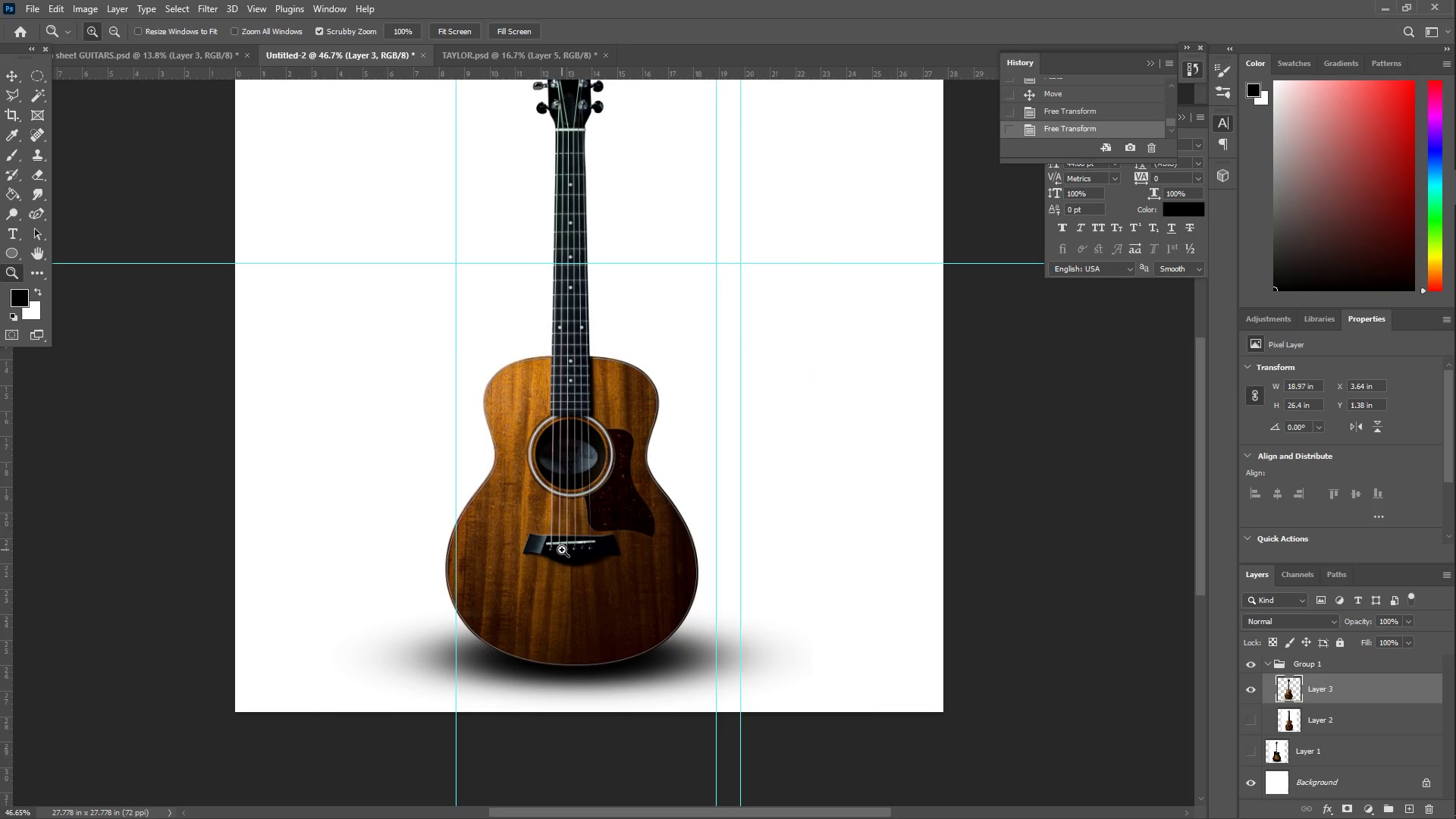 
key(Control+T)
 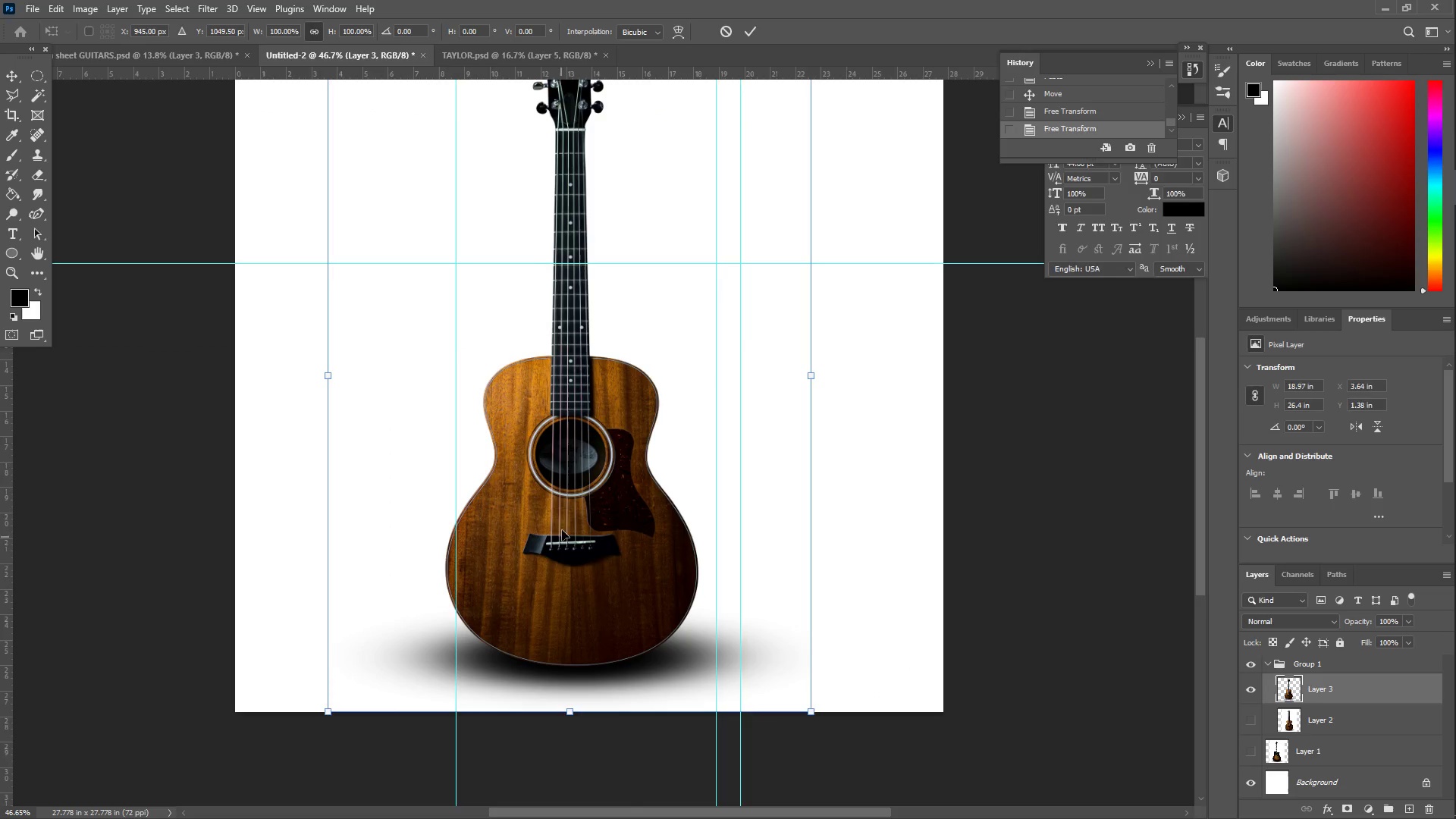 
hold_key(key=ShiftLeft, duration=1.11)
left_click_drag(start_coordinate=[544, 476], to_coordinate=[560, 479])
 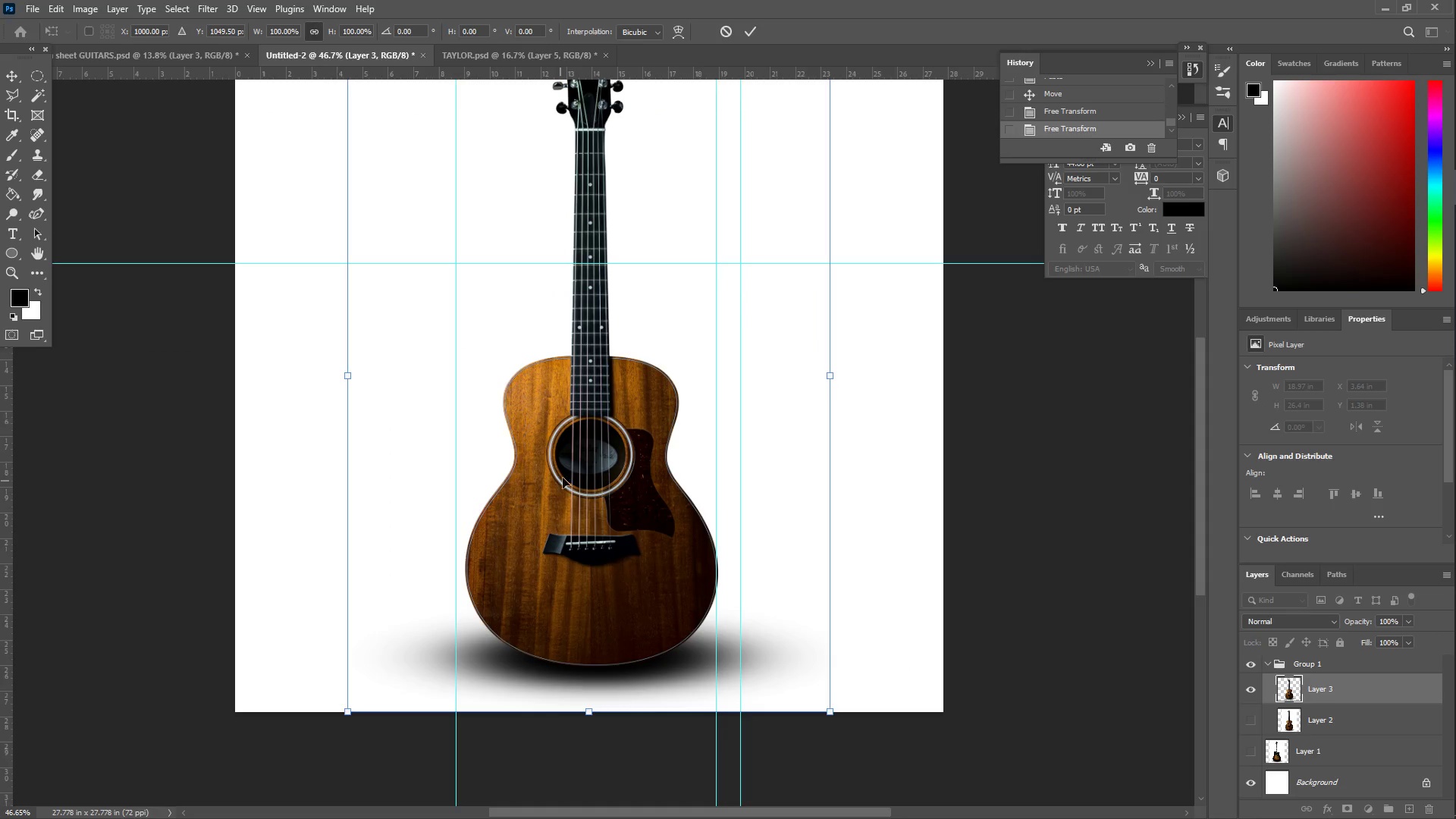 
scroll: coordinate [541, 449], scroll_direction: up, amount: 13.0
 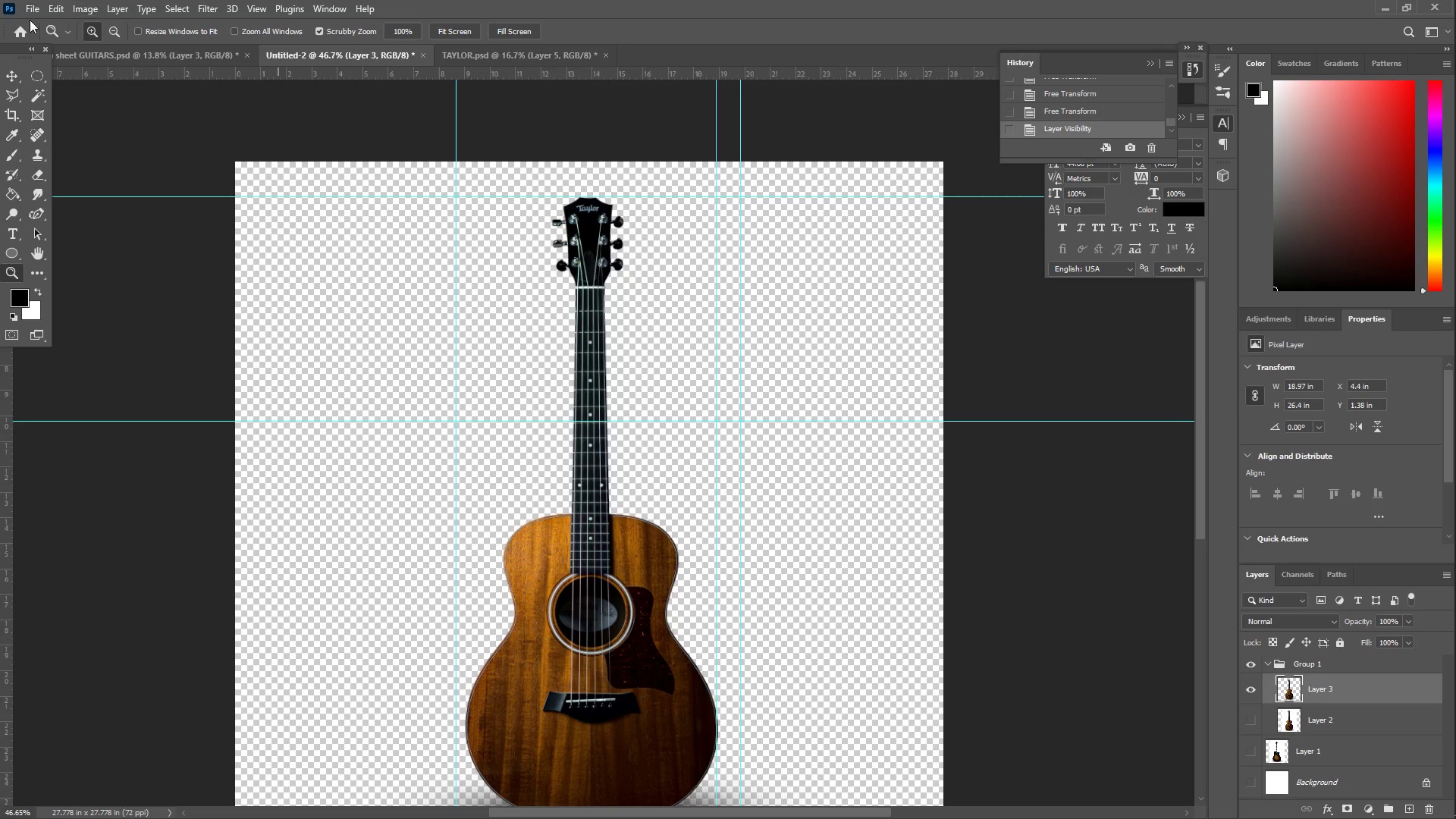 
left_click([28, 11])
 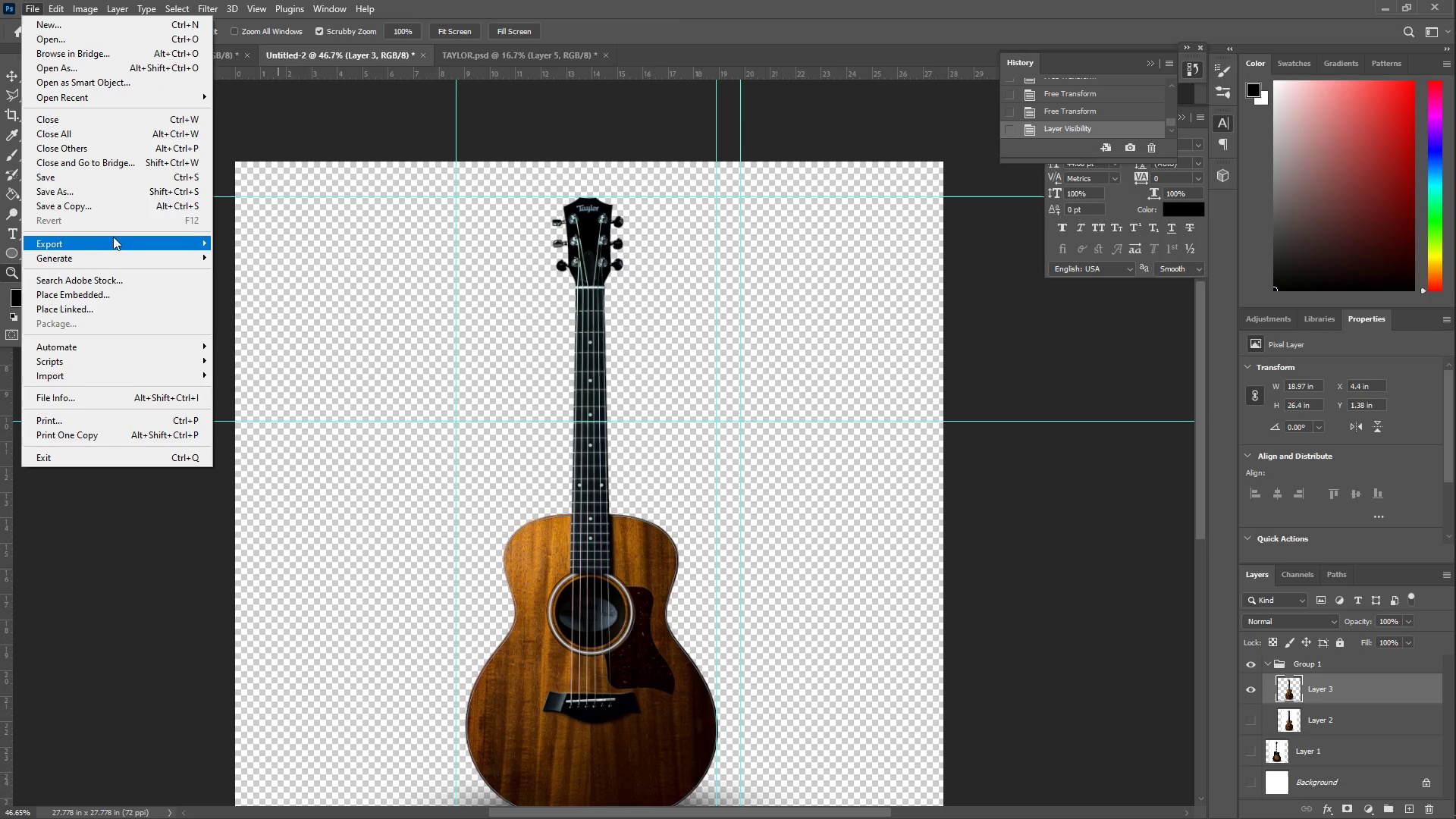 
left_click([258, 239])
 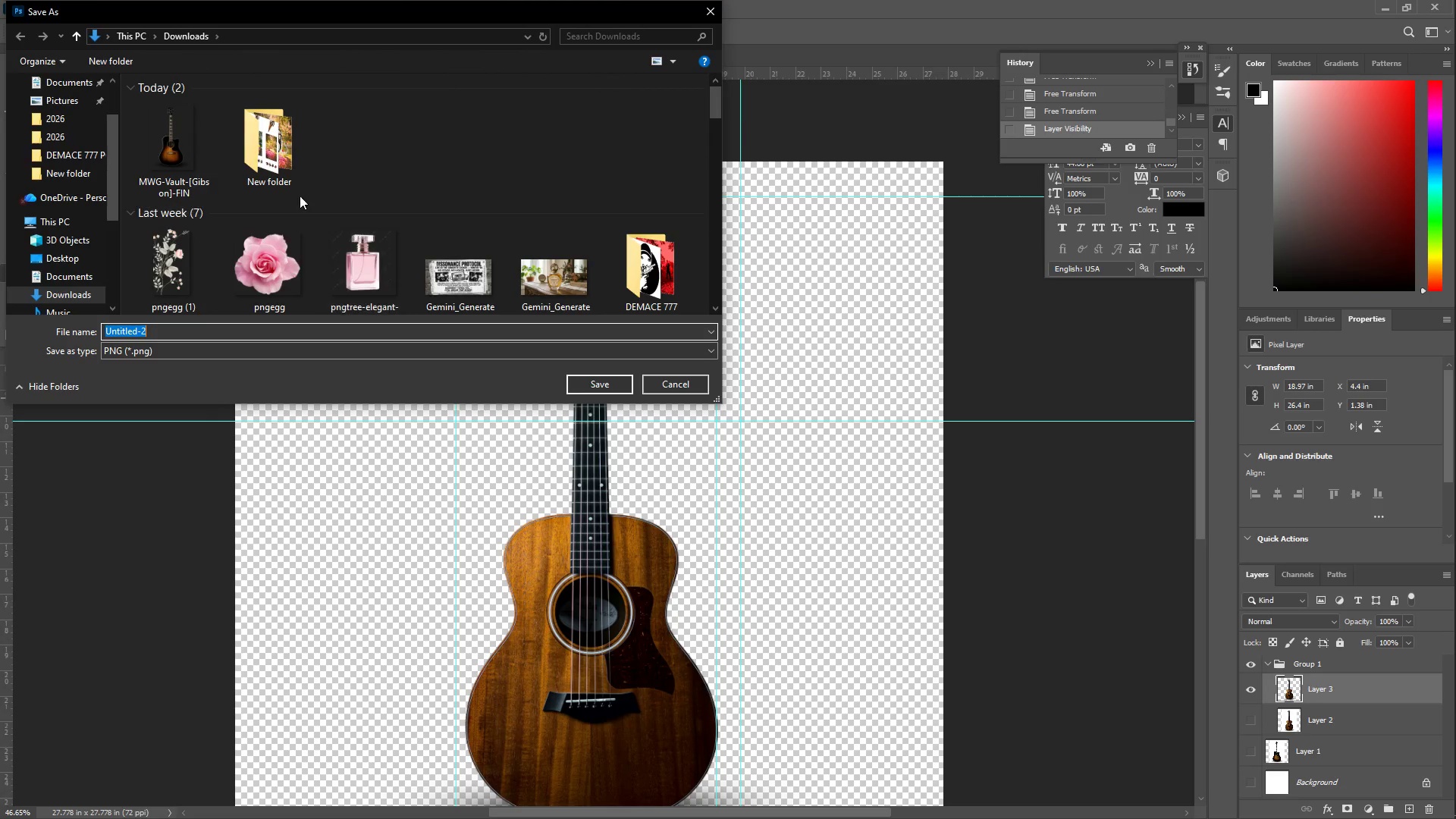 
left_click([243, 140])
 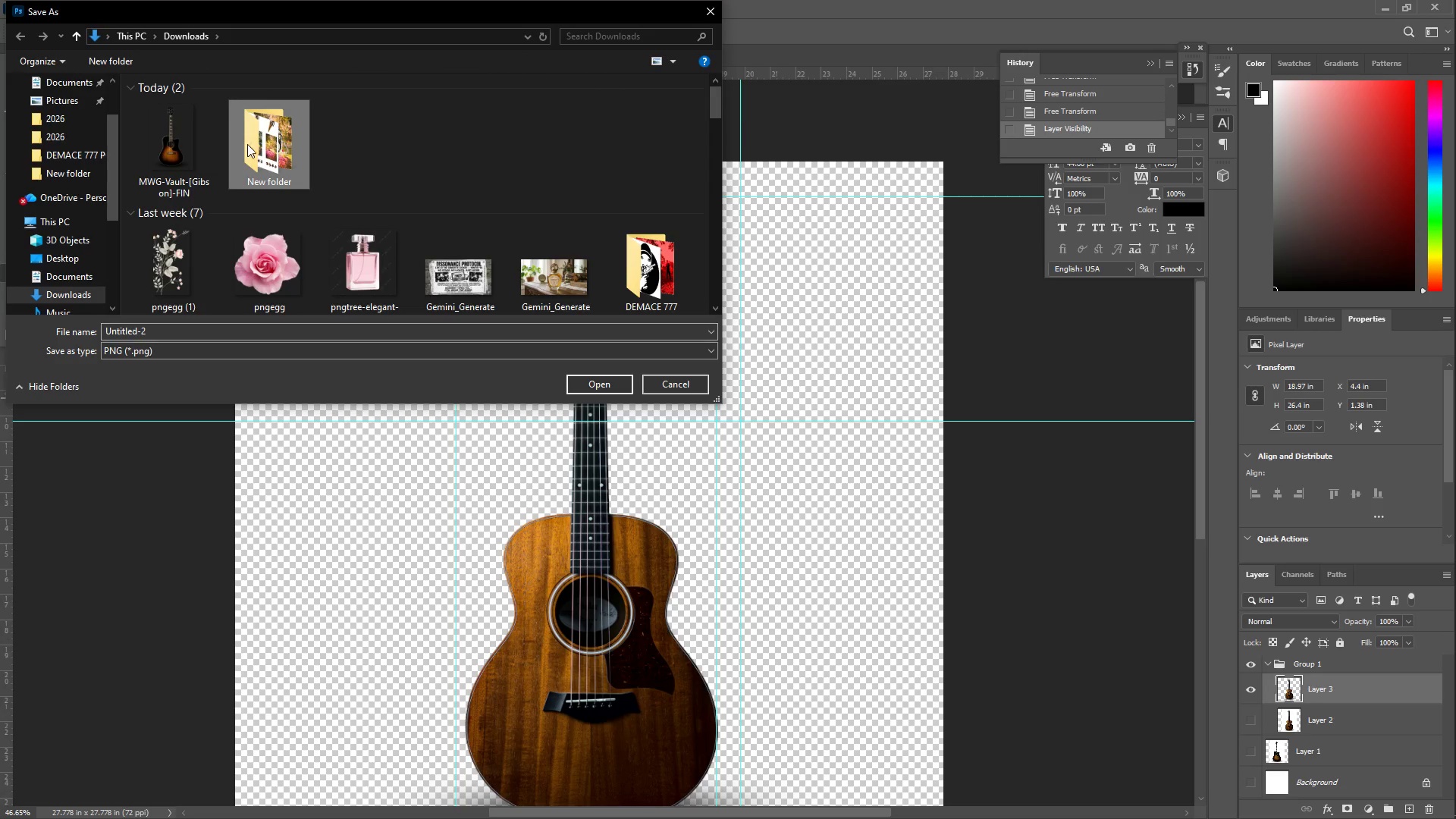 
left_click([254, 152])
 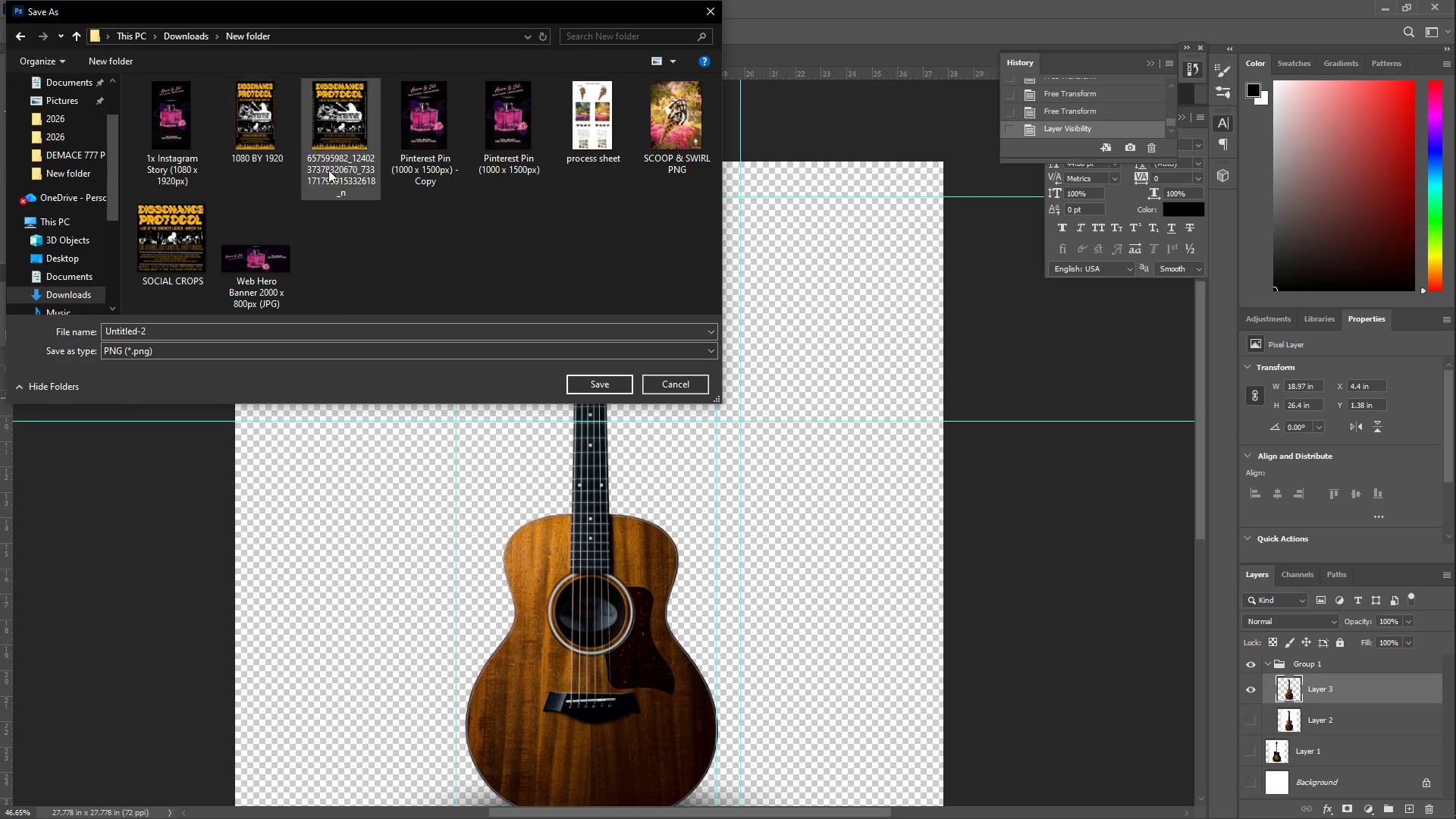 
left_click([657, 312])
 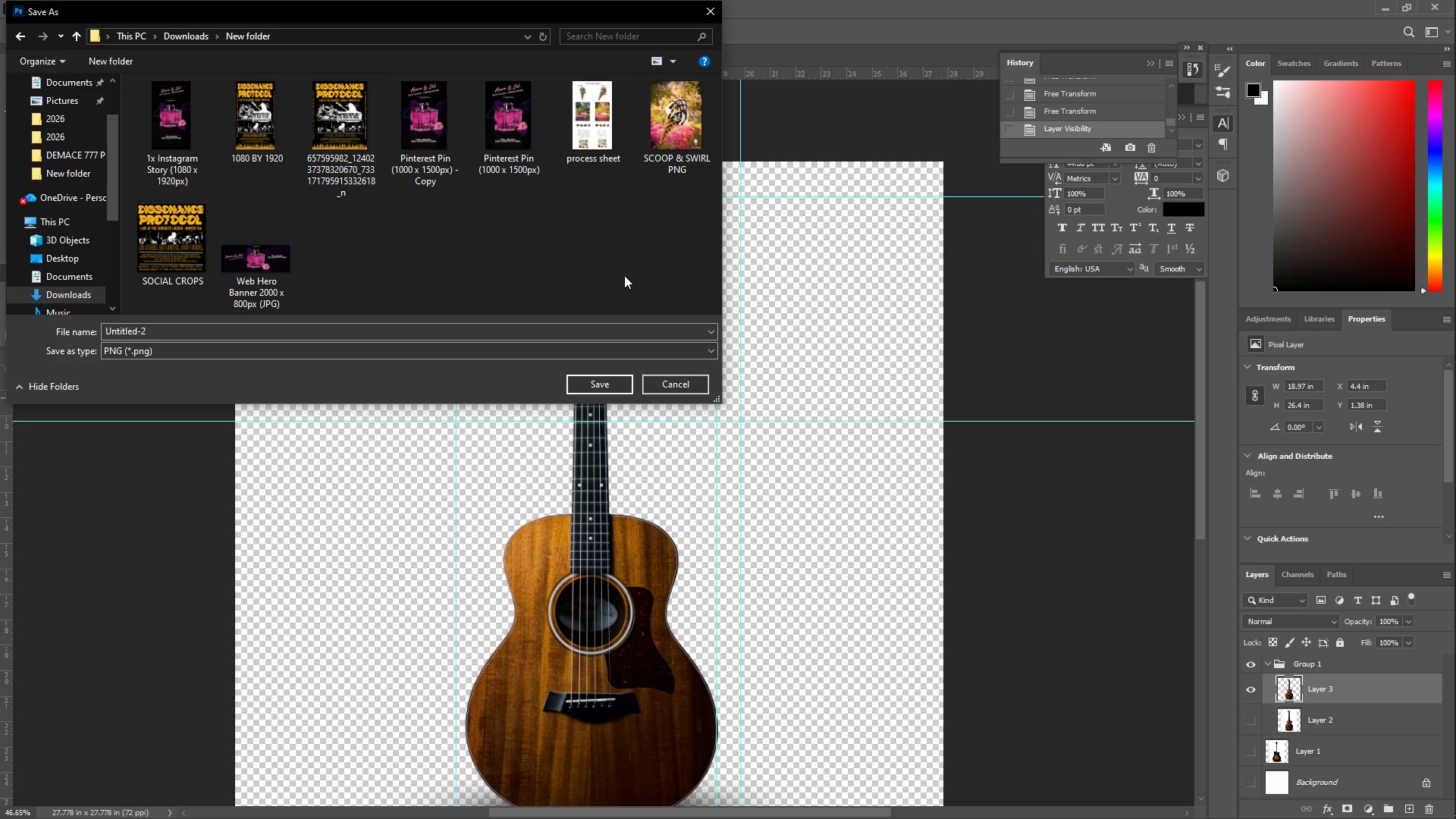 
scroll: coordinate [603, 250], scroll_direction: up, amount: 3.0
 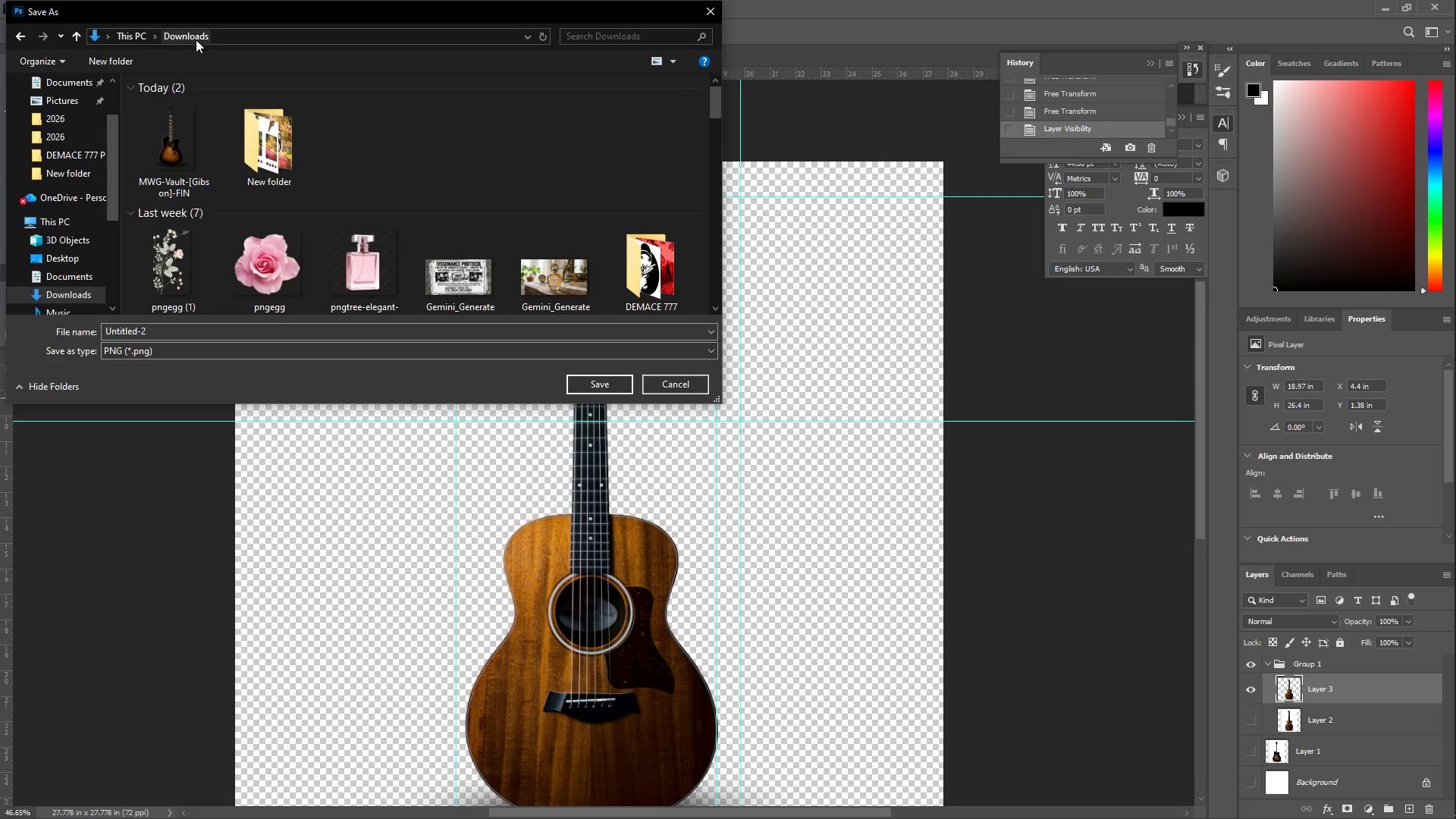 
left_click([172, 131])
 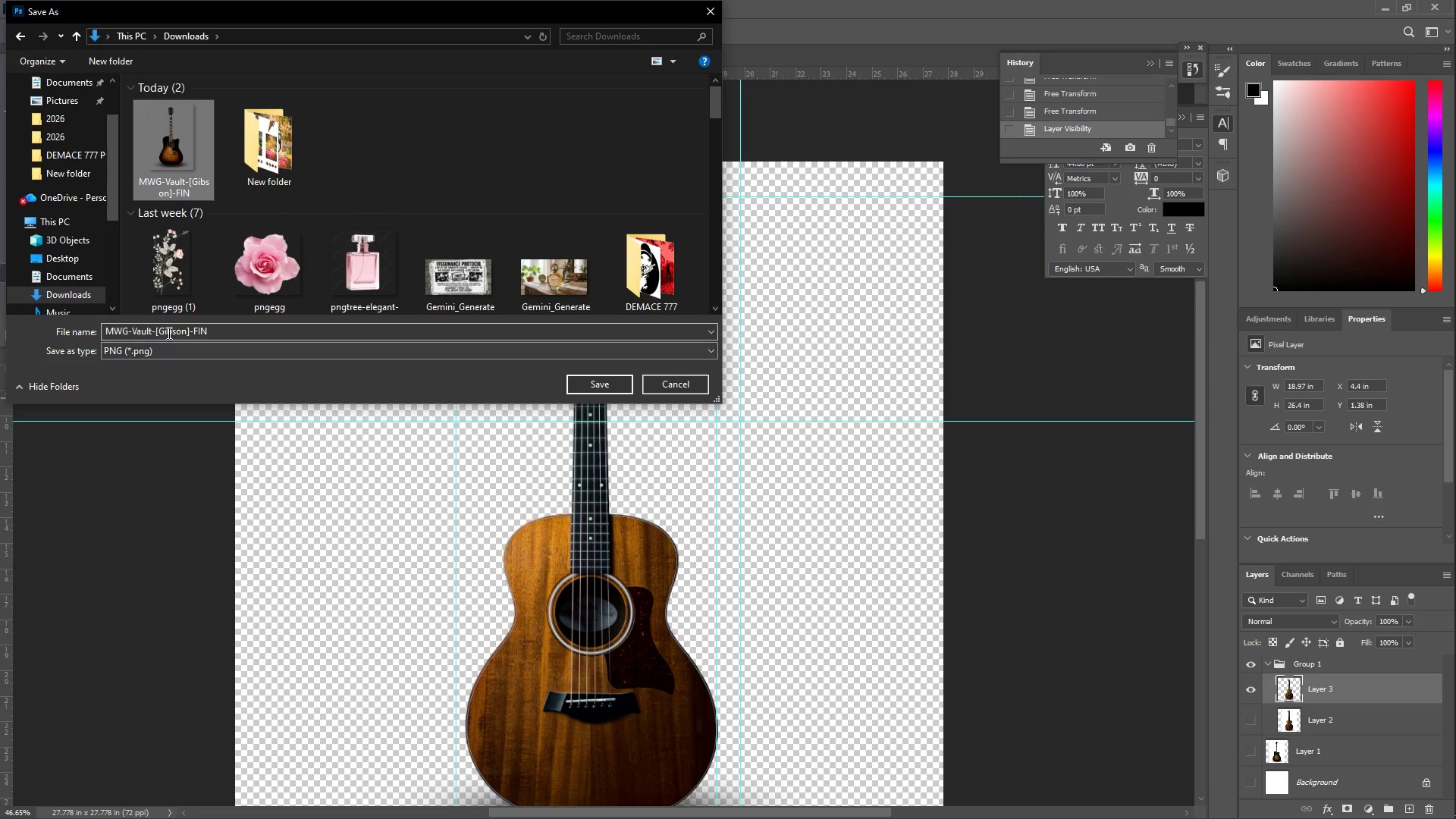 
double_click([167, 331])
 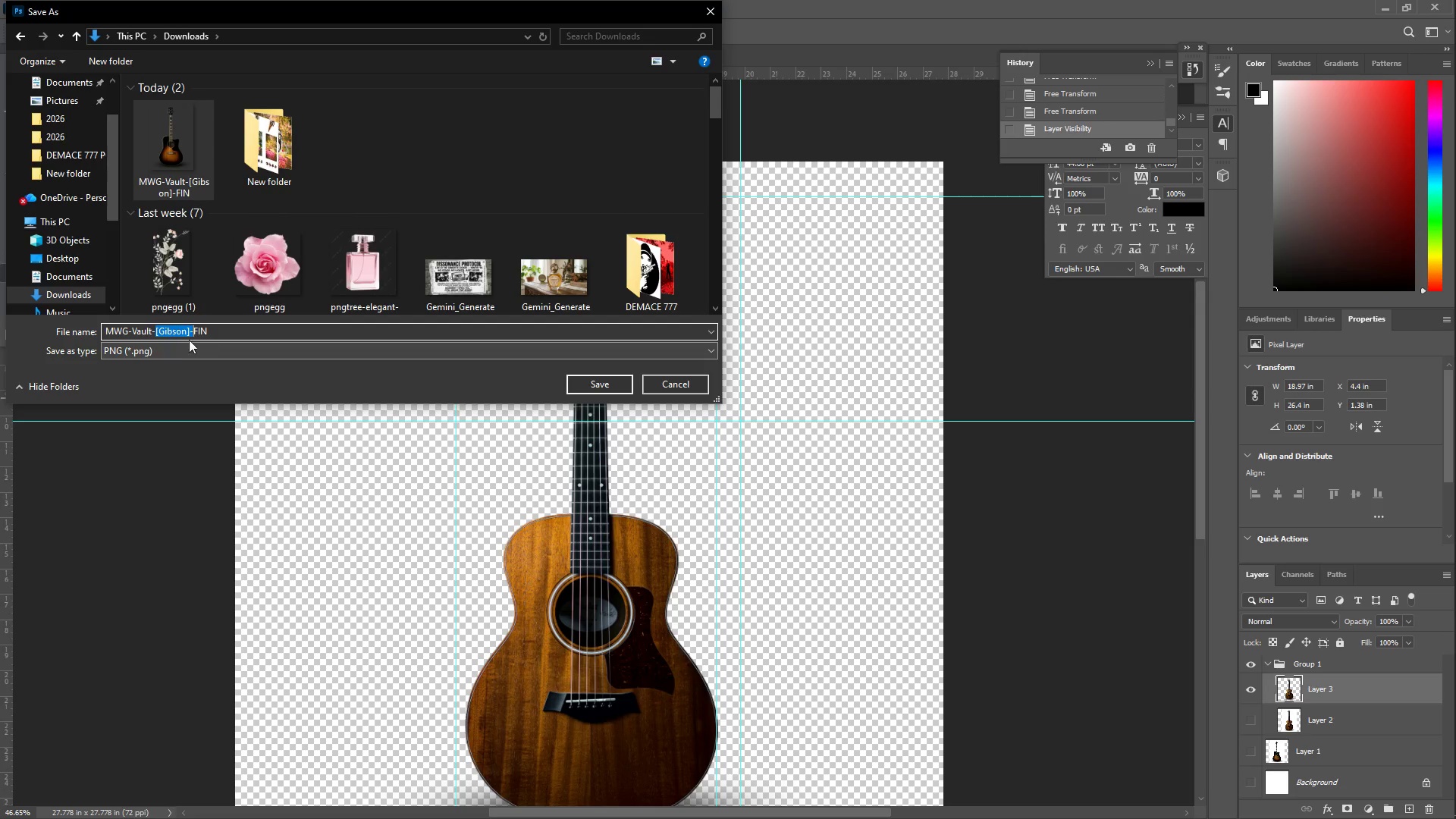 
left_click([183, 333])
 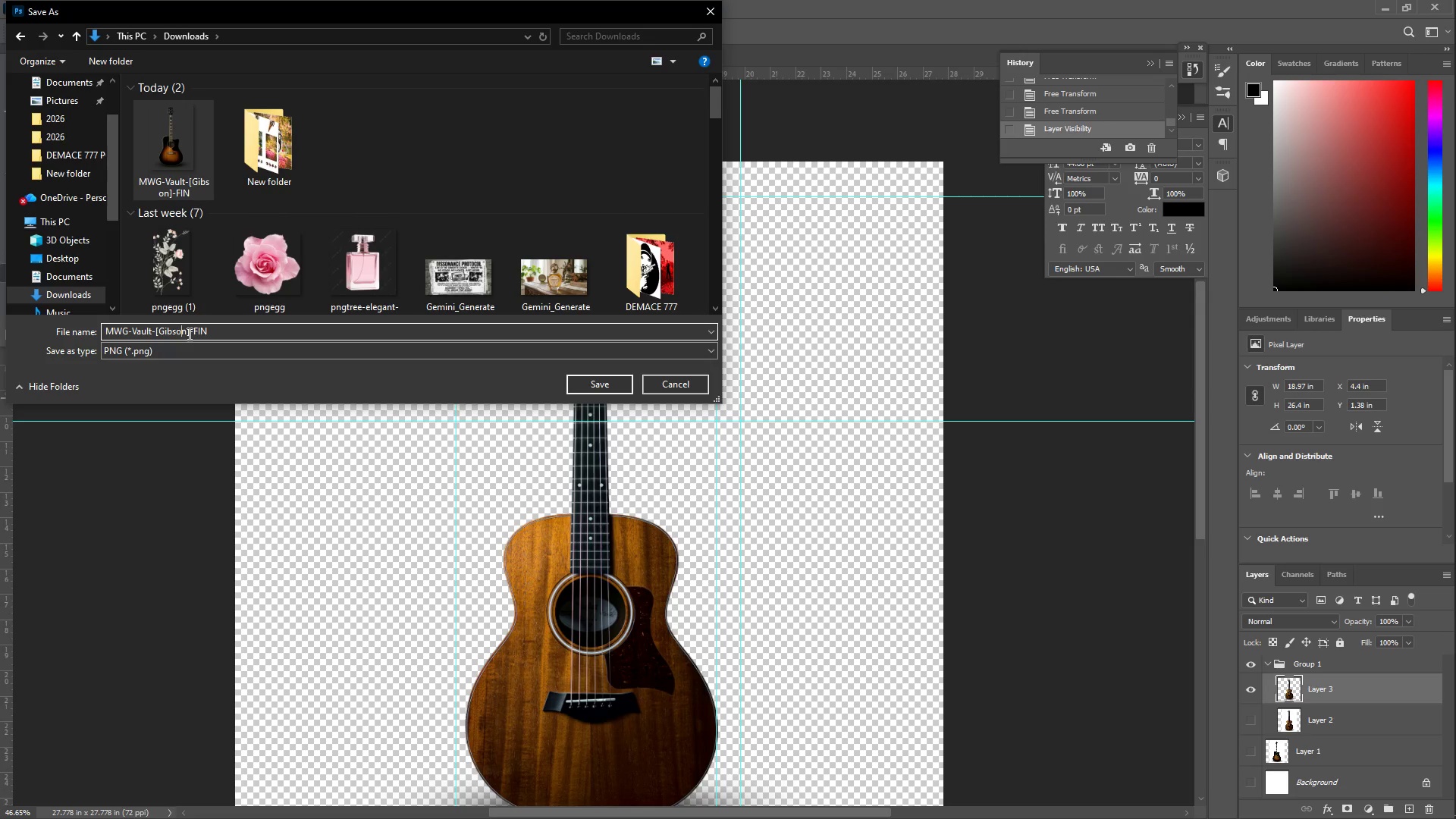 
left_click([186, 333])
 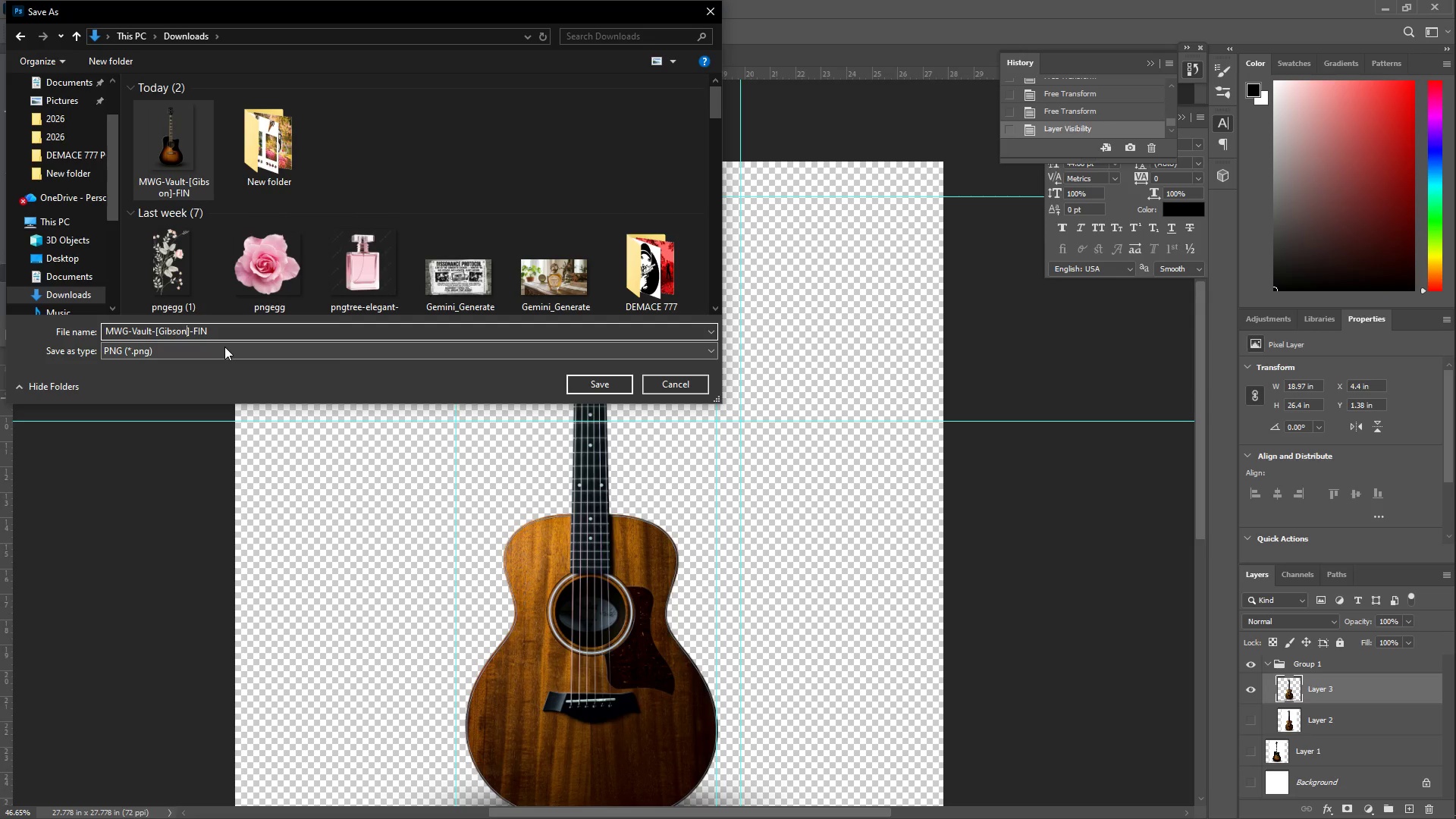 
key(Backspace)
key(Backspace)
key(Backspace)
key(Backspace)
key(Backspace)
key(Backspace)
type(Taylor)
 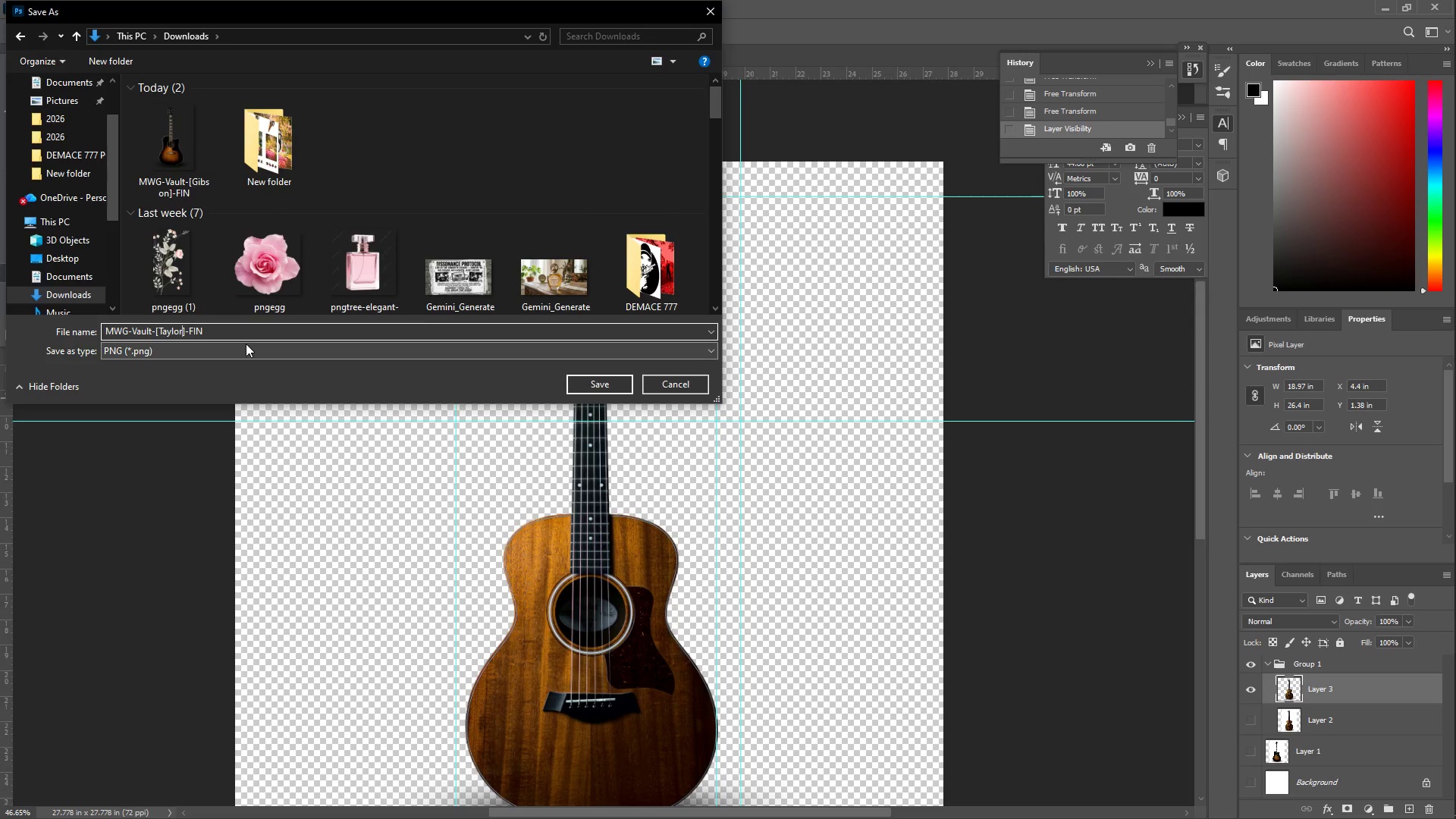 
left_click([608, 388])
 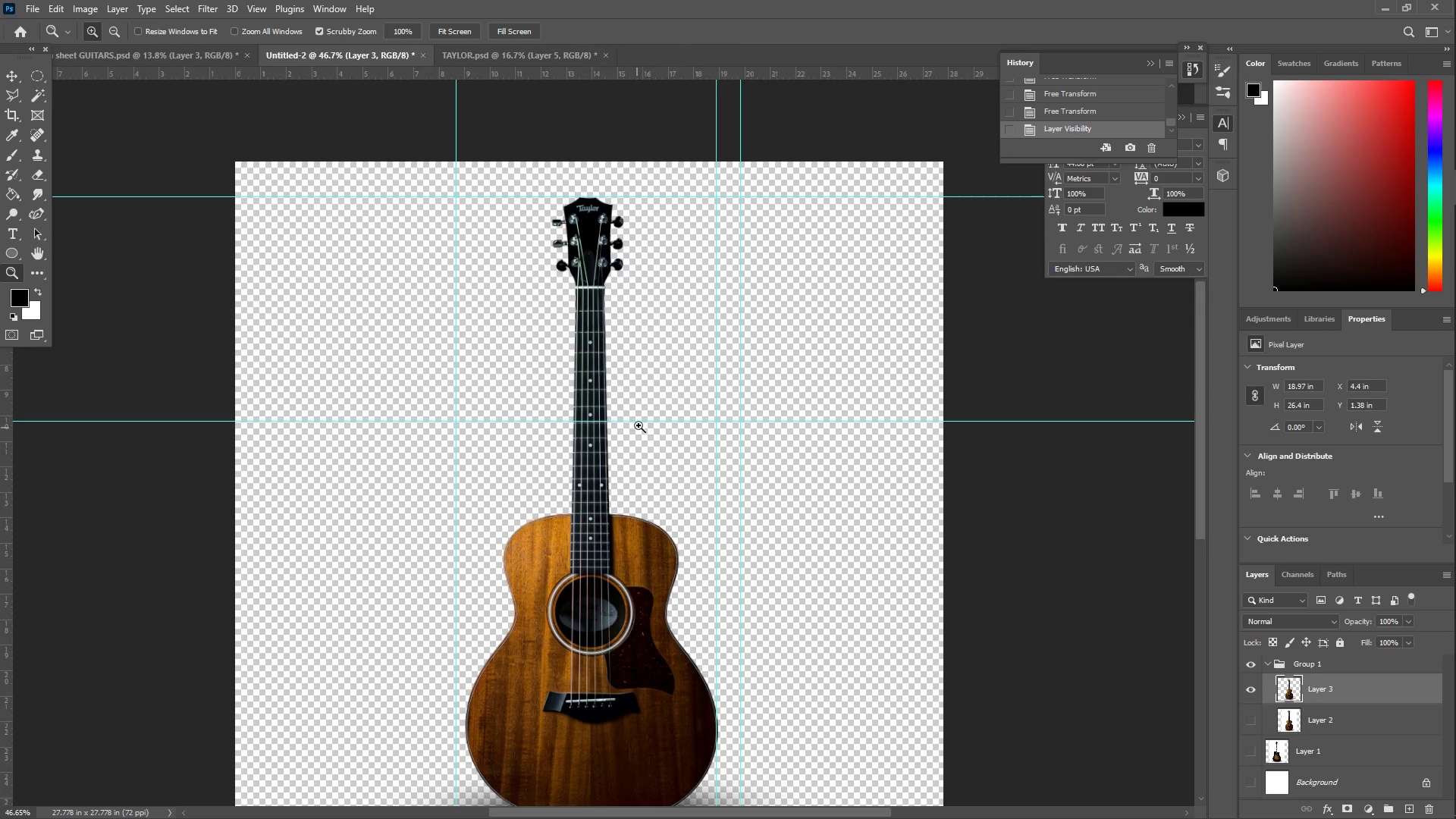 
left_click_drag(start_coordinate=[621, 441], to_coordinate=[591, 450])
 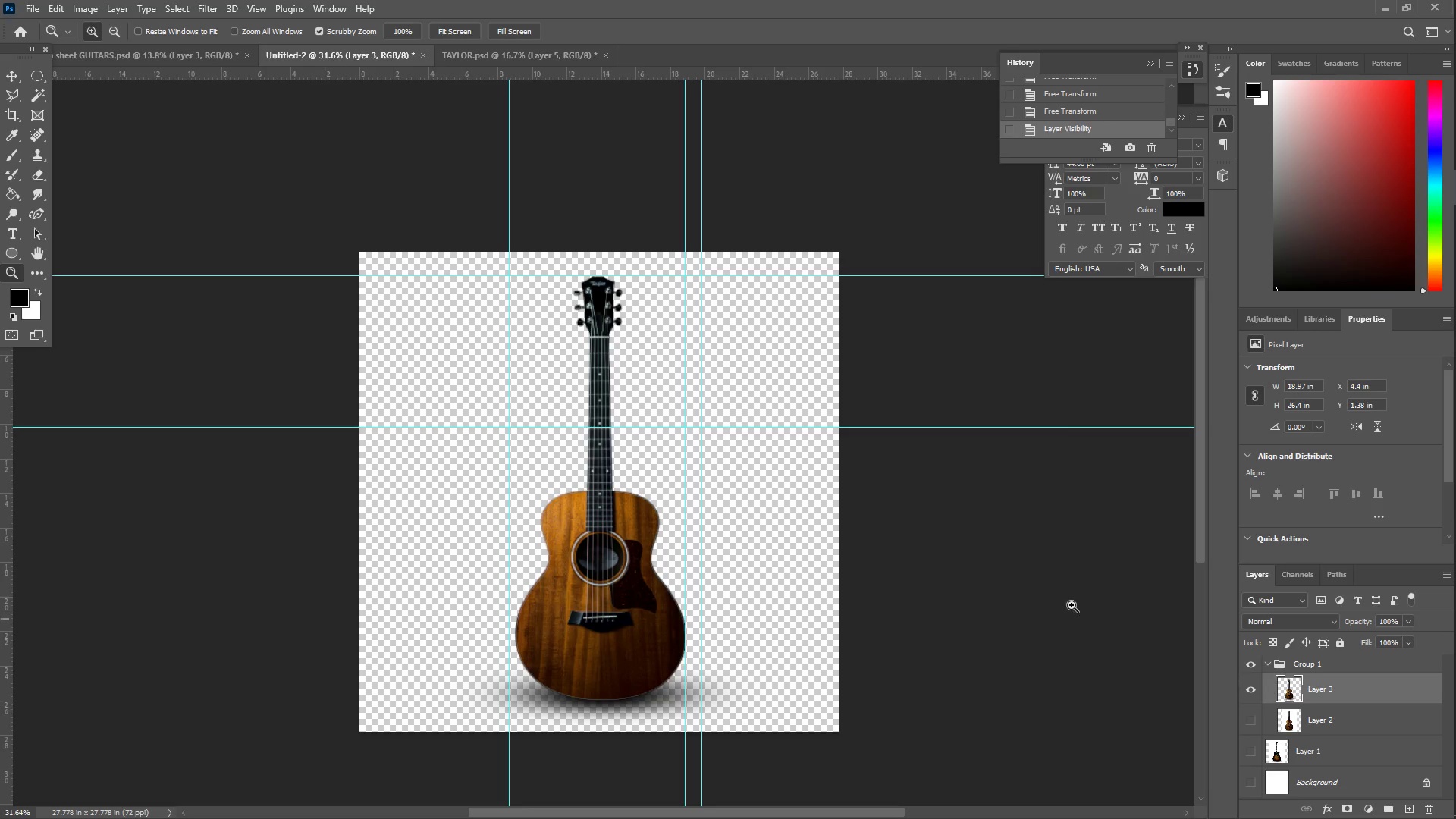 
wait(5.53)
 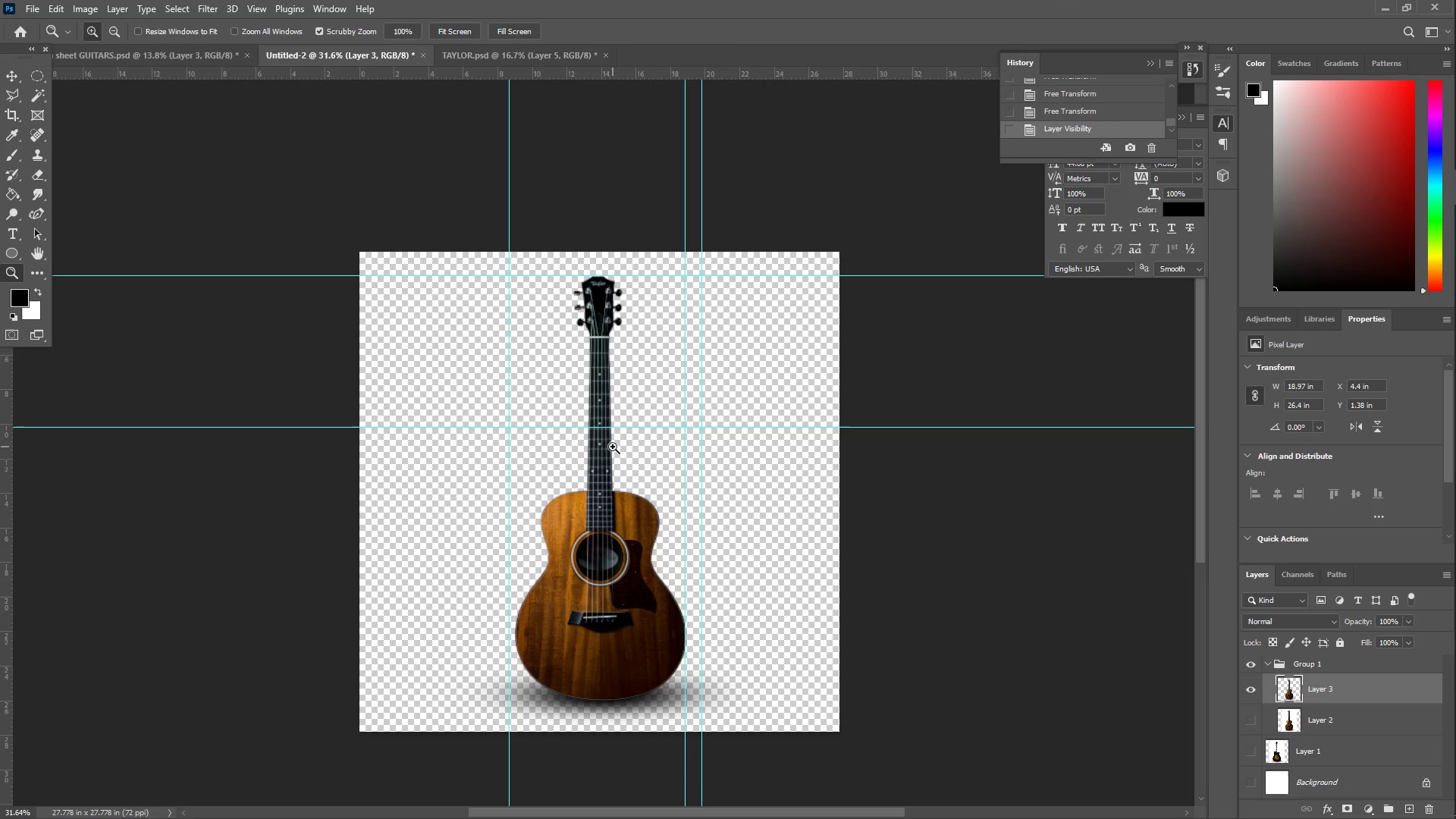 
left_click_drag(start_coordinate=[620, 286], to_coordinate=[640, 316])
 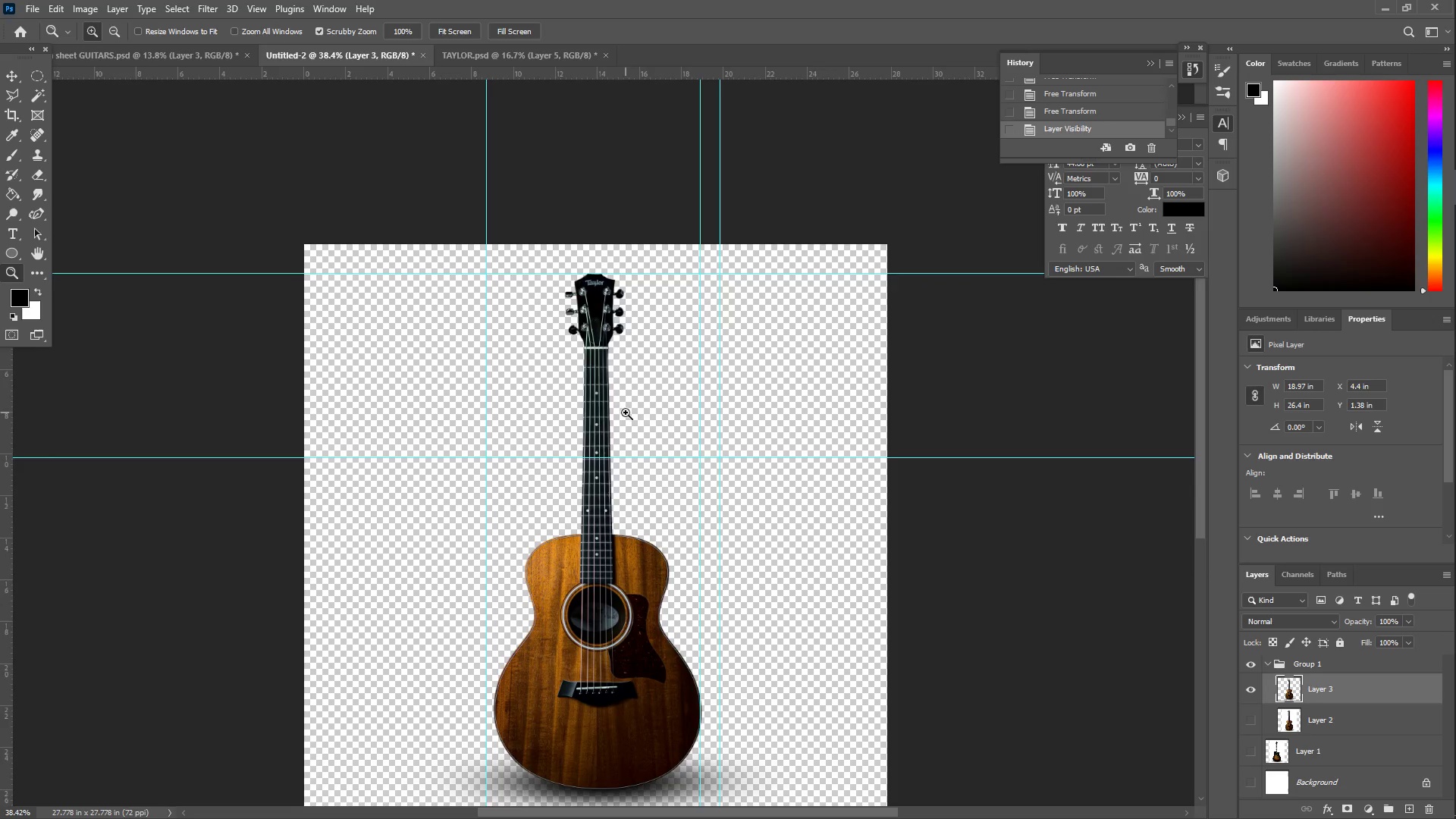 
left_click_drag(start_coordinate=[649, 388], to_coordinate=[668, 386])
 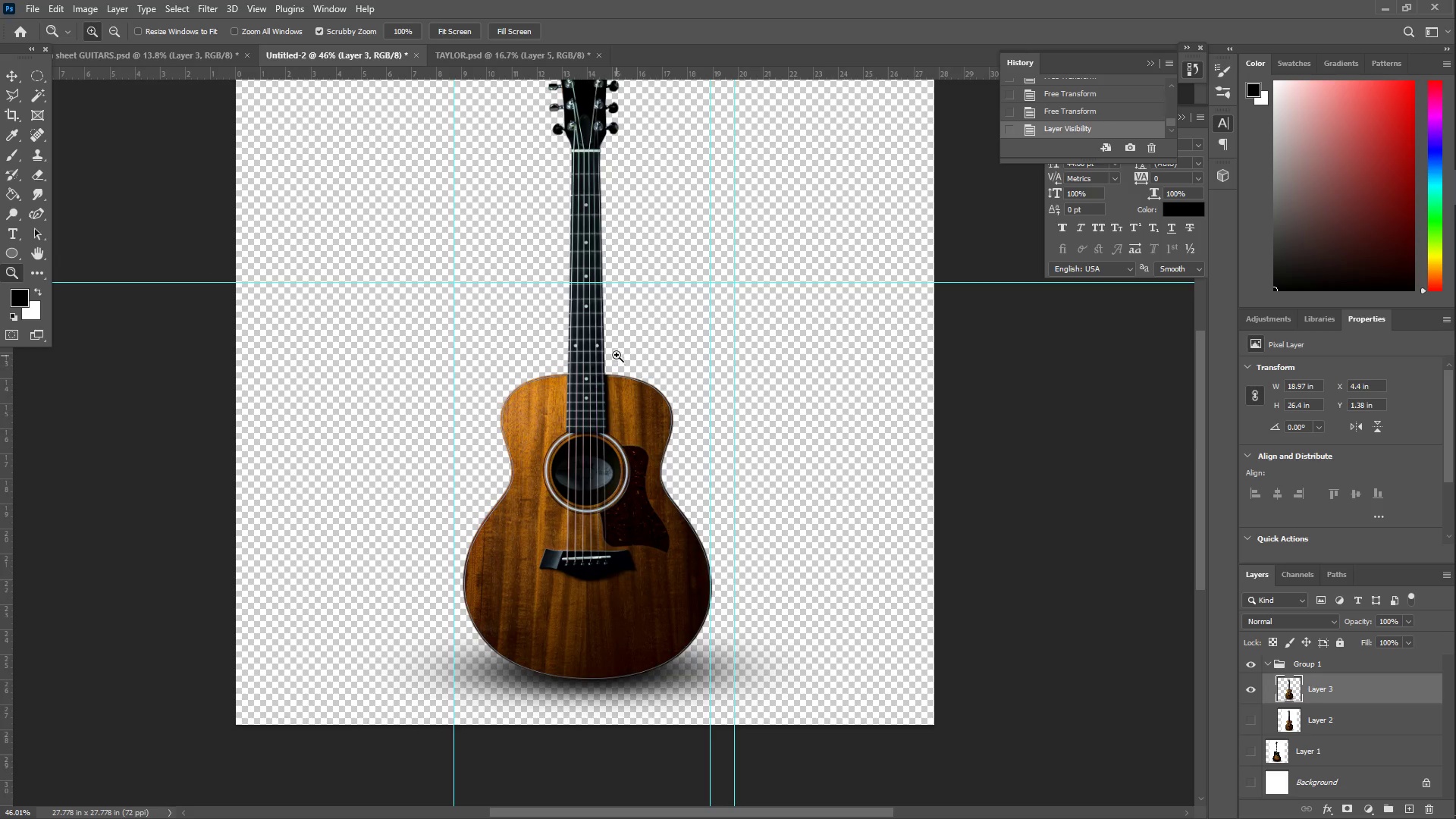 
scroll: coordinate [639, 435], scroll_direction: down, amount: 13.0
 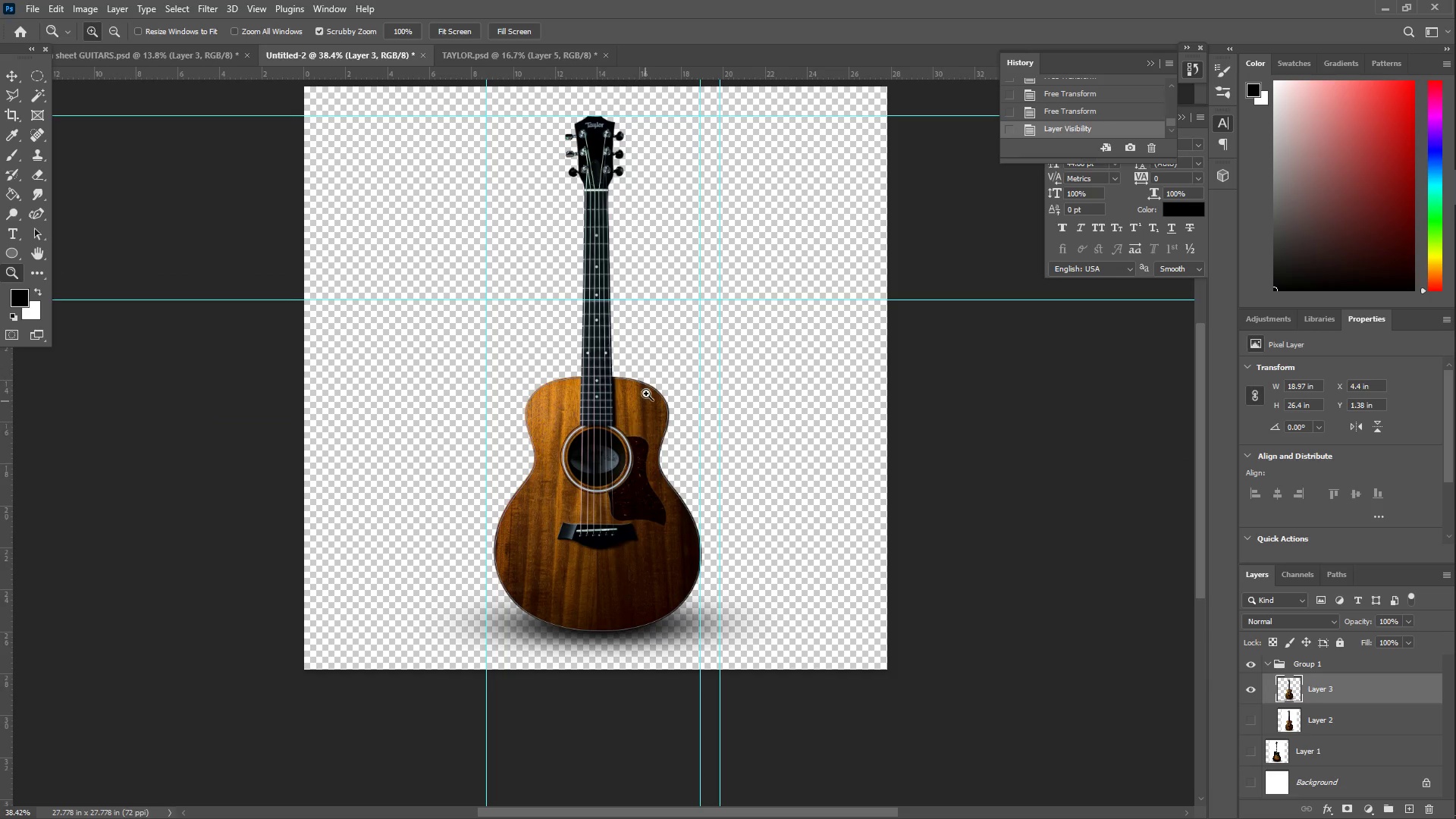 
left_click_drag(start_coordinate=[625, 353], to_coordinate=[606, 355])
 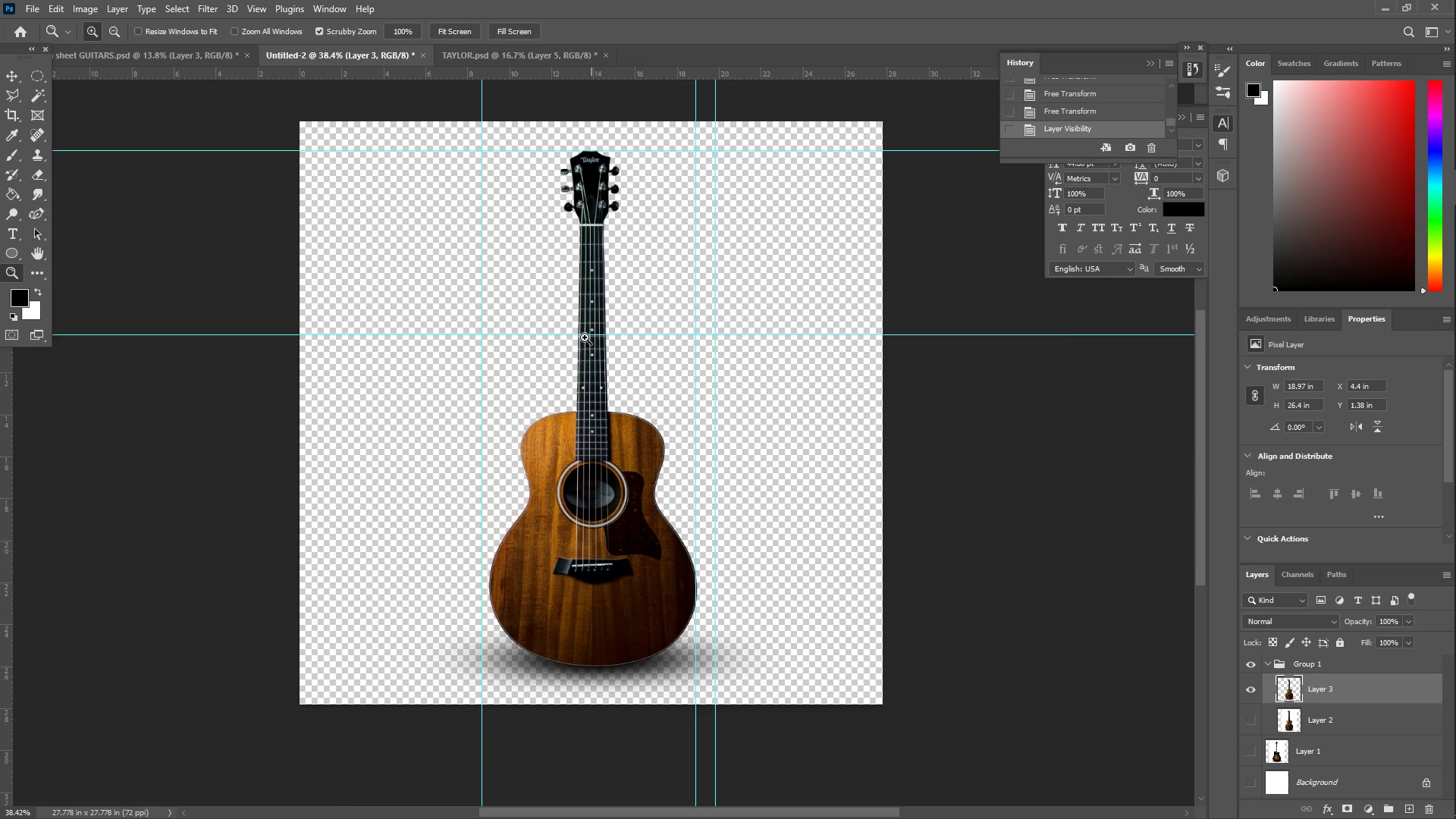 
scroll: coordinate [570, 319], scroll_direction: up, amount: 7.0
 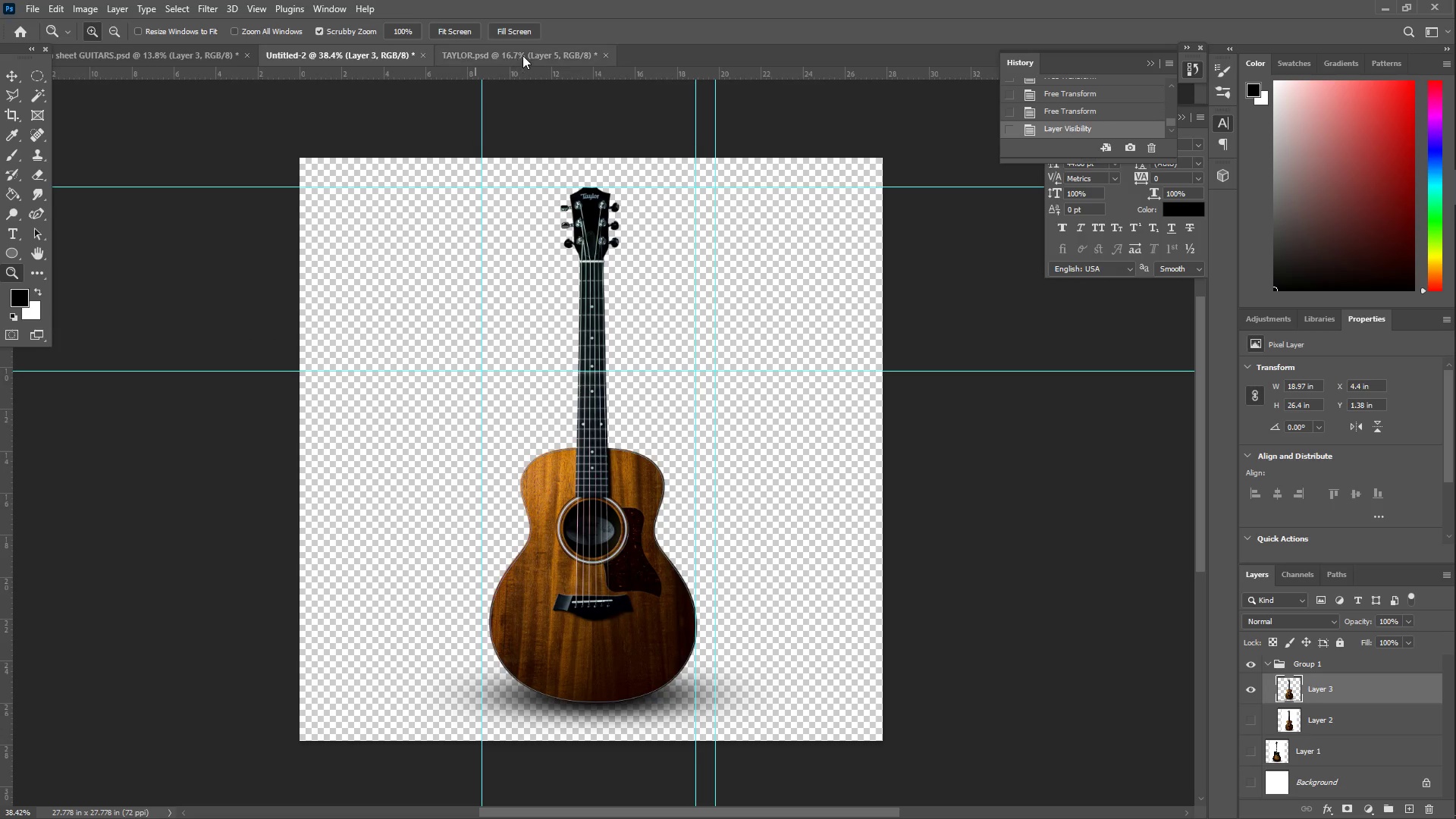 
left_click([506, 56])
 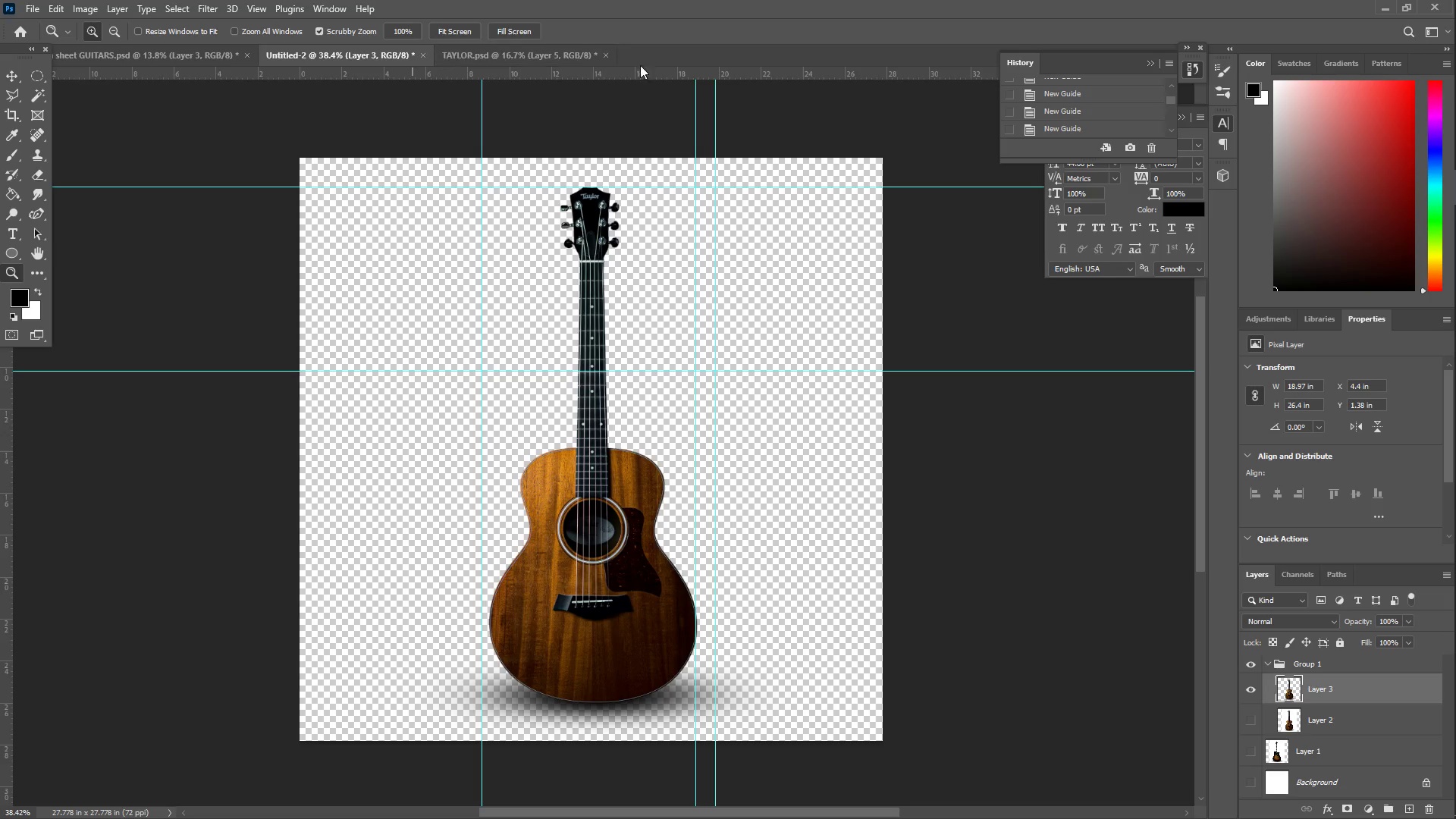 
left_click([607, 54])
 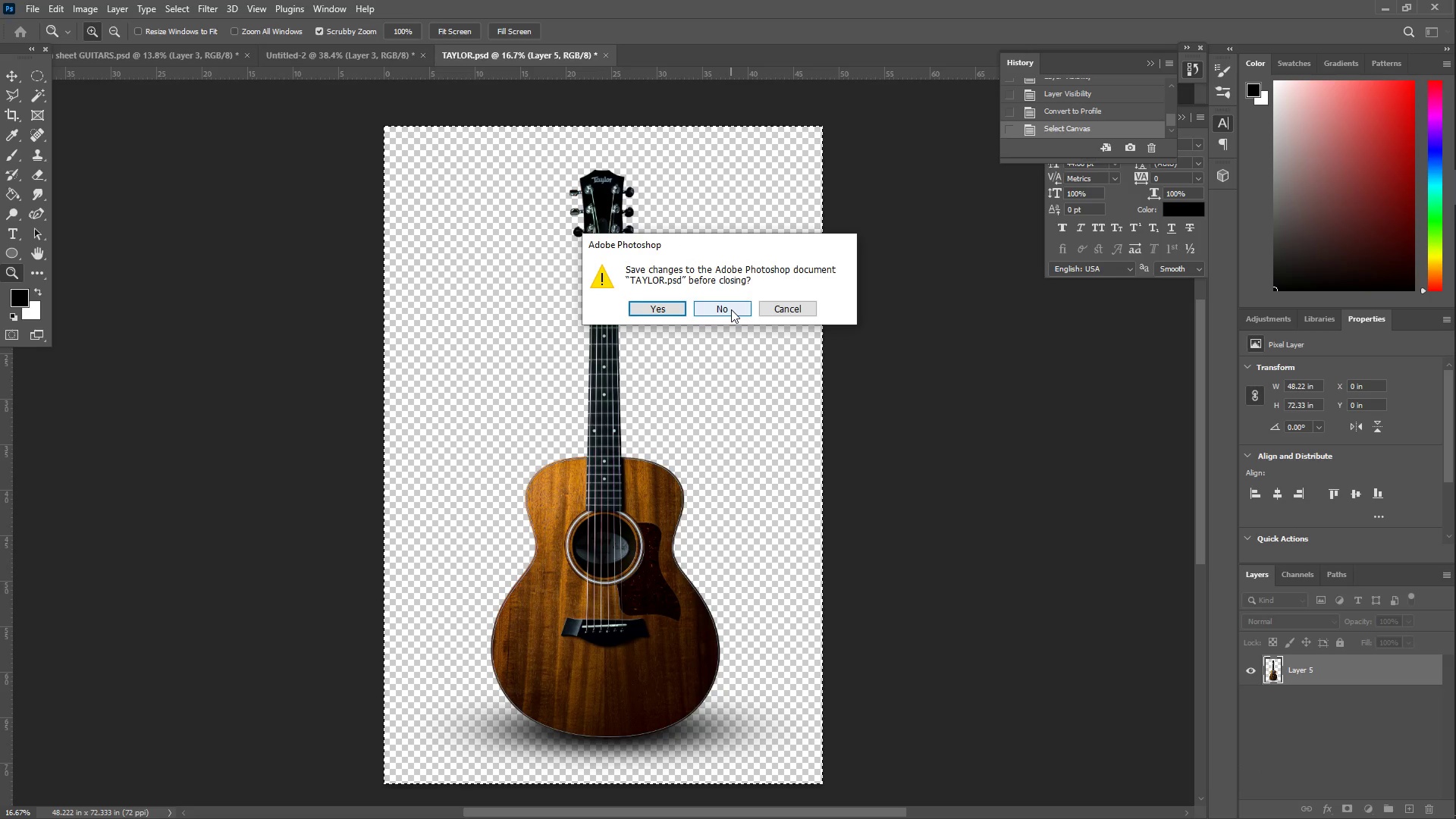 
left_click([731, 309])
 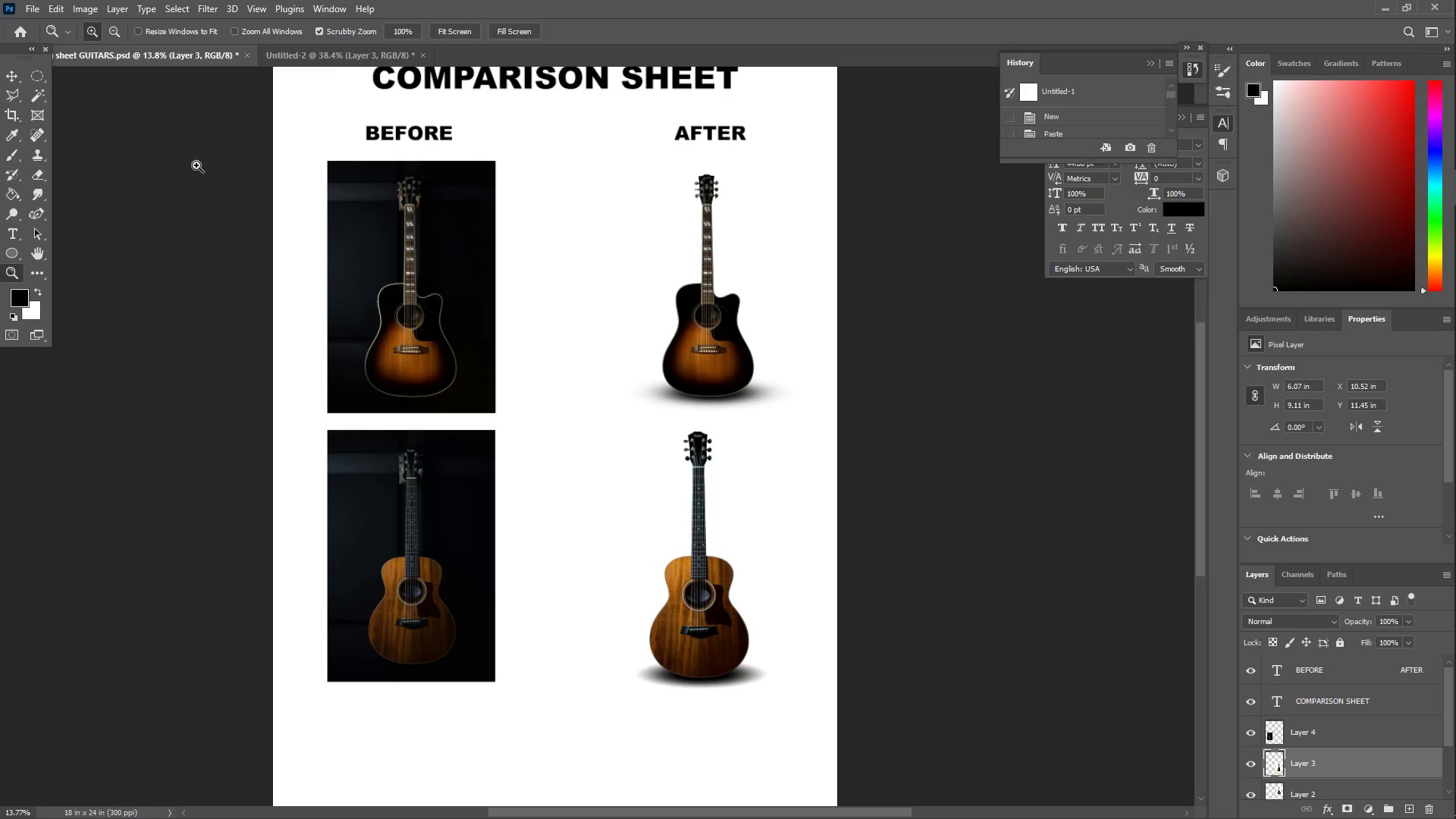 
double_click([52, 37])
 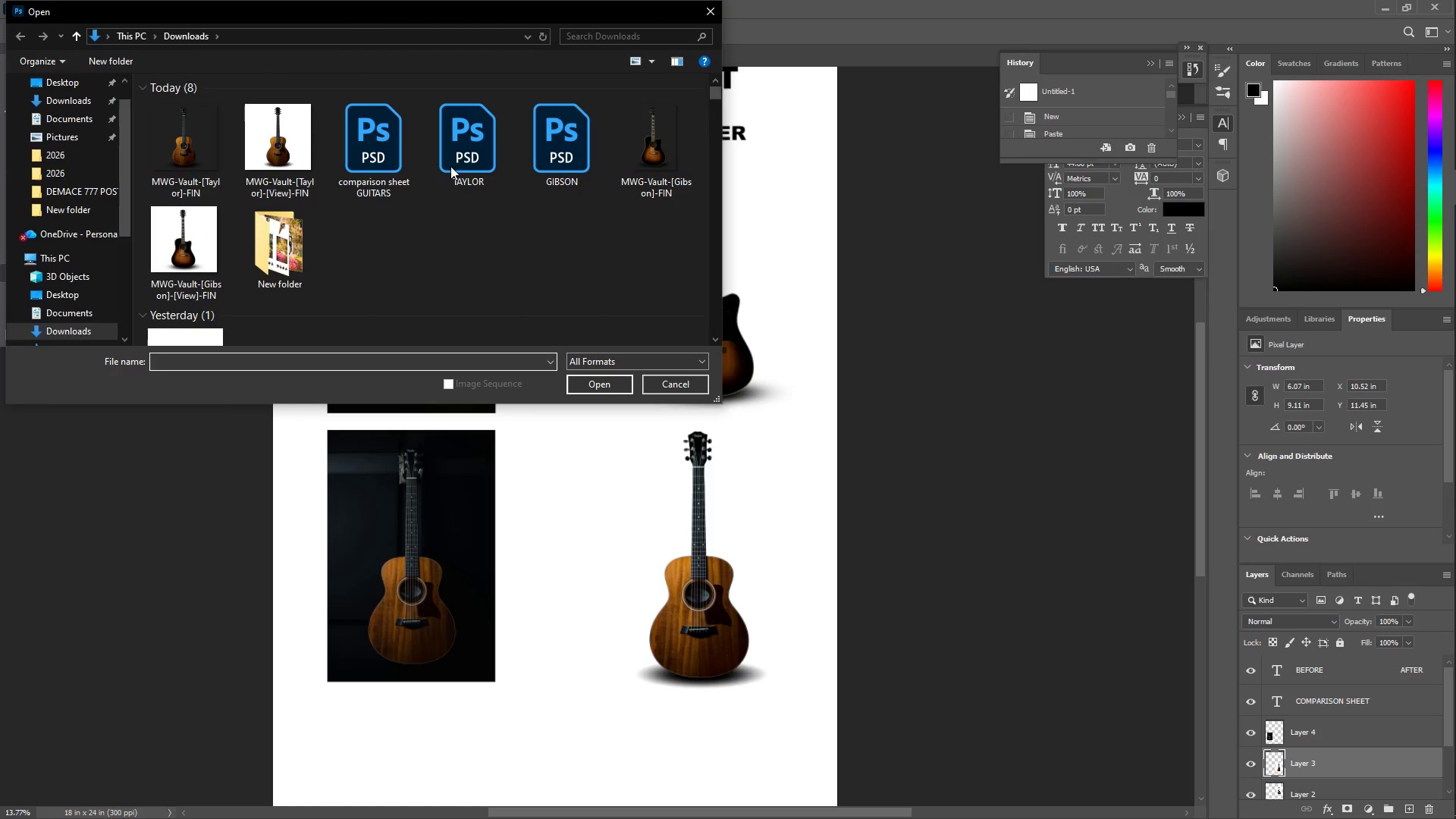 
left_click([510, 245])
 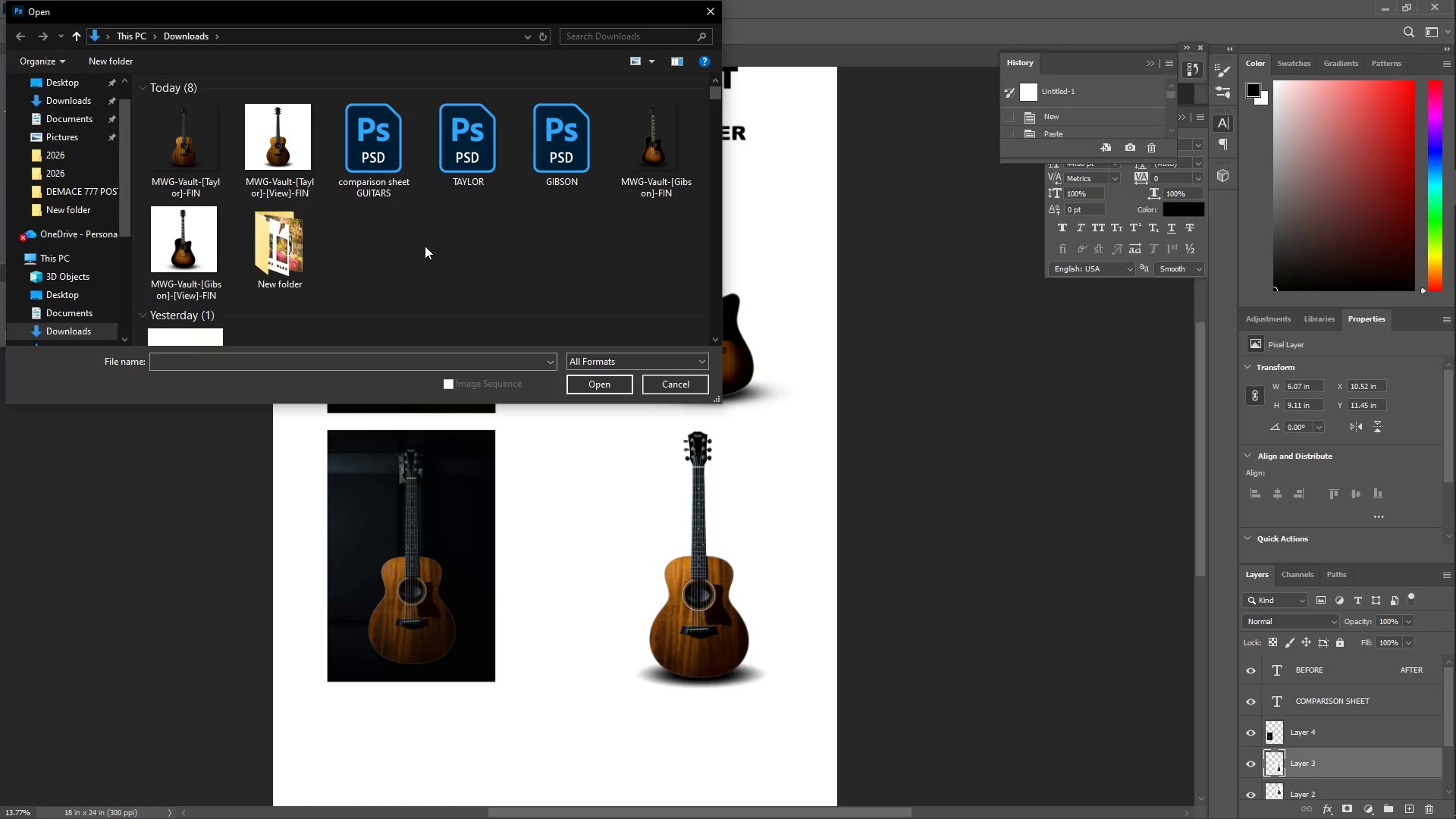 
scroll: coordinate [424, 246], scroll_direction: down, amount: 1.0
 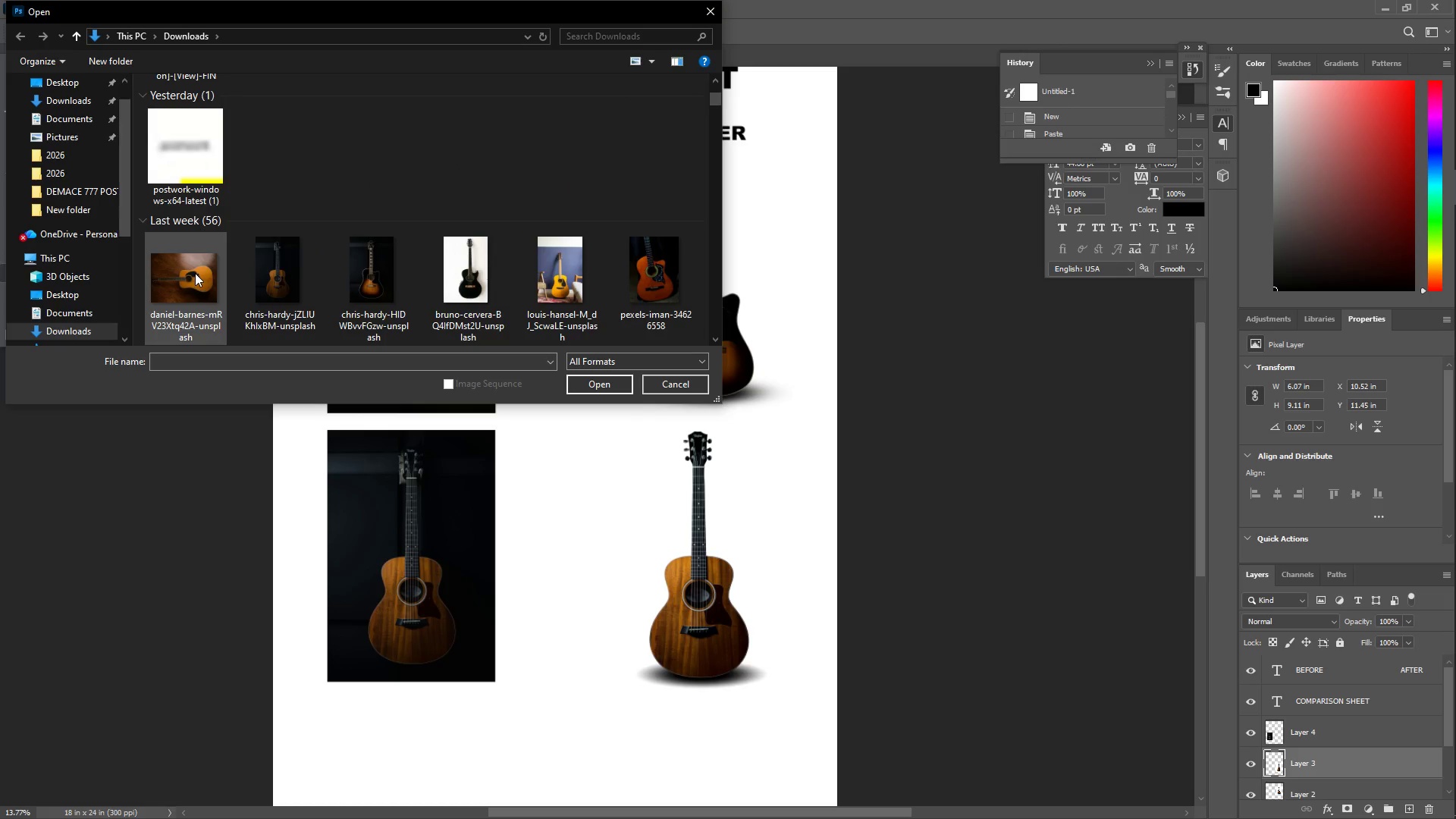 
left_click([195, 272])
 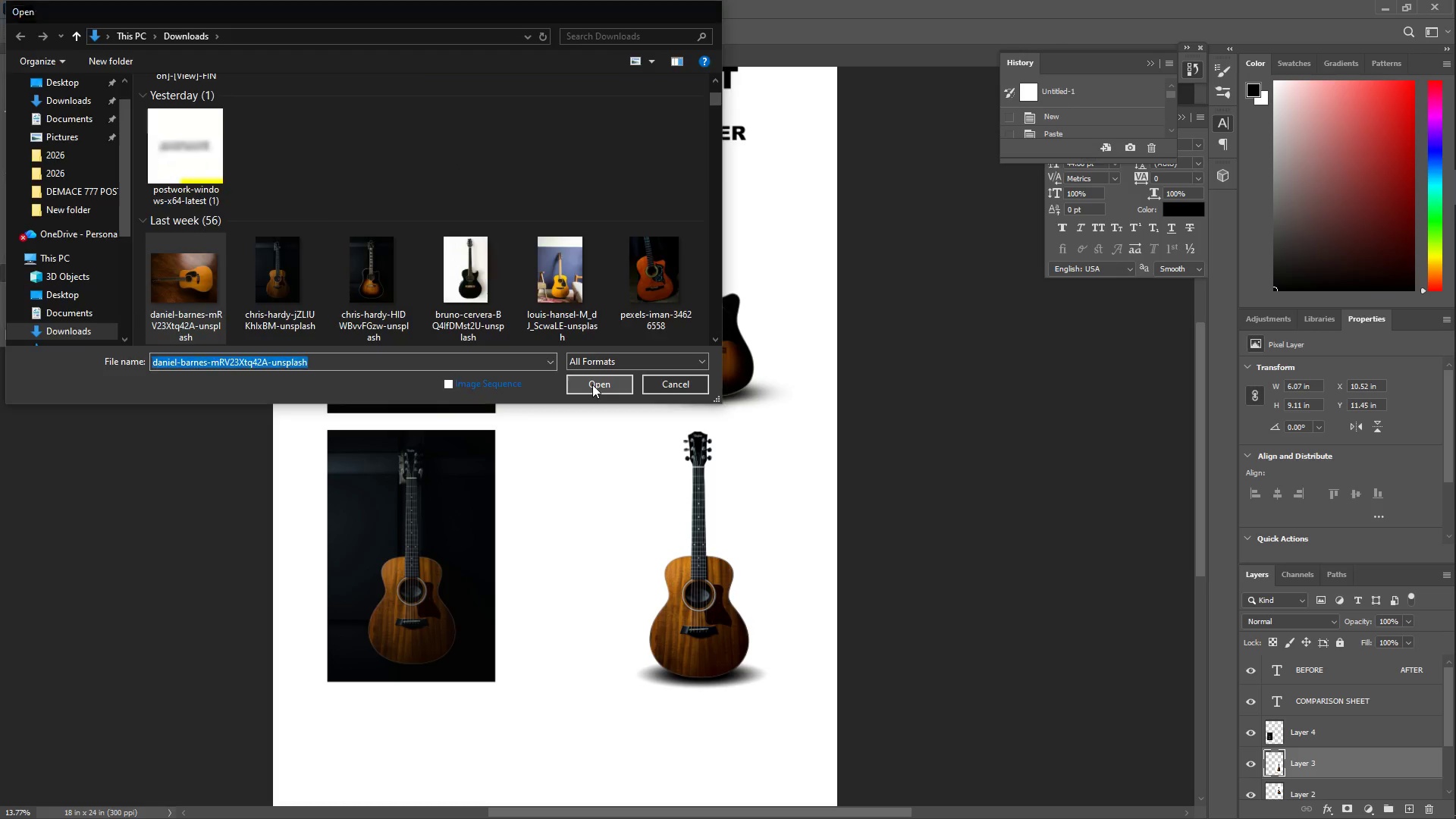 
wait(7.22)
 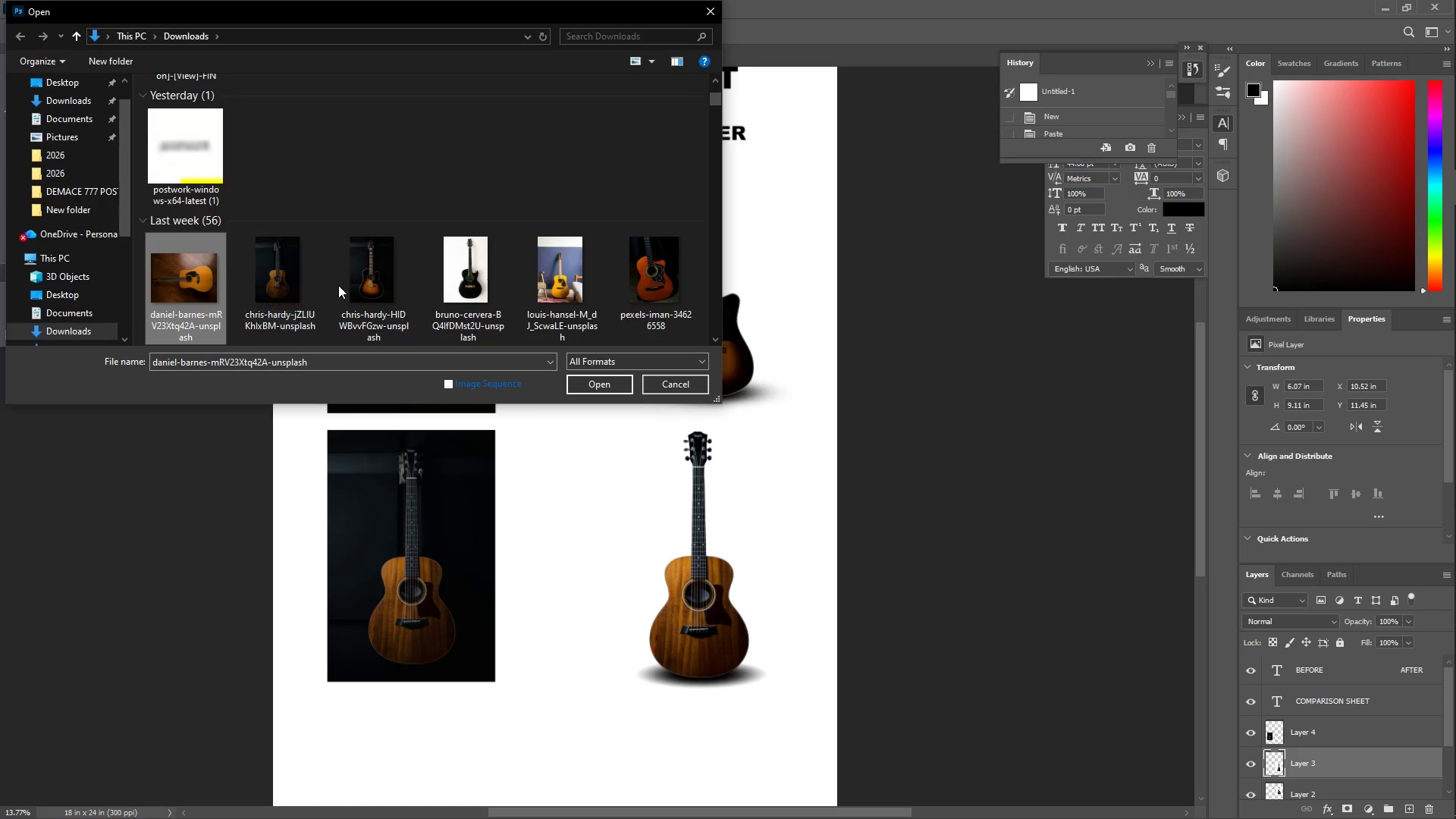 
left_click([49, 7])
 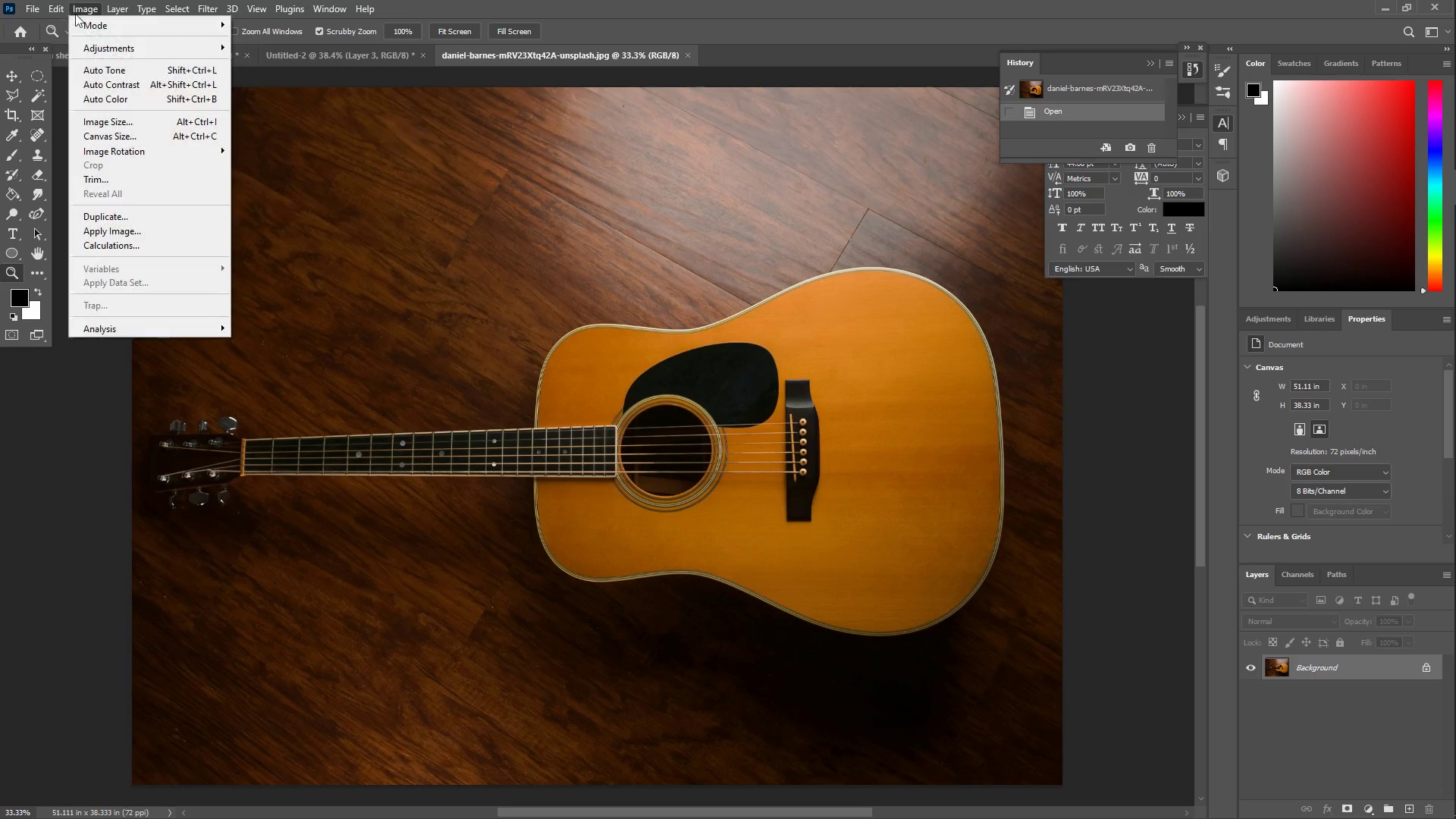 
left_click([101, 51])
 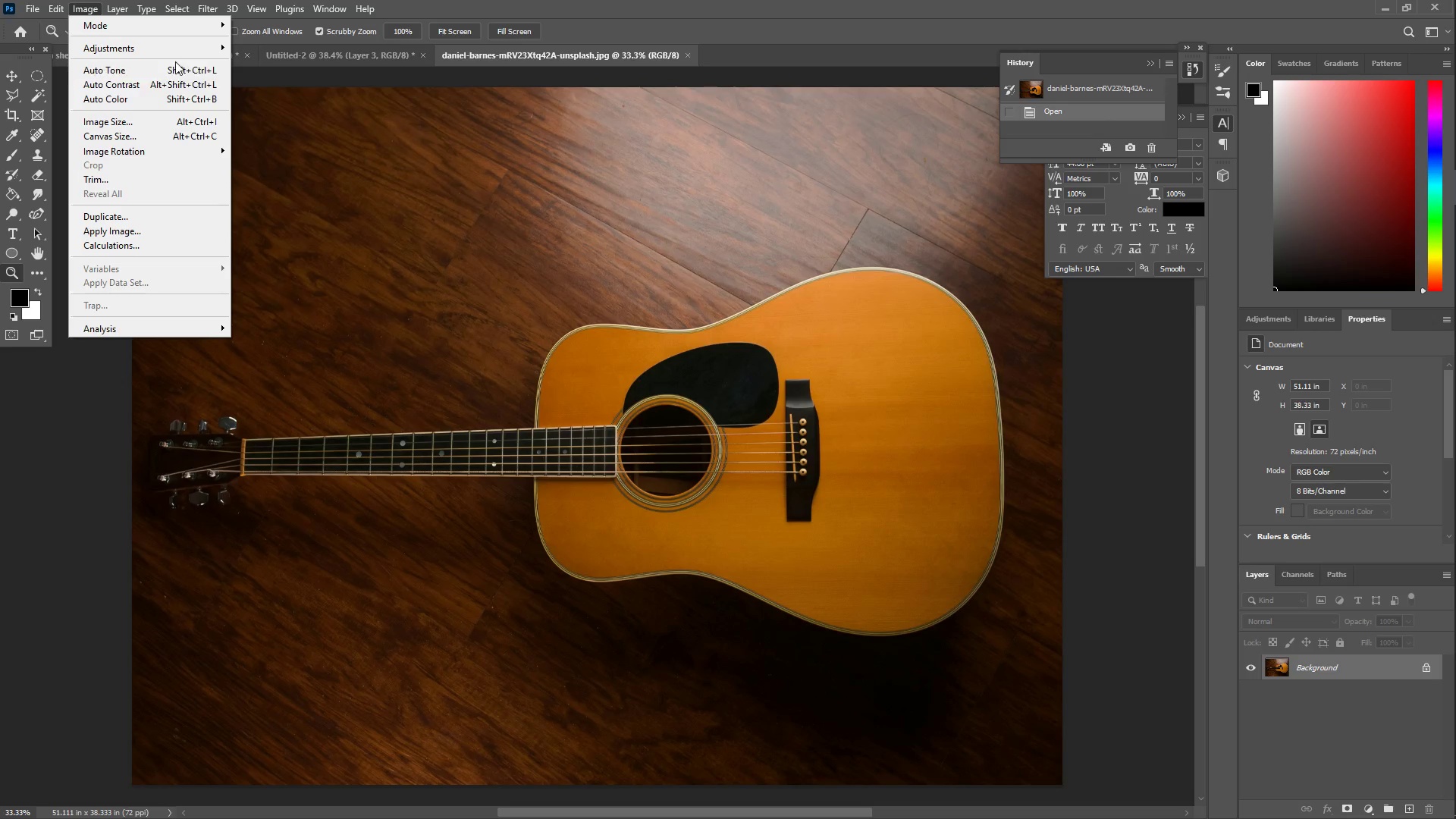 
left_click([181, 46])
 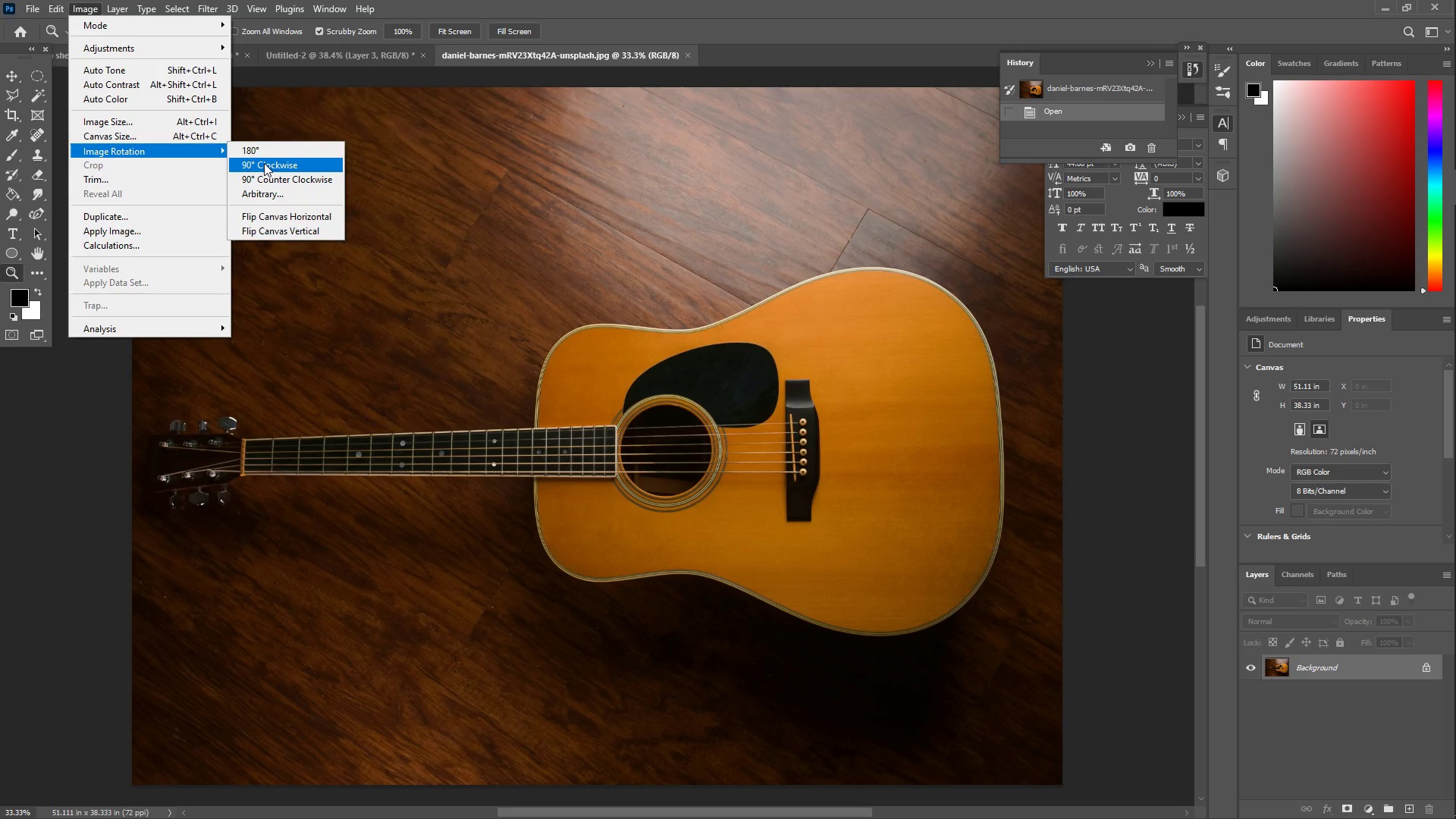 
left_click([264, 163])
 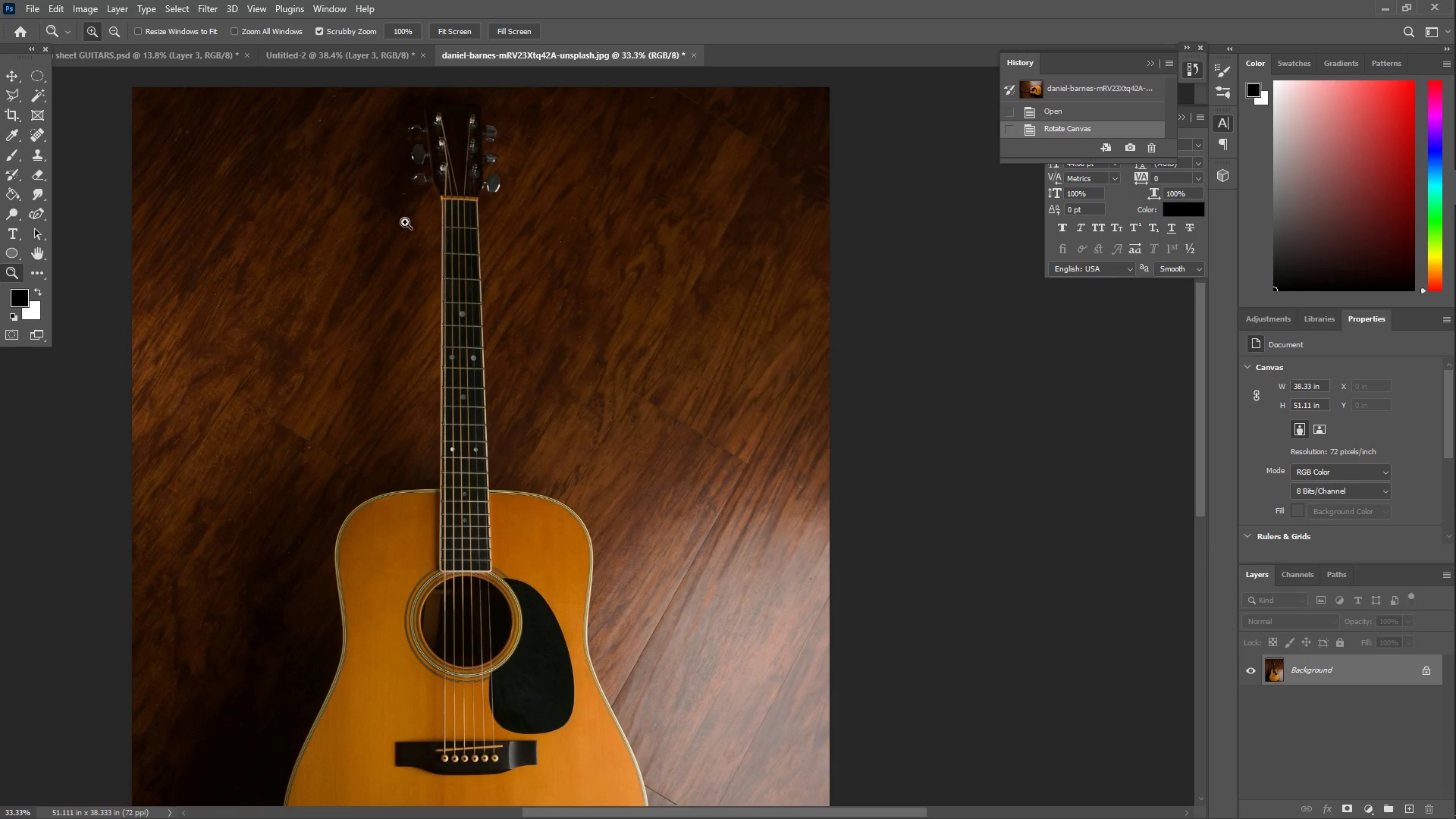 
left_click_drag(start_coordinate=[446, 196], to_coordinate=[454, 290])
 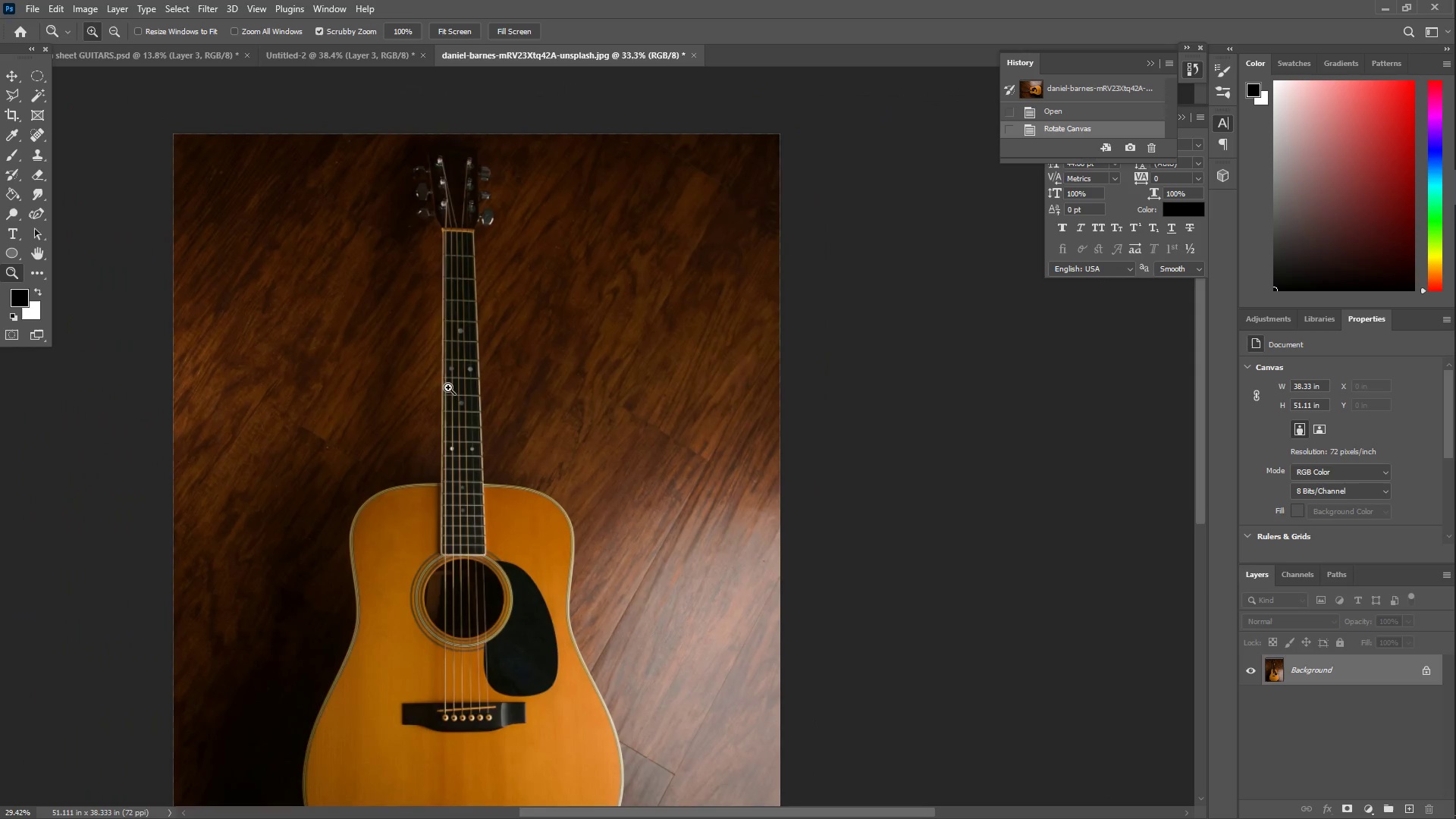 
scroll: coordinate [448, 218], scroll_direction: up, amount: 3.0
 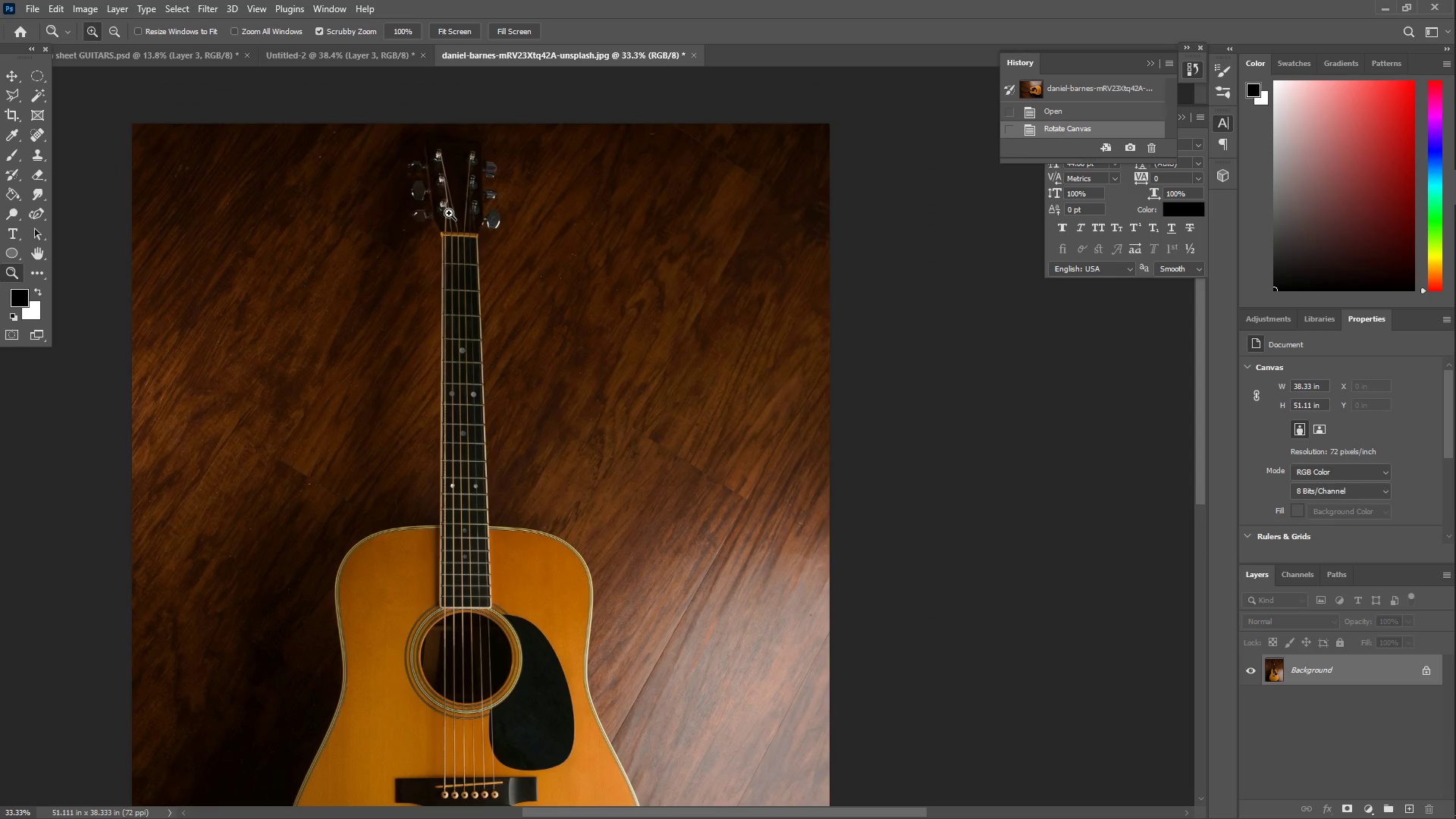 
scroll: coordinate [451, 391], scroll_direction: down, amount: 7.0
 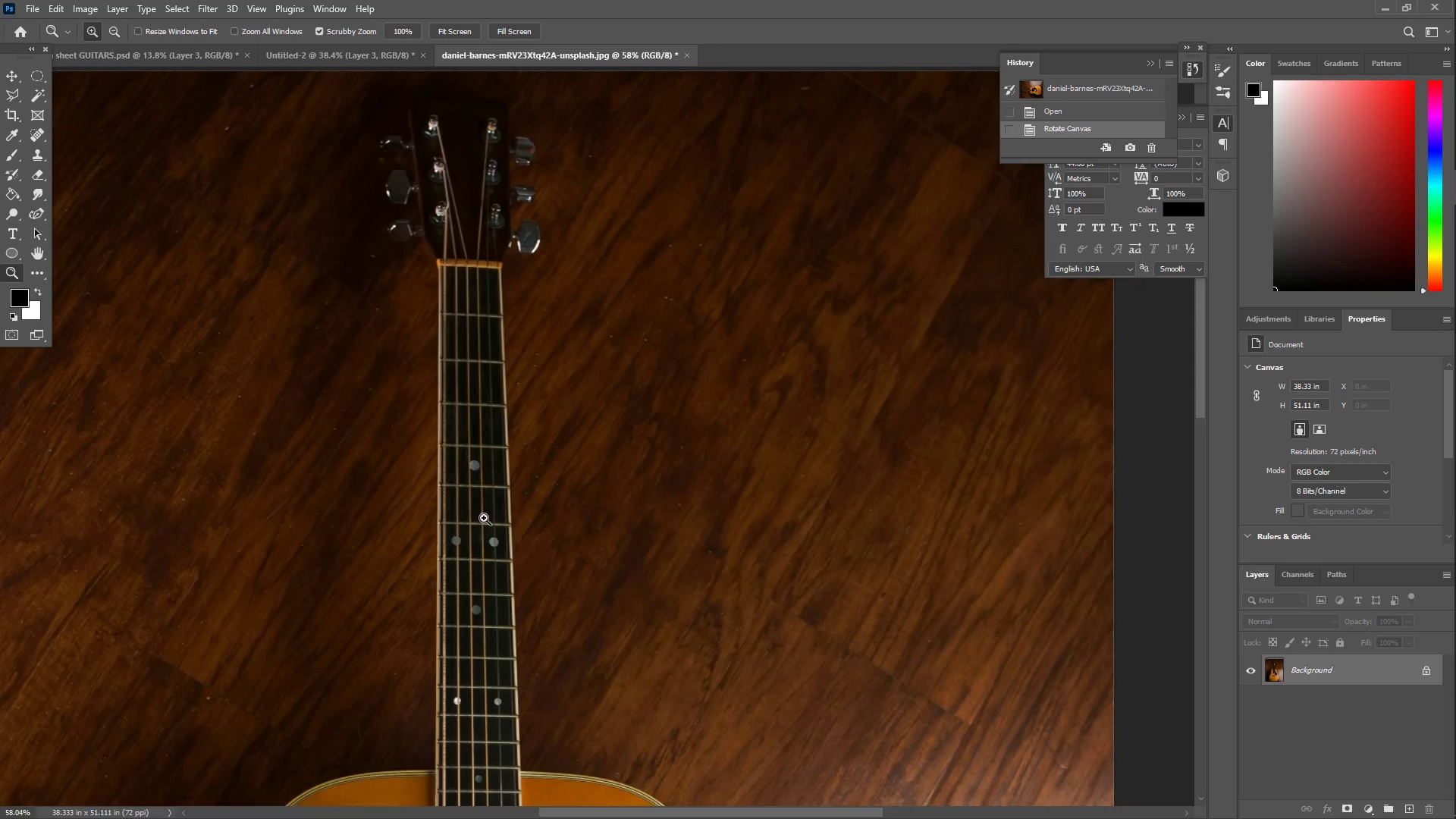 
left_click_drag(start_coordinate=[457, 569], to_coordinate=[422, 558])
 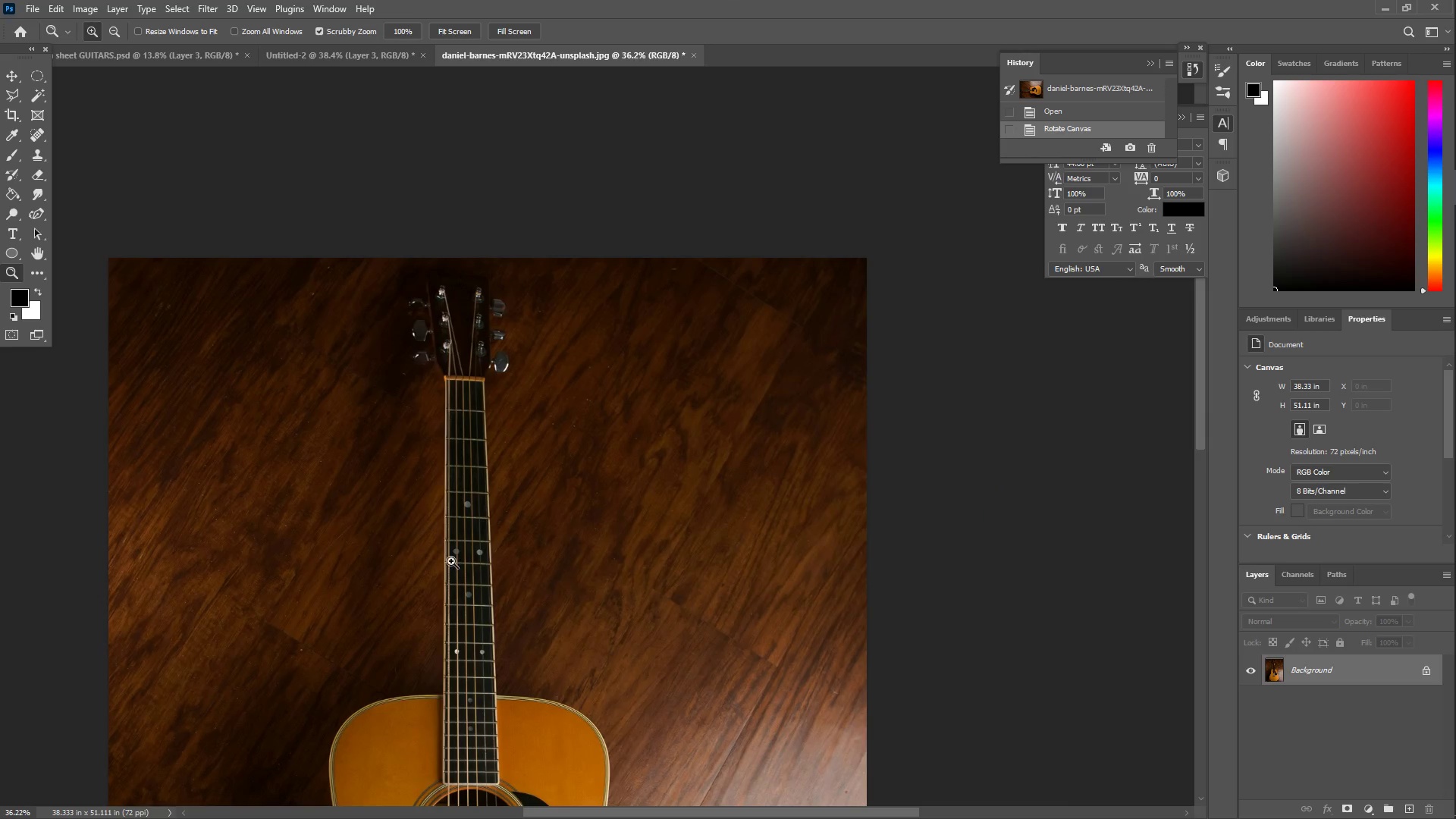 
scroll: coordinate [395, 448], scroll_direction: down, amount: 29.0
 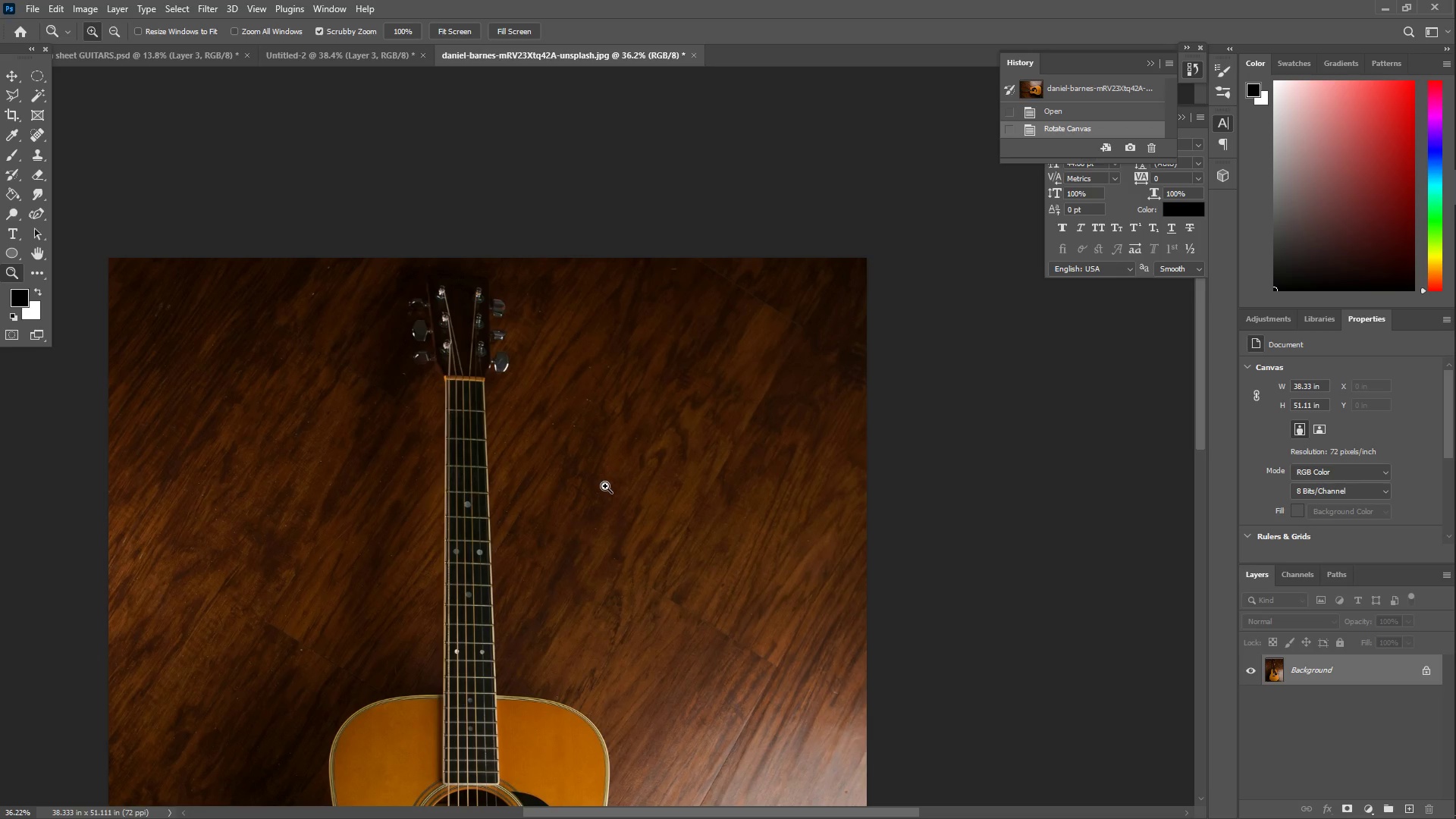 
hold_key(key=Space, duration=0.73)
 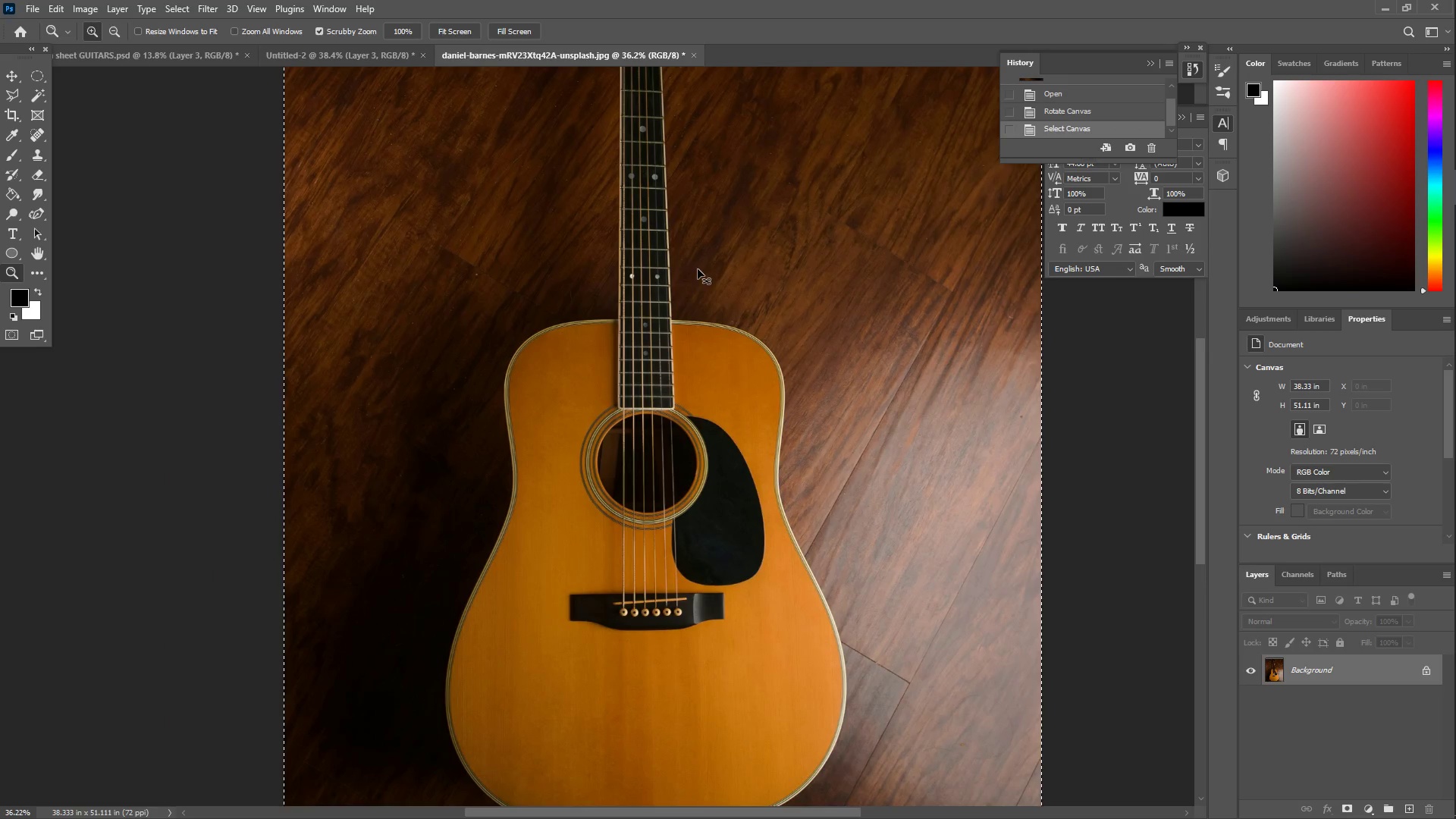 
left_click_drag(start_coordinate=[524, 569], to_coordinate=[700, 195])
 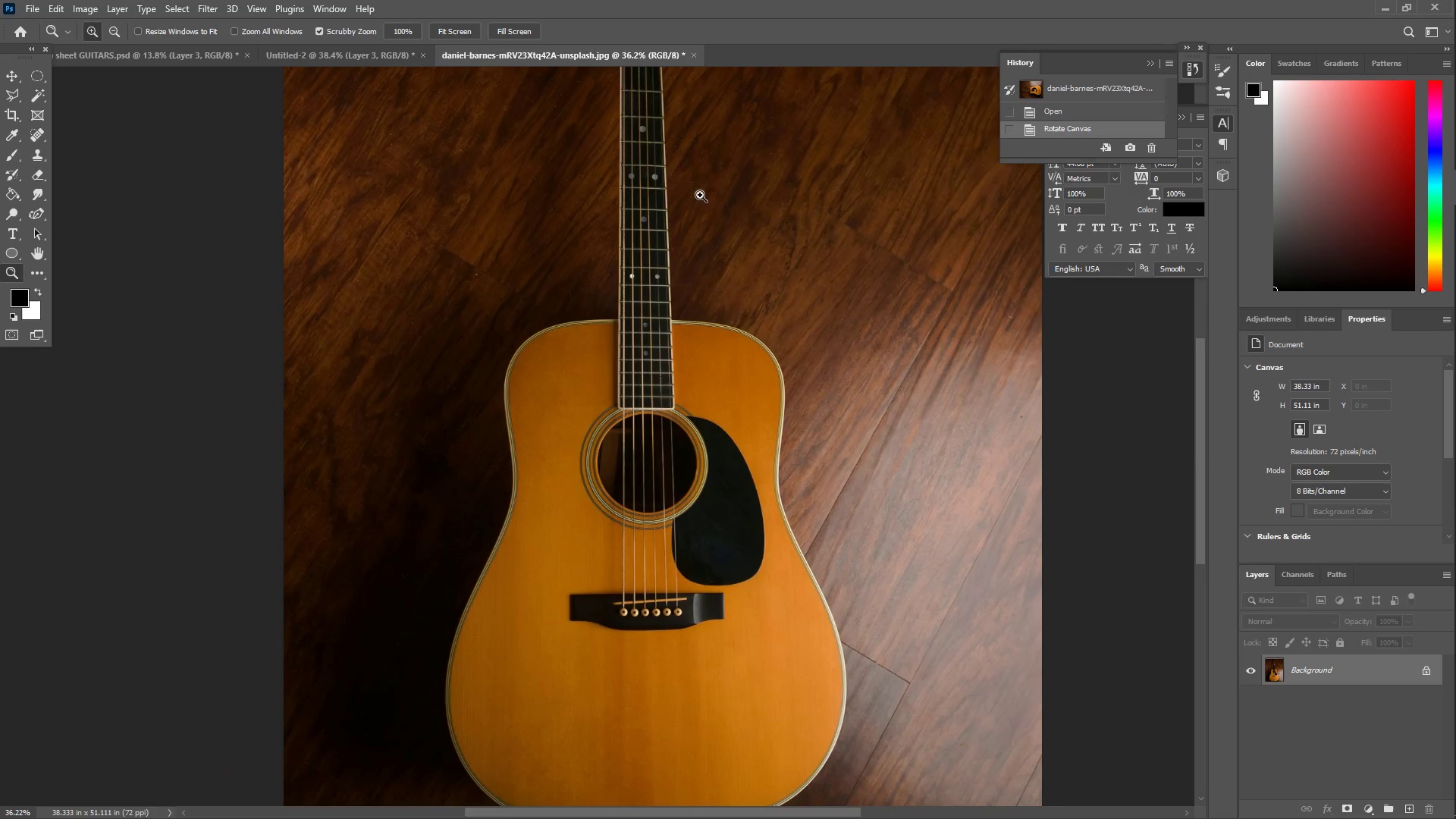 
key(Control+A)
 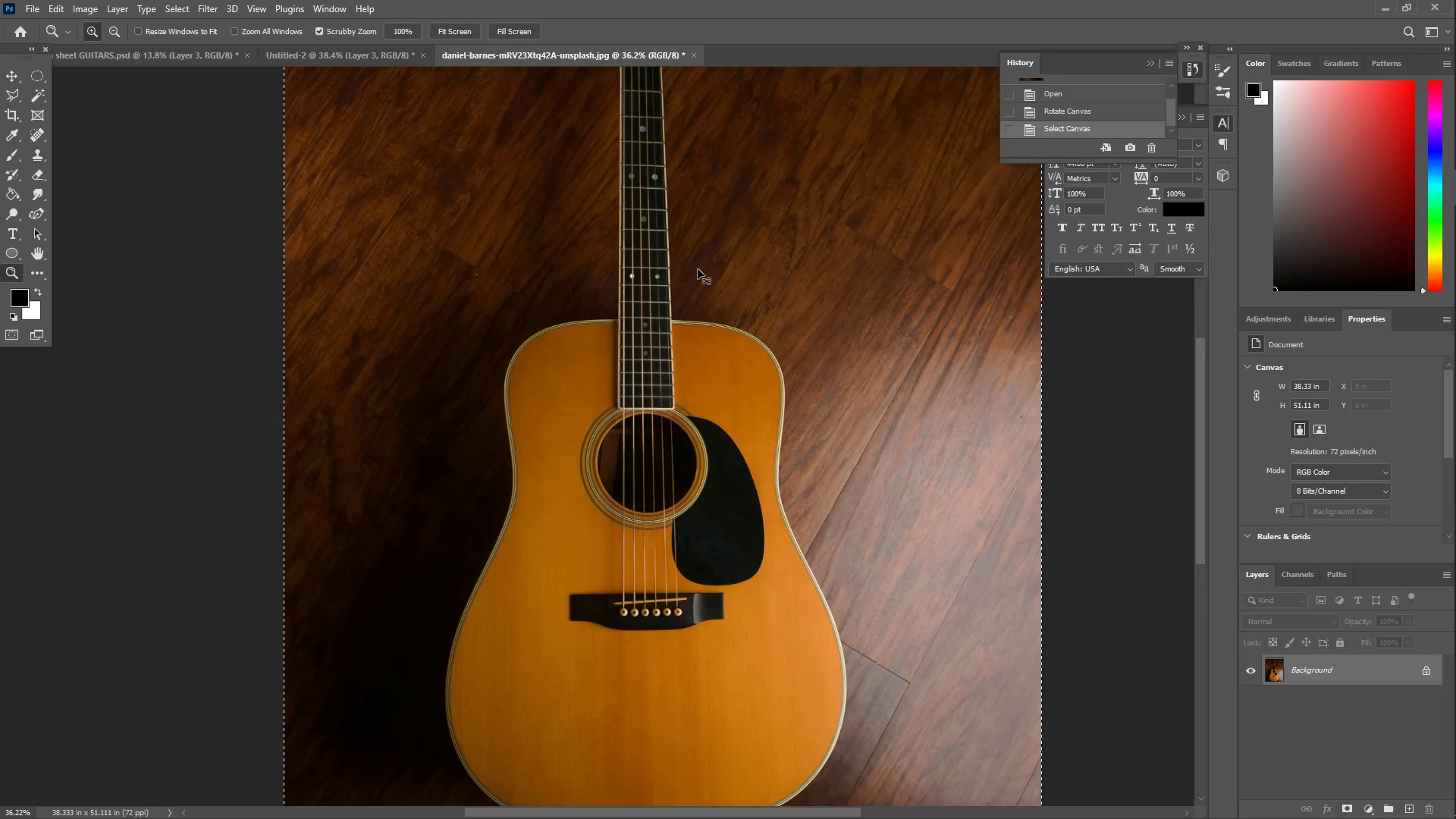 
key(Control+C)
 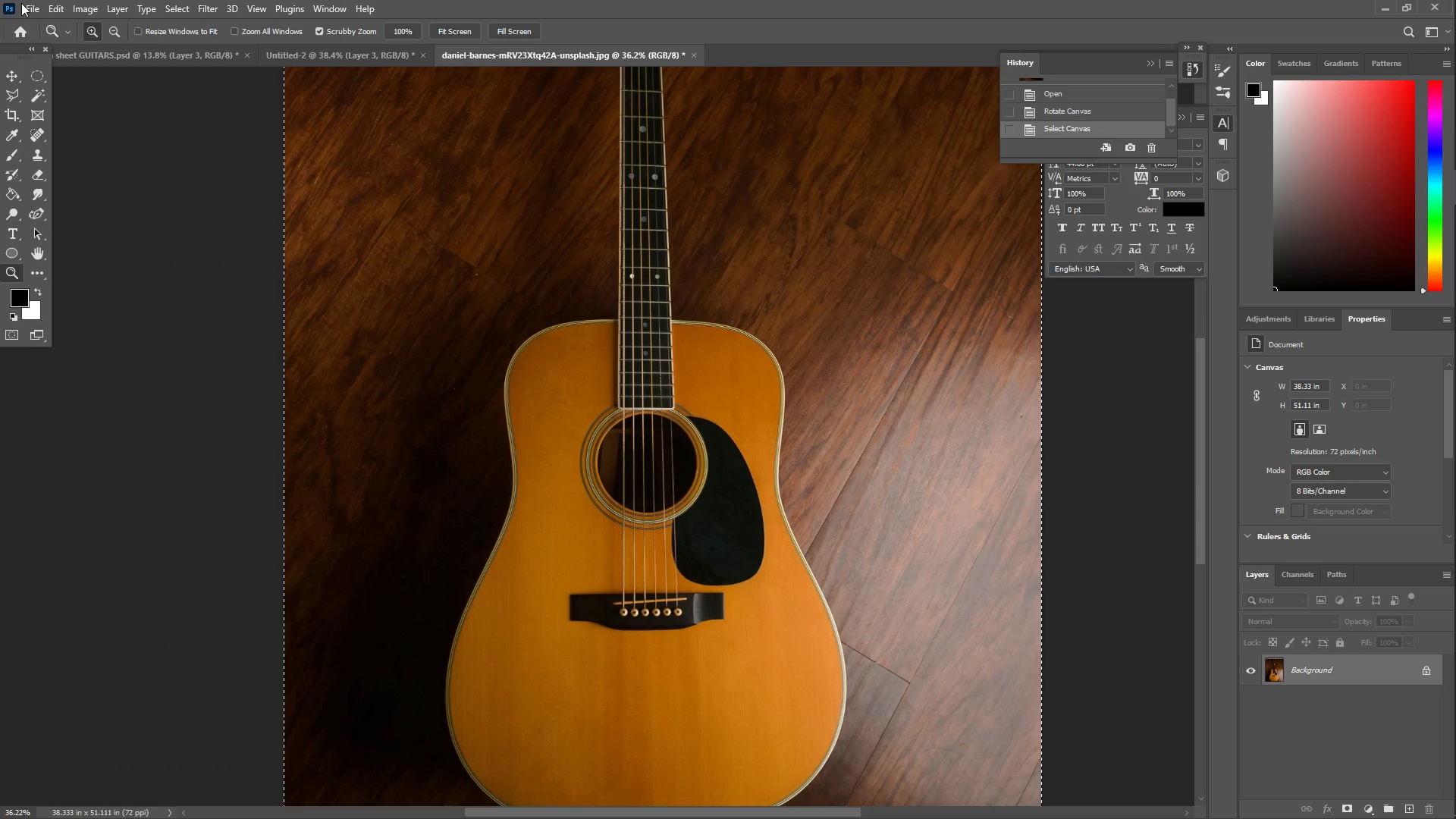 
left_click_drag(start_coordinate=[44, 6], to_coordinate=[39, 5])
 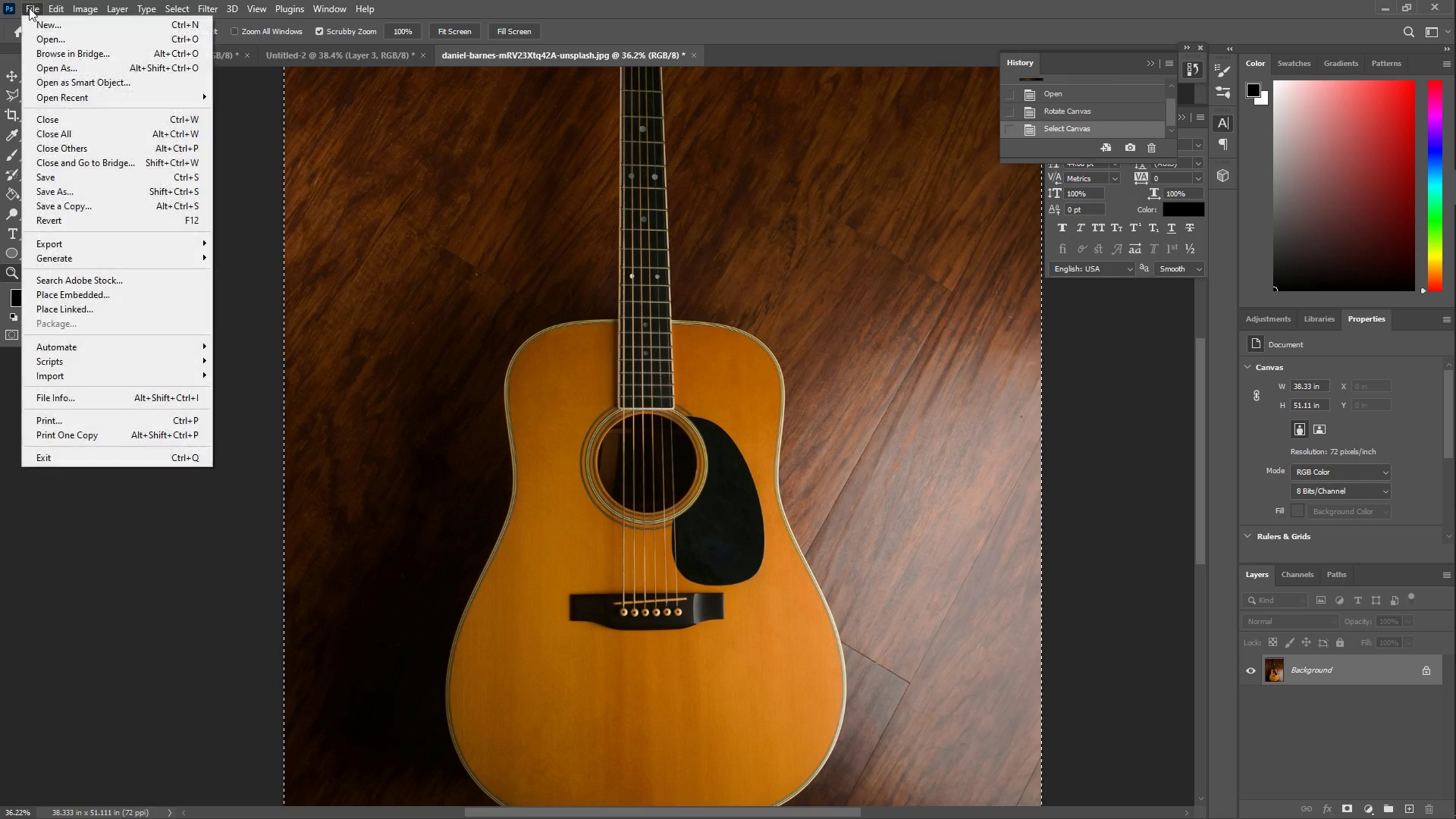 
double_click([29, 6])
 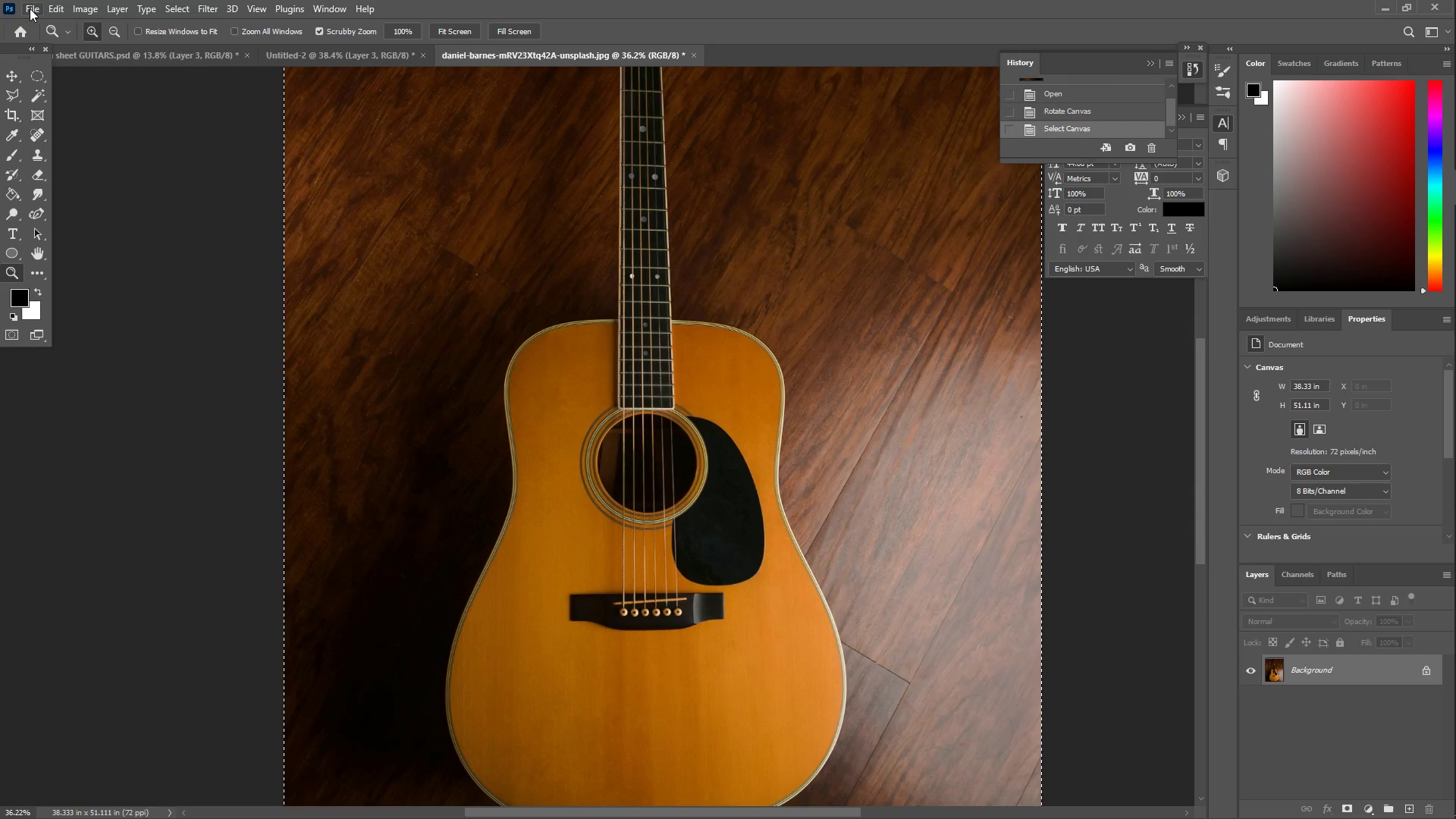 
triple_click([30, 8])
 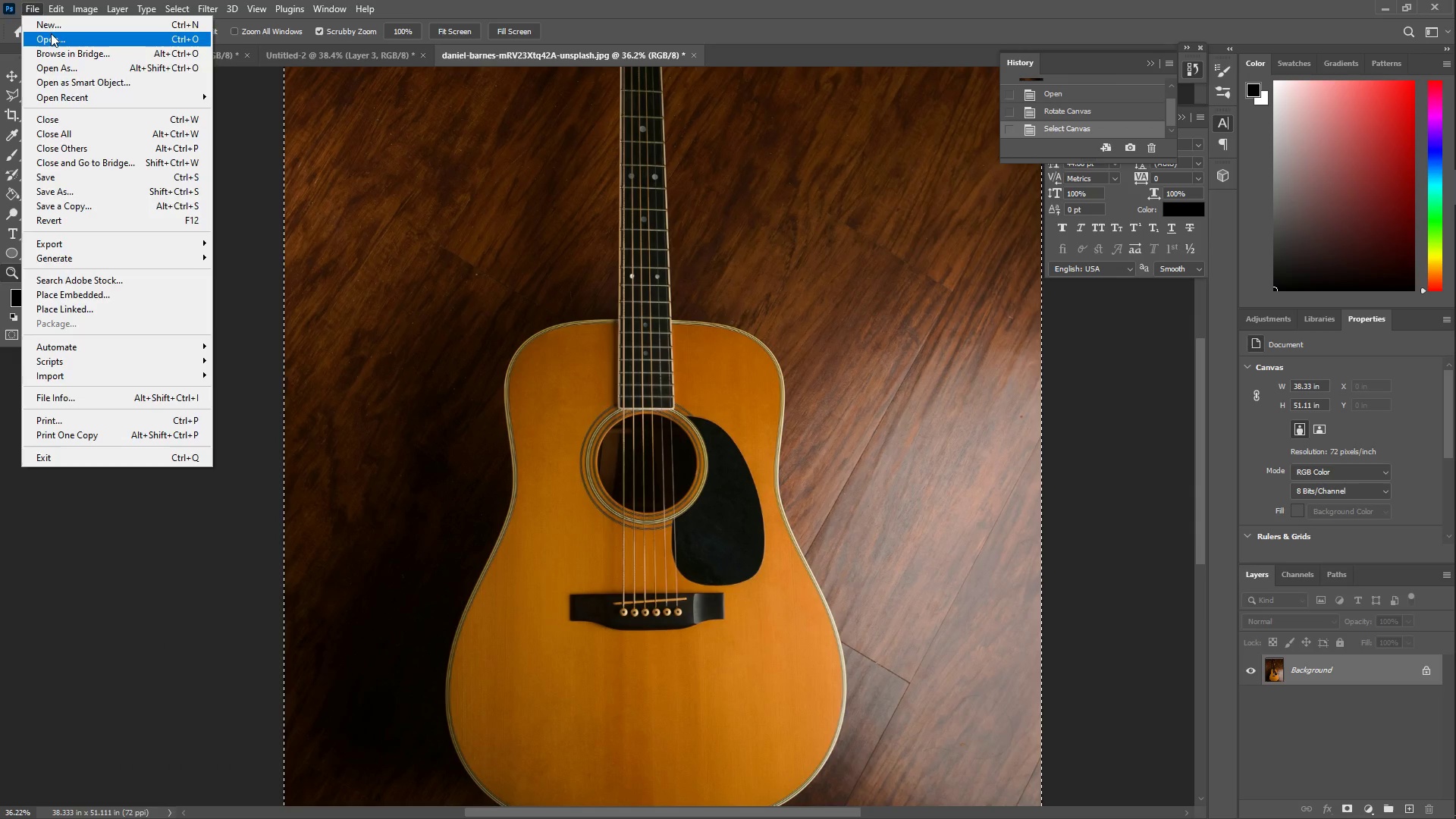 
triple_click([52, 33])
 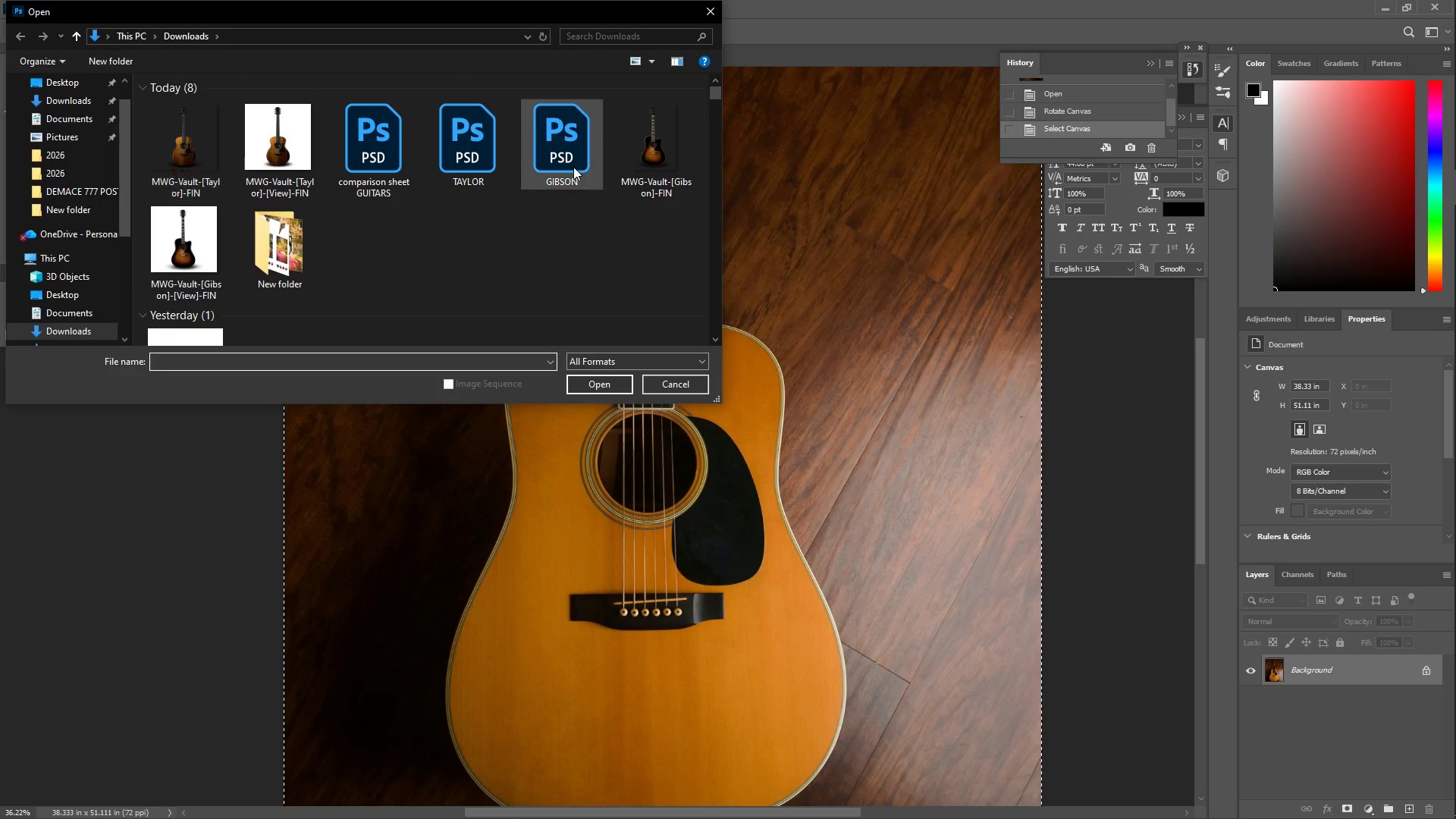 
scroll: coordinate [422, 303], scroll_direction: down, amount: 3.0
 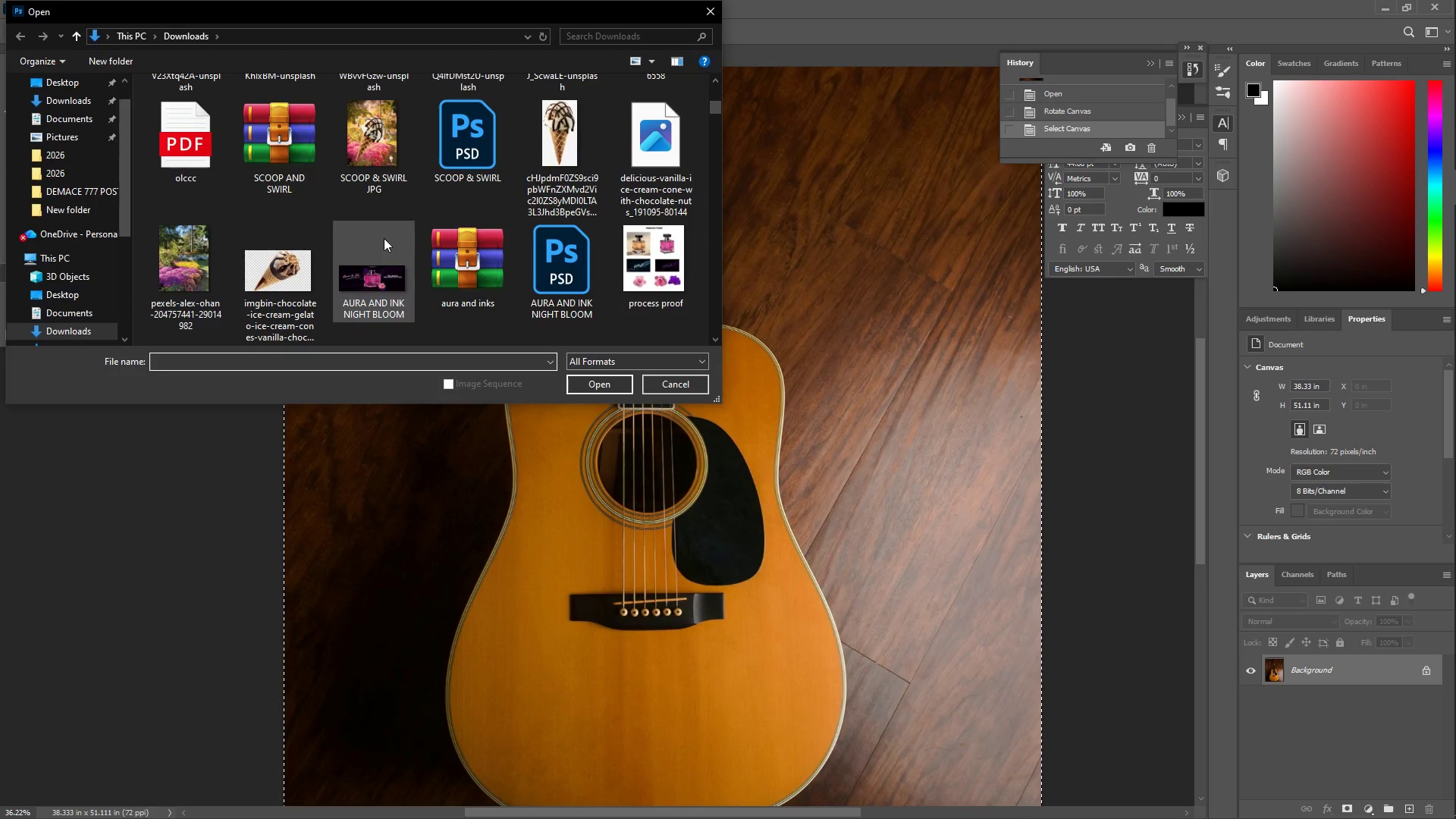 
scroll: coordinate [424, 212], scroll_direction: up, amount: 2.0
 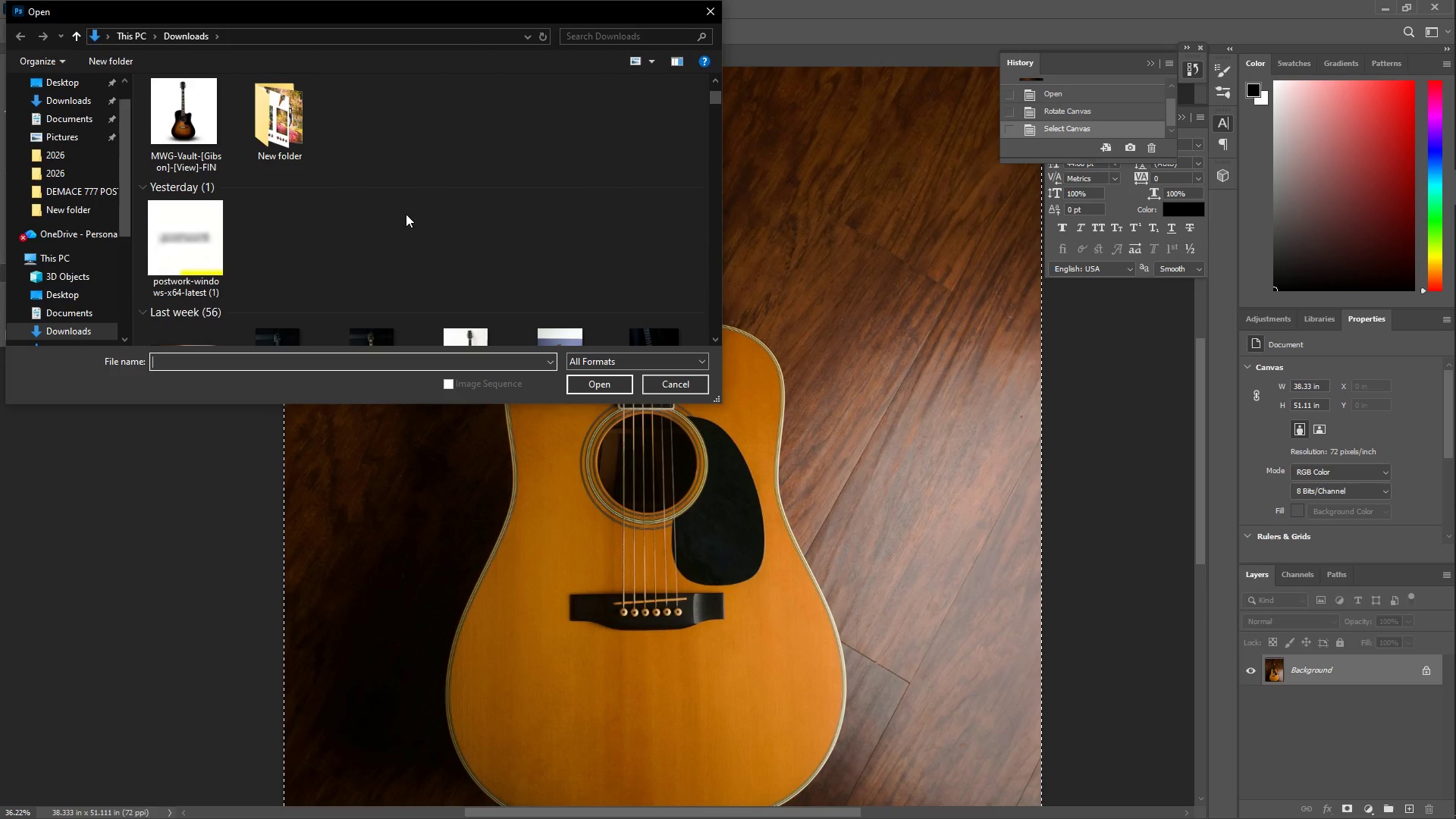 
left_click([363, 167])
 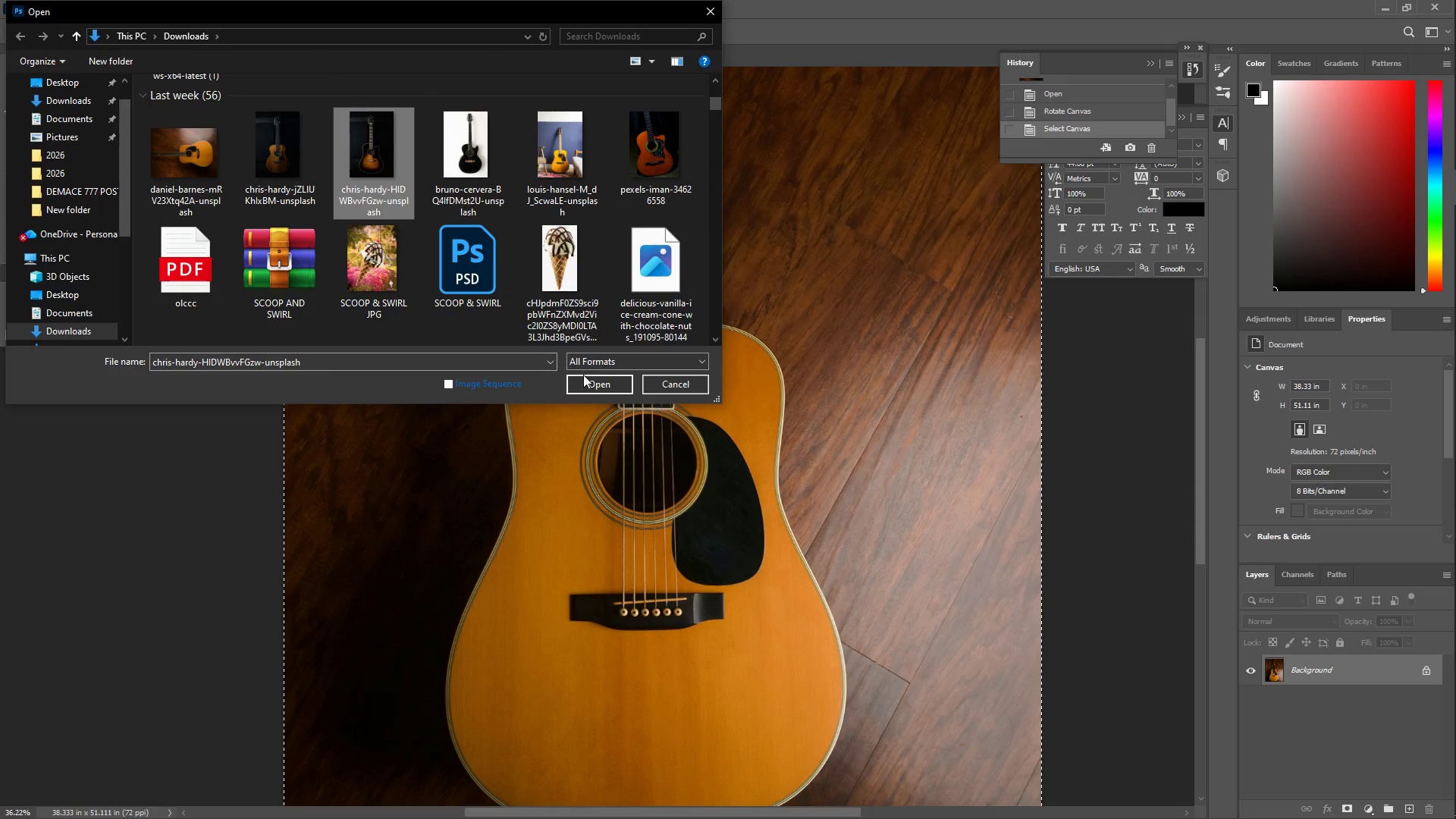 
scroll: coordinate [405, 214], scroll_direction: down, amount: 1.0
 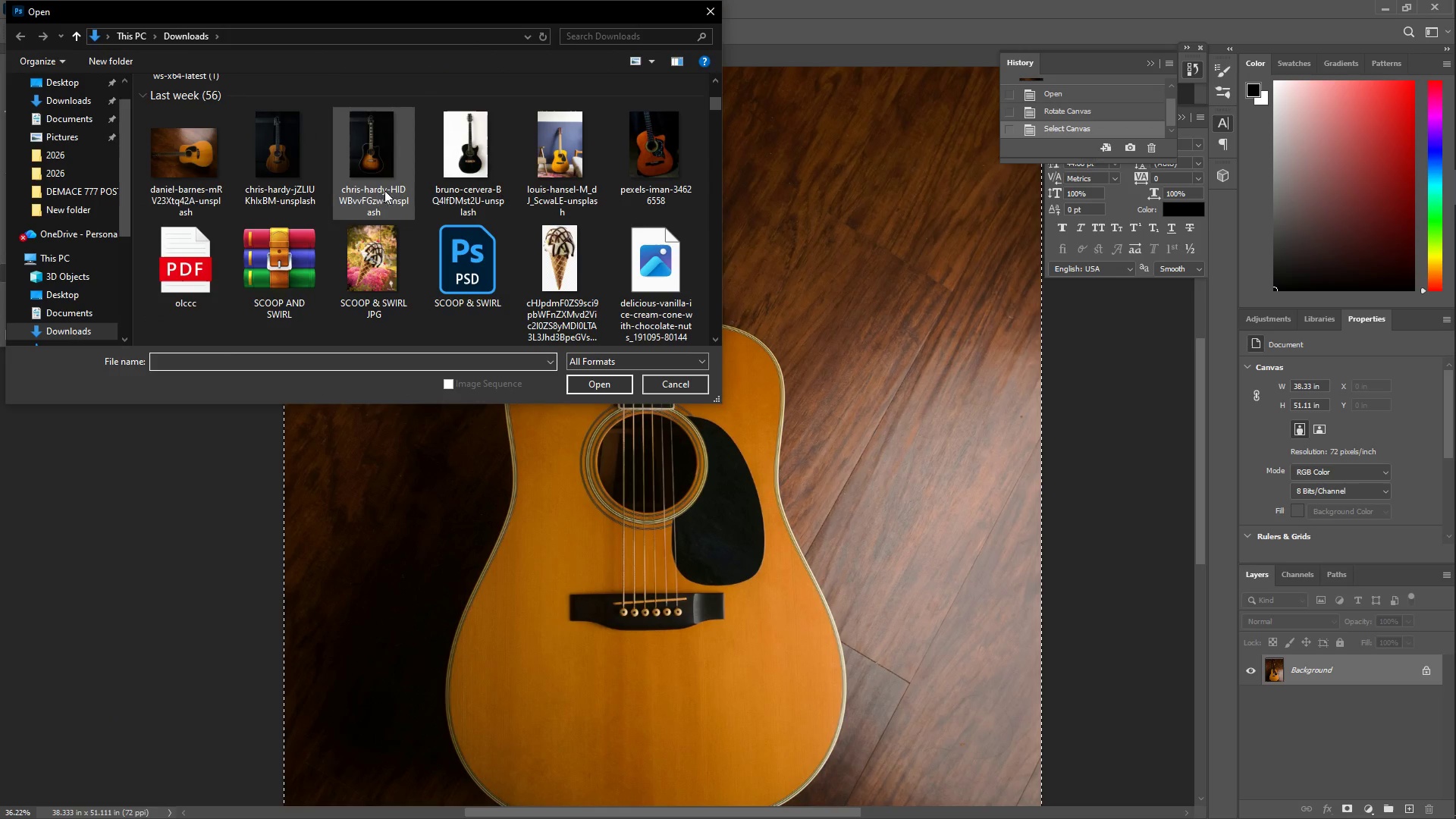 
left_click([598, 382])
 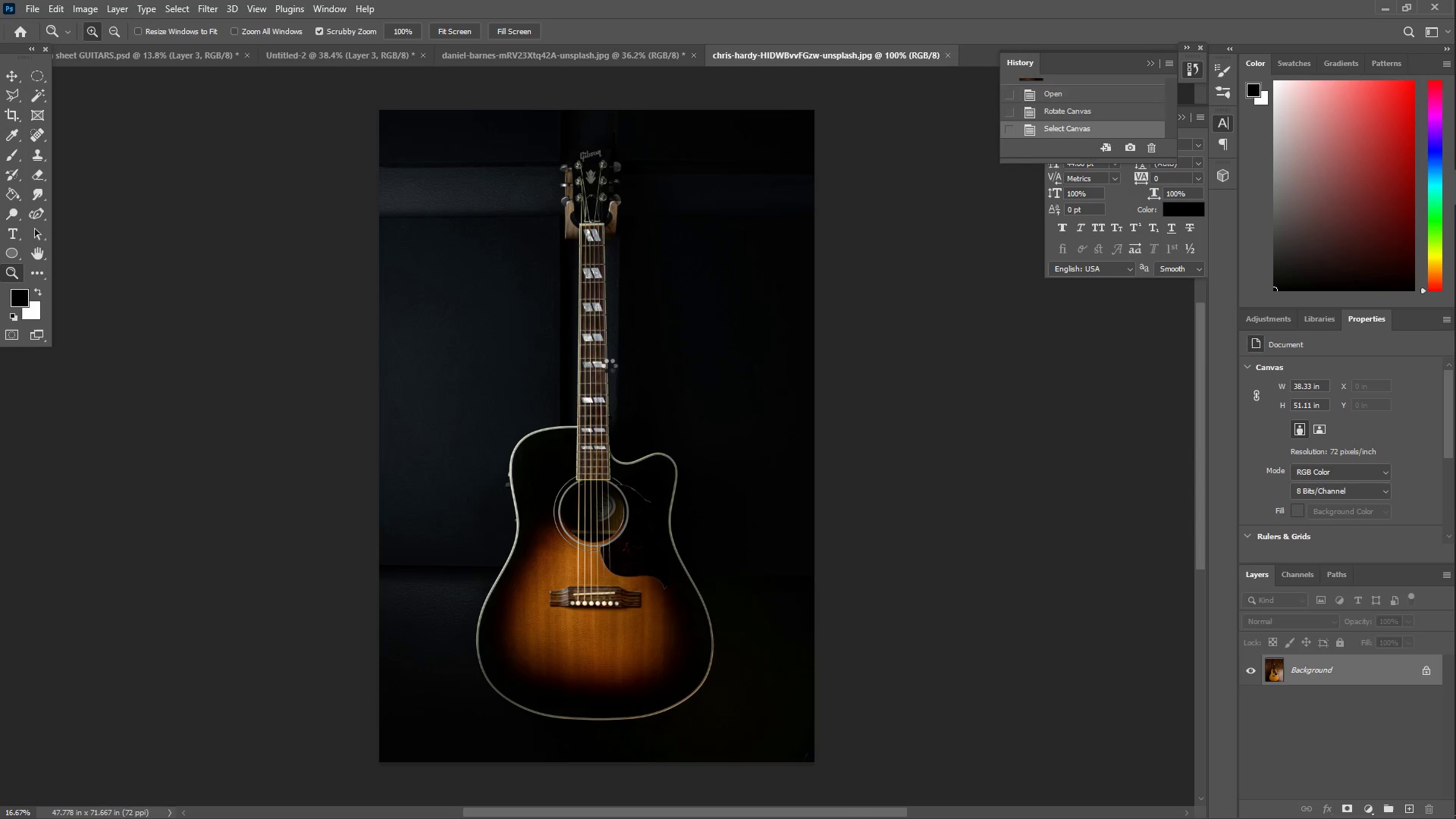 
key(Control+ControlLeft)
 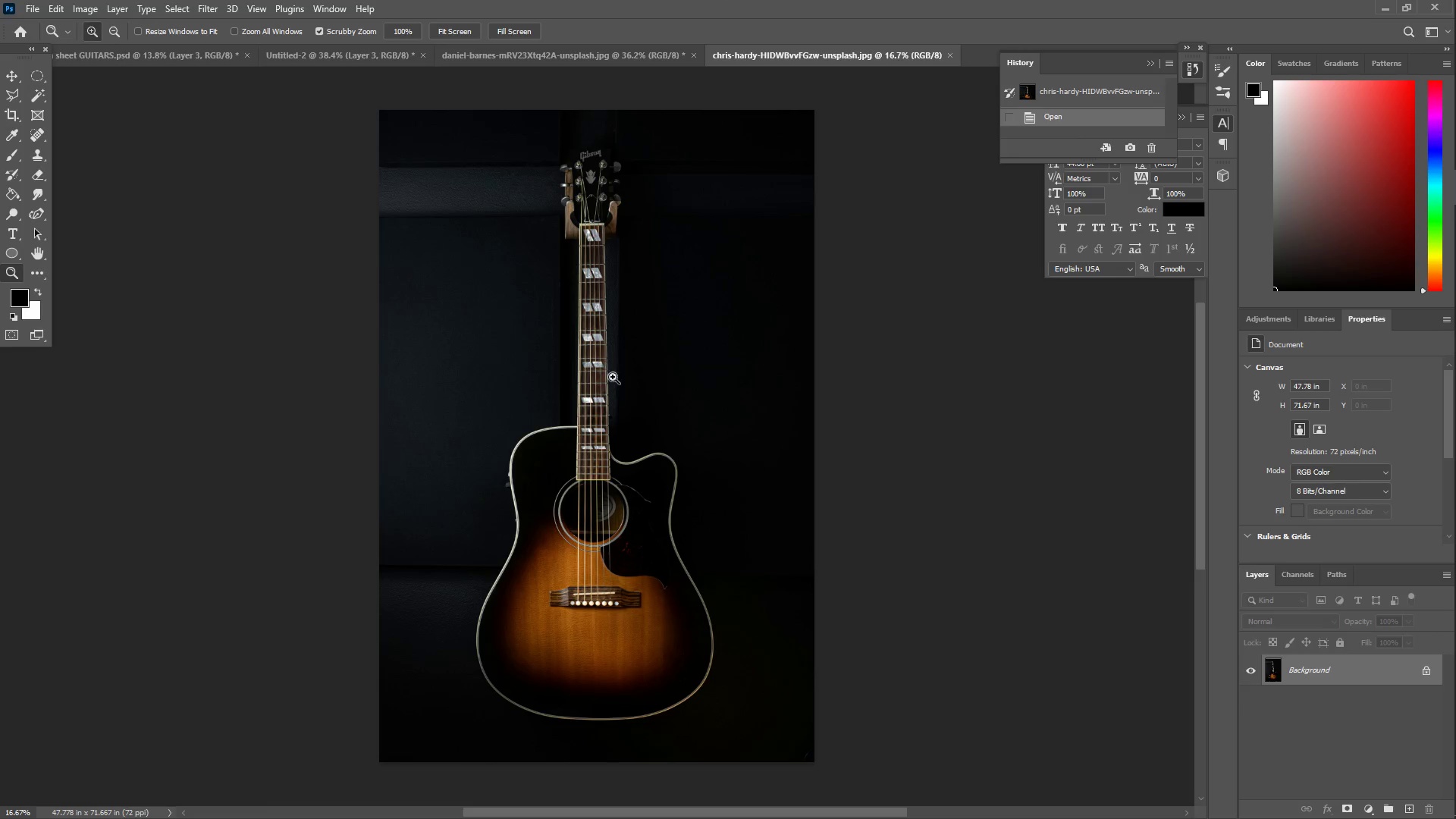 
key(Control+V)
 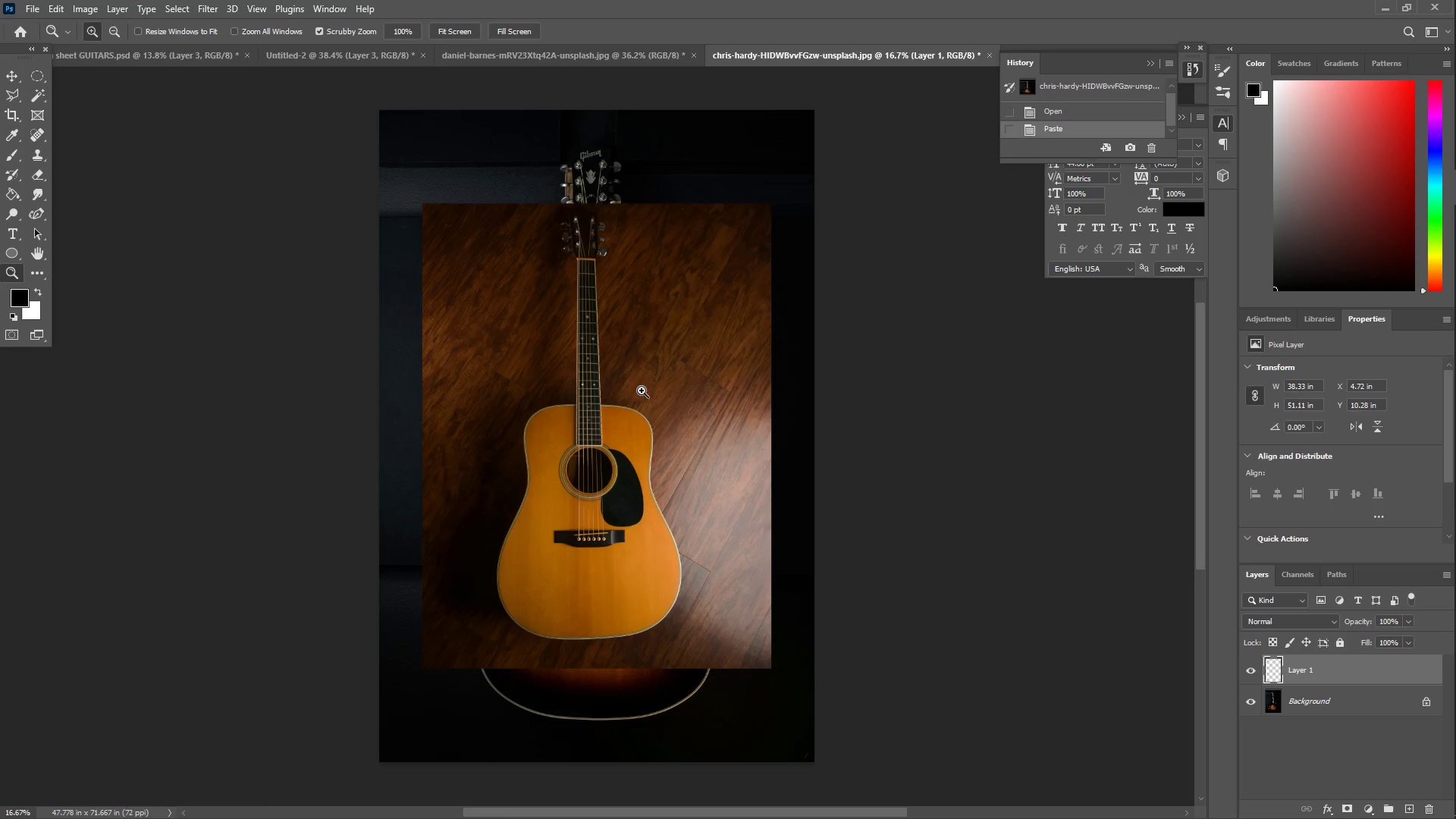 
key(Control+T)
 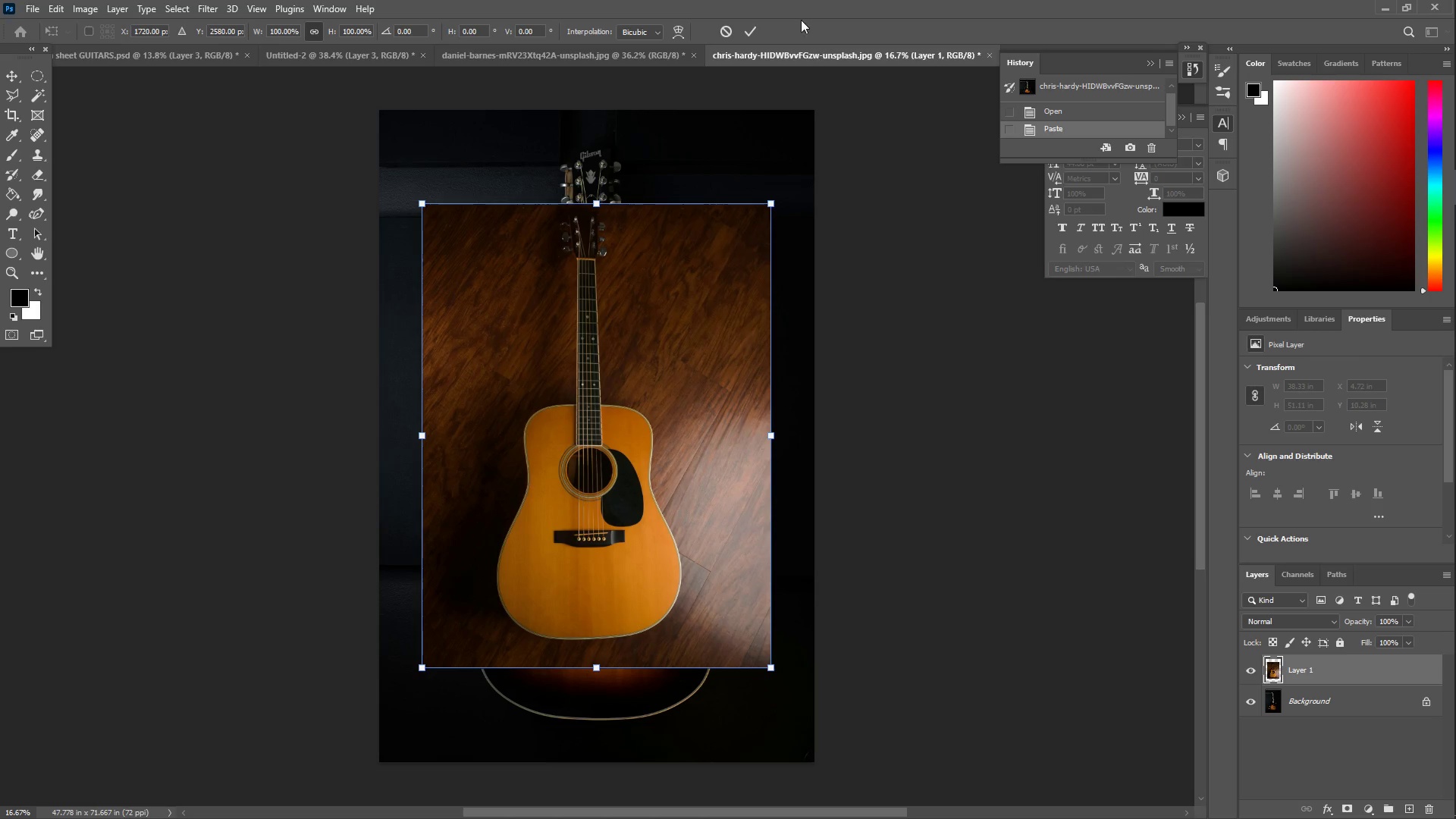 
left_click([741, 36])
 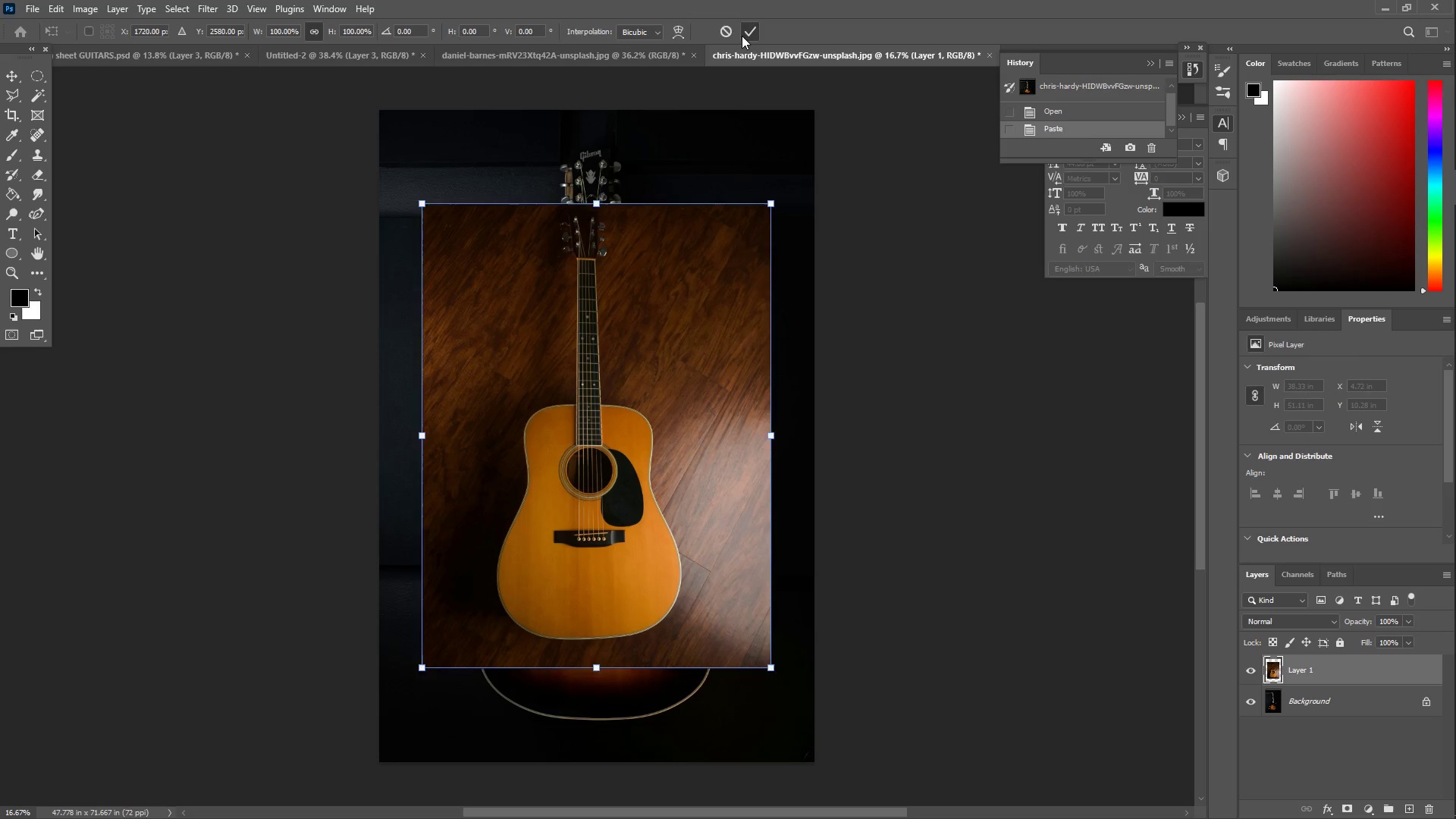 
key(3)
 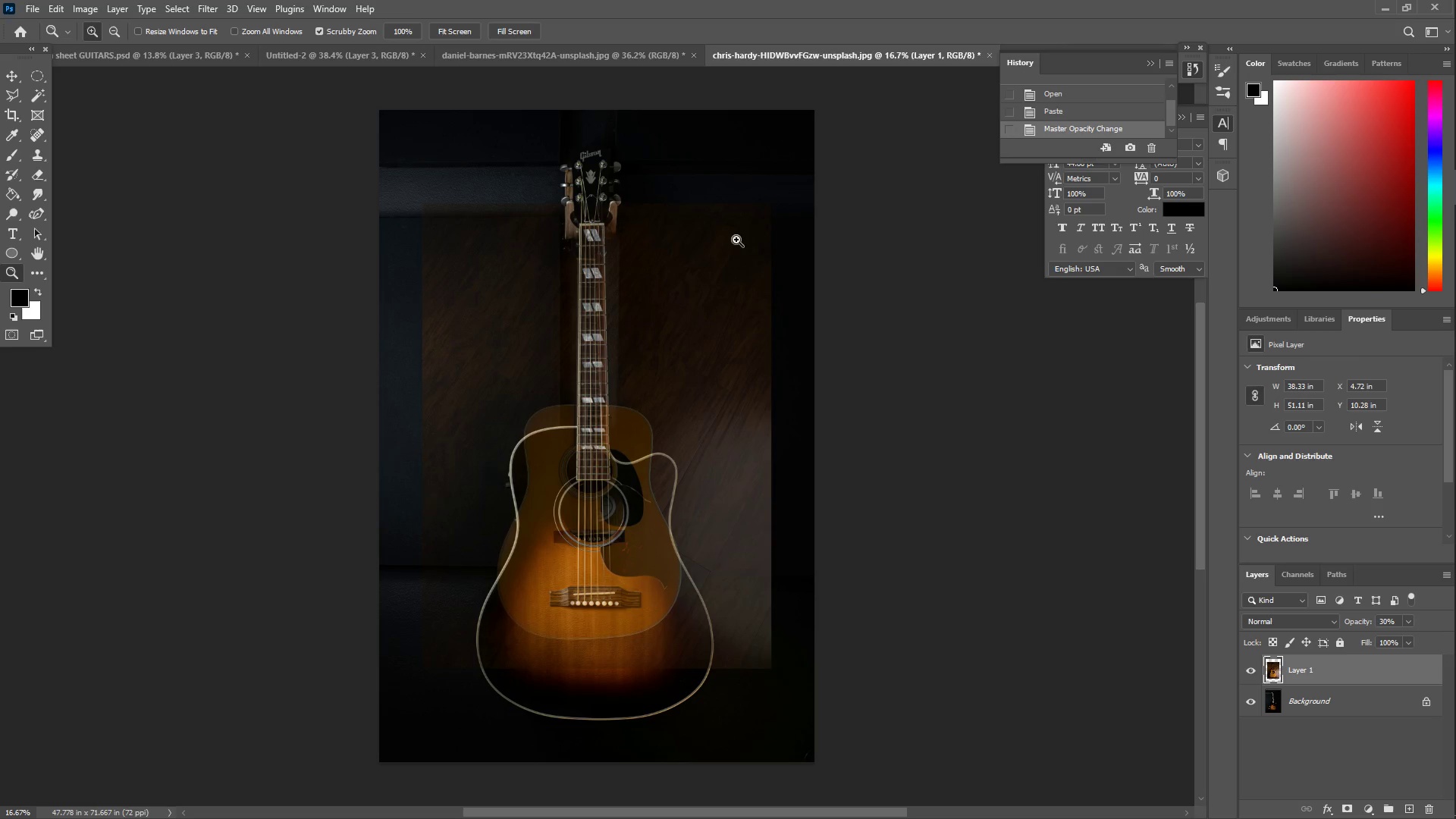 
key(Control+T)
 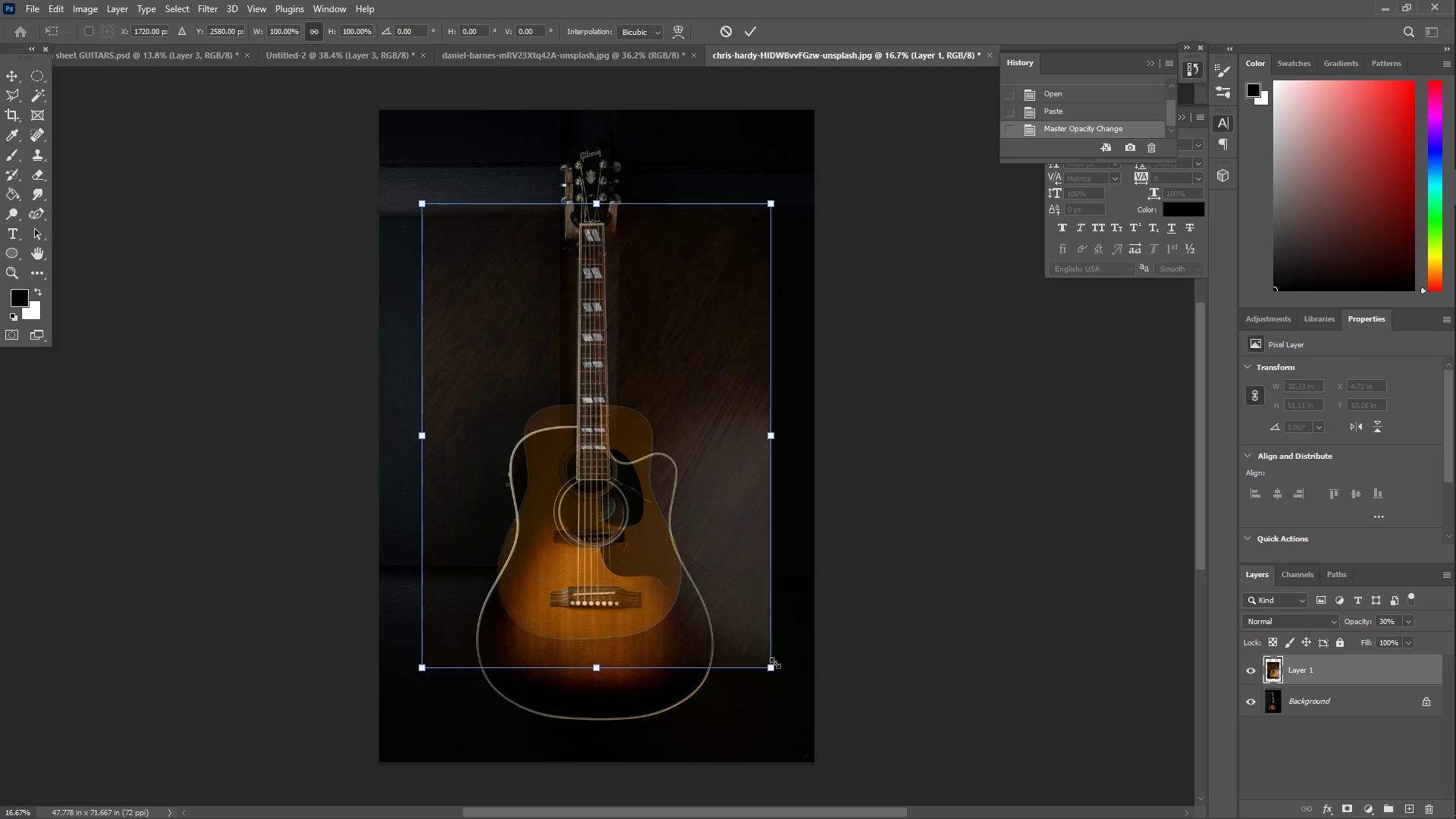 
left_click_drag(start_coordinate=[775, 668], to_coordinate=[823, 761])
 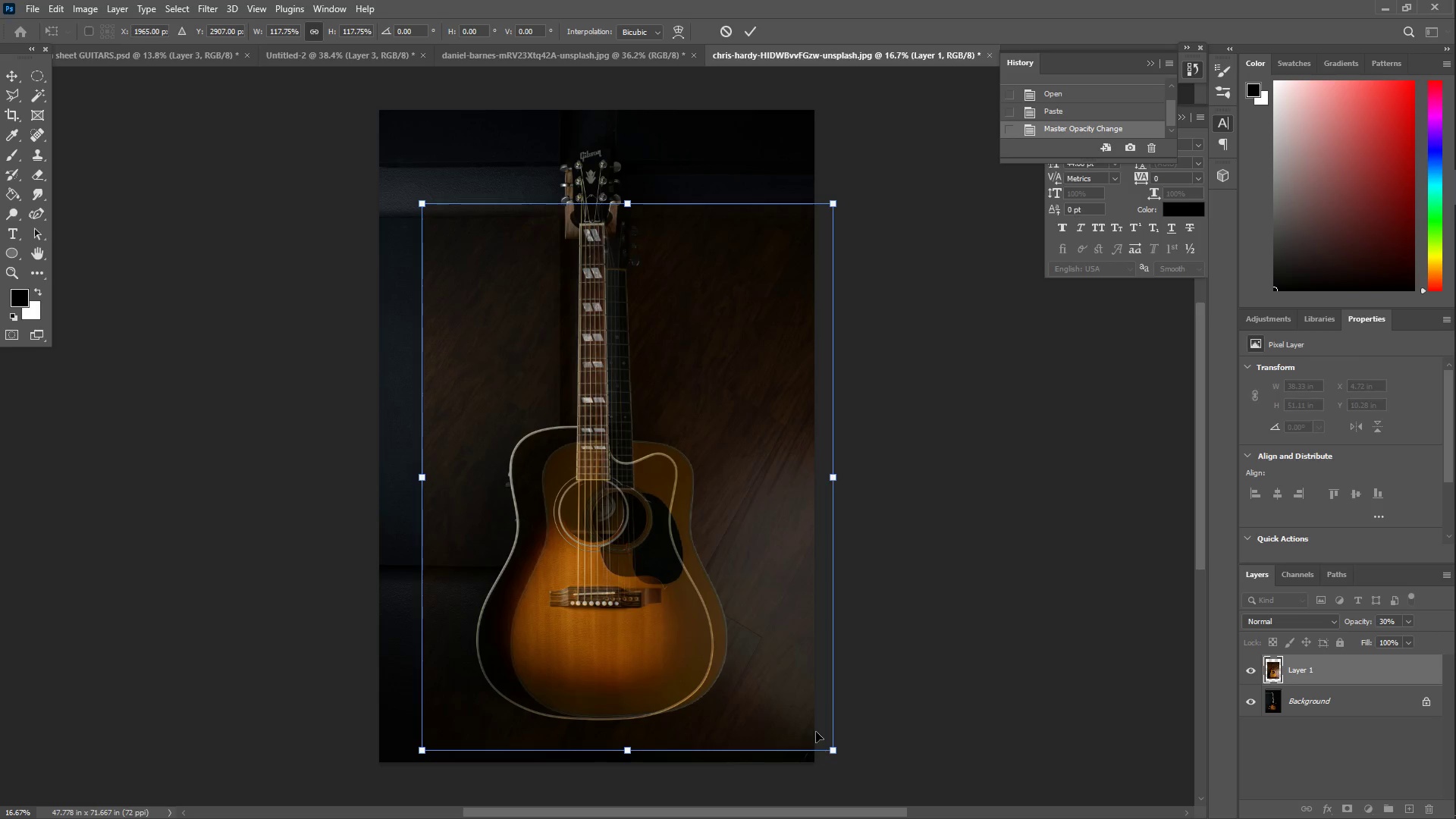 
left_click_drag(start_coordinate=[792, 686], to_coordinate=[774, 692])
 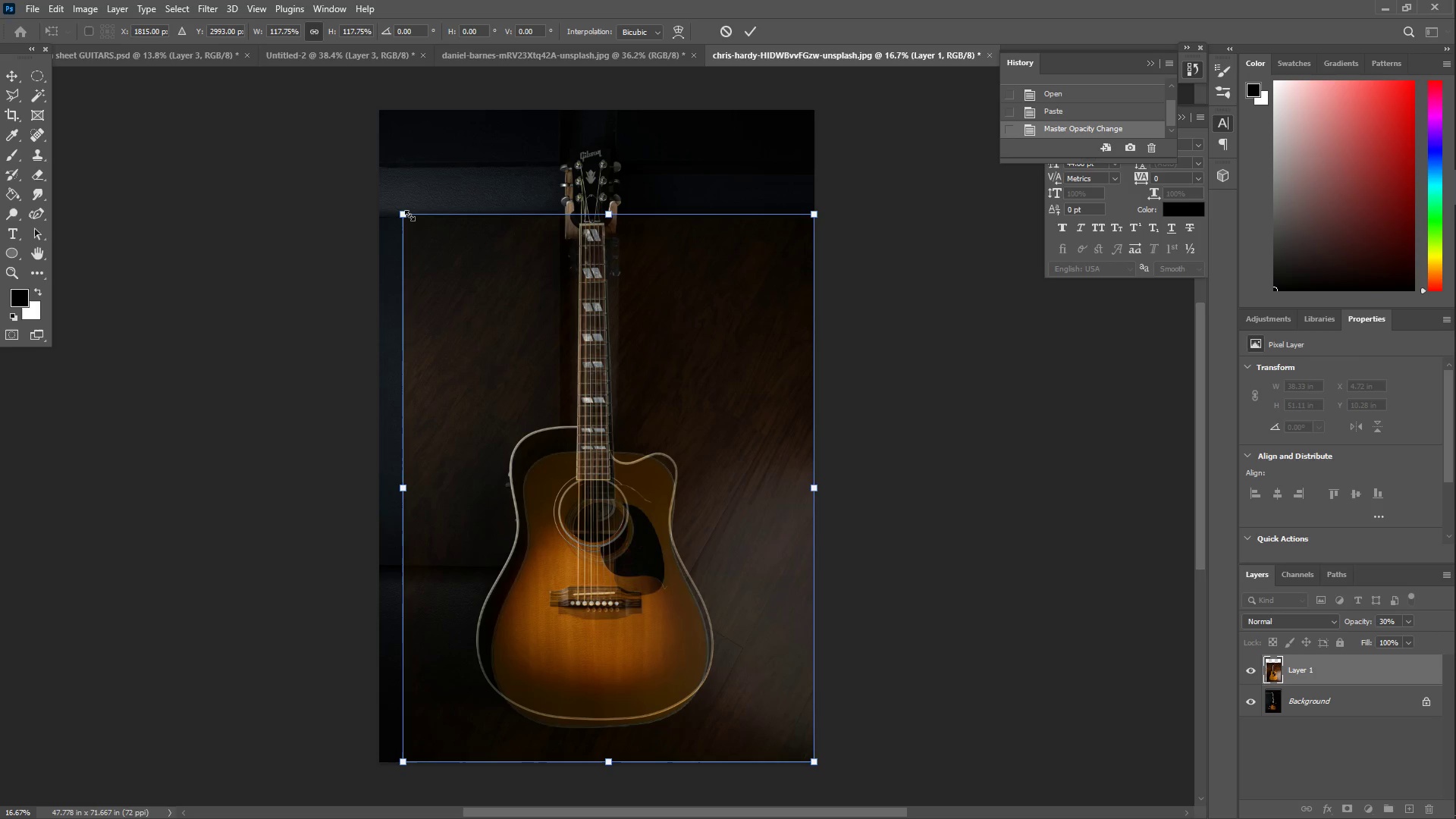 
left_click_drag(start_coordinate=[410, 213], to_coordinate=[390, 93])
 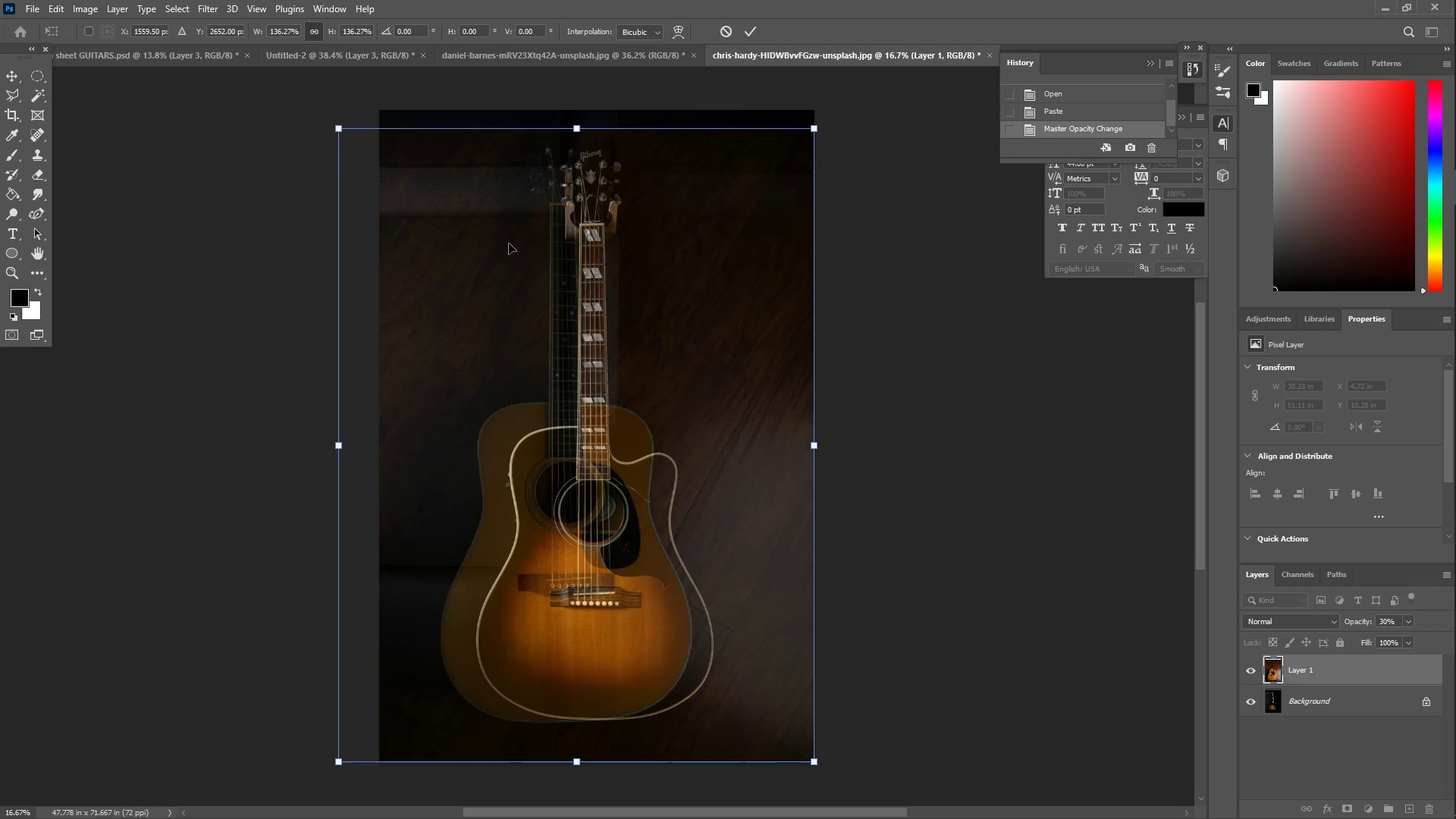 
left_click_drag(start_coordinate=[562, 290], to_coordinate=[589, 291])
 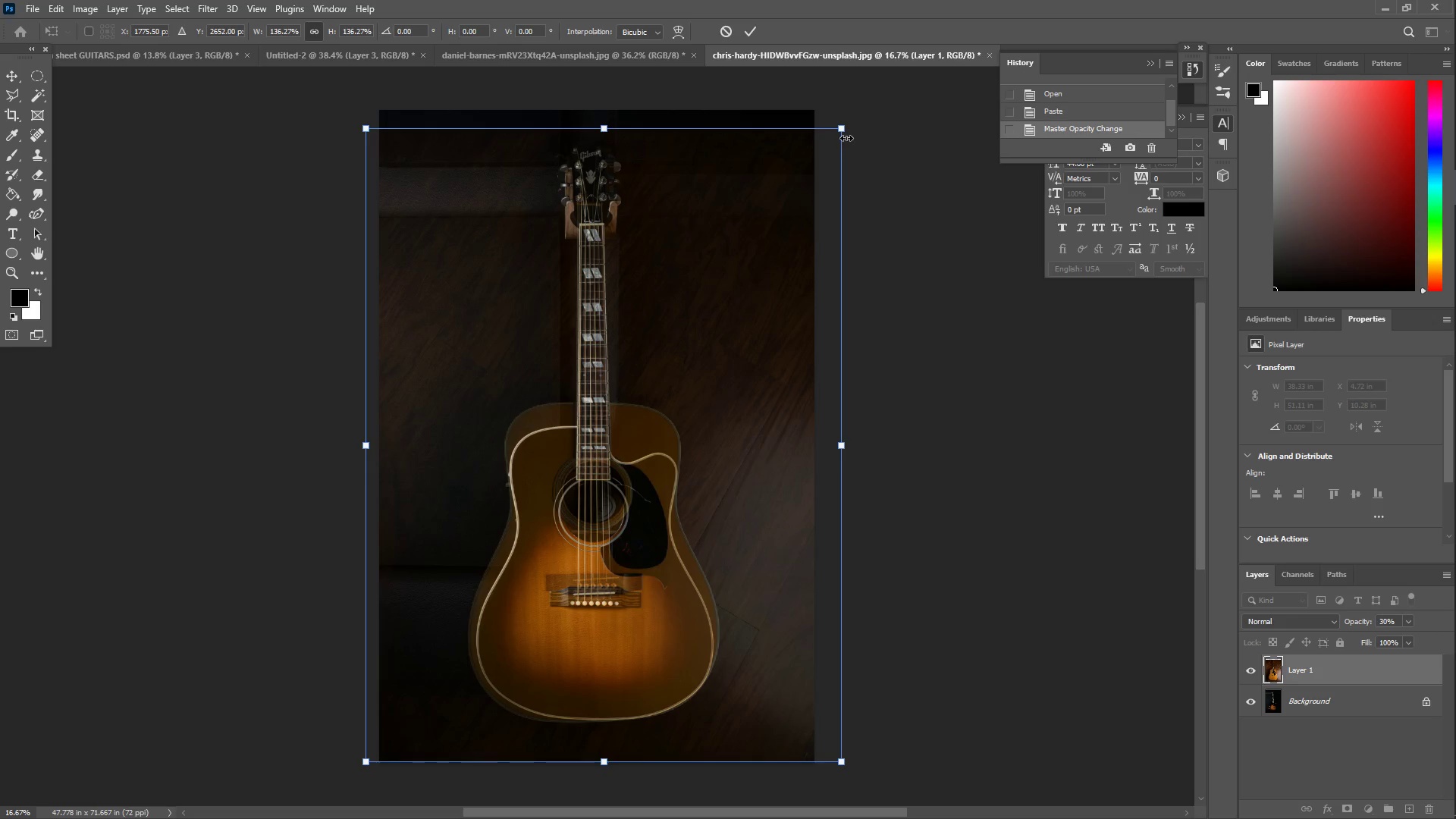 
left_click_drag(start_coordinate=[845, 130], to_coordinate=[858, 140])
 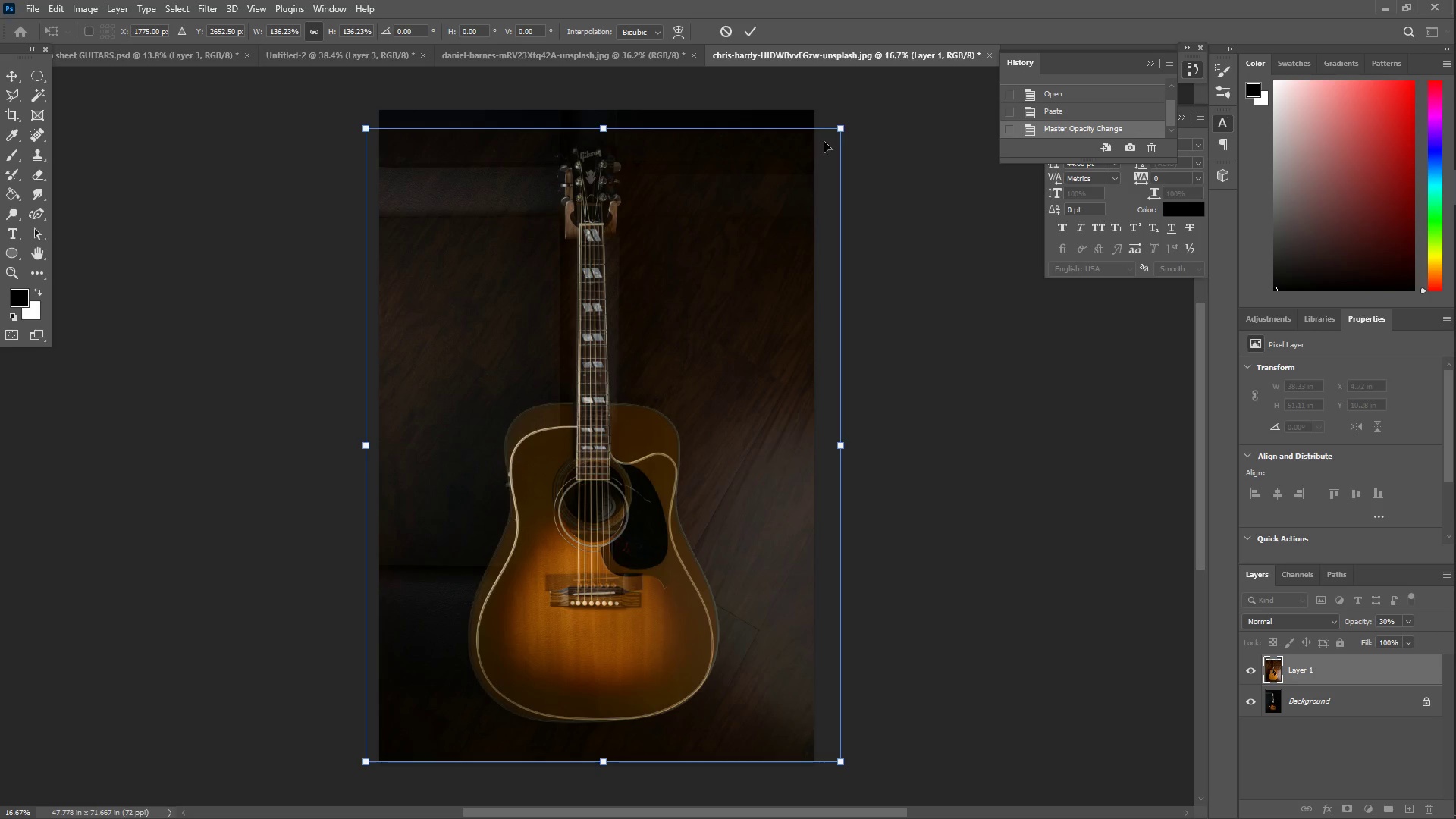 
left_click_drag(start_coordinate=[839, 130], to_coordinate=[827, 164])
 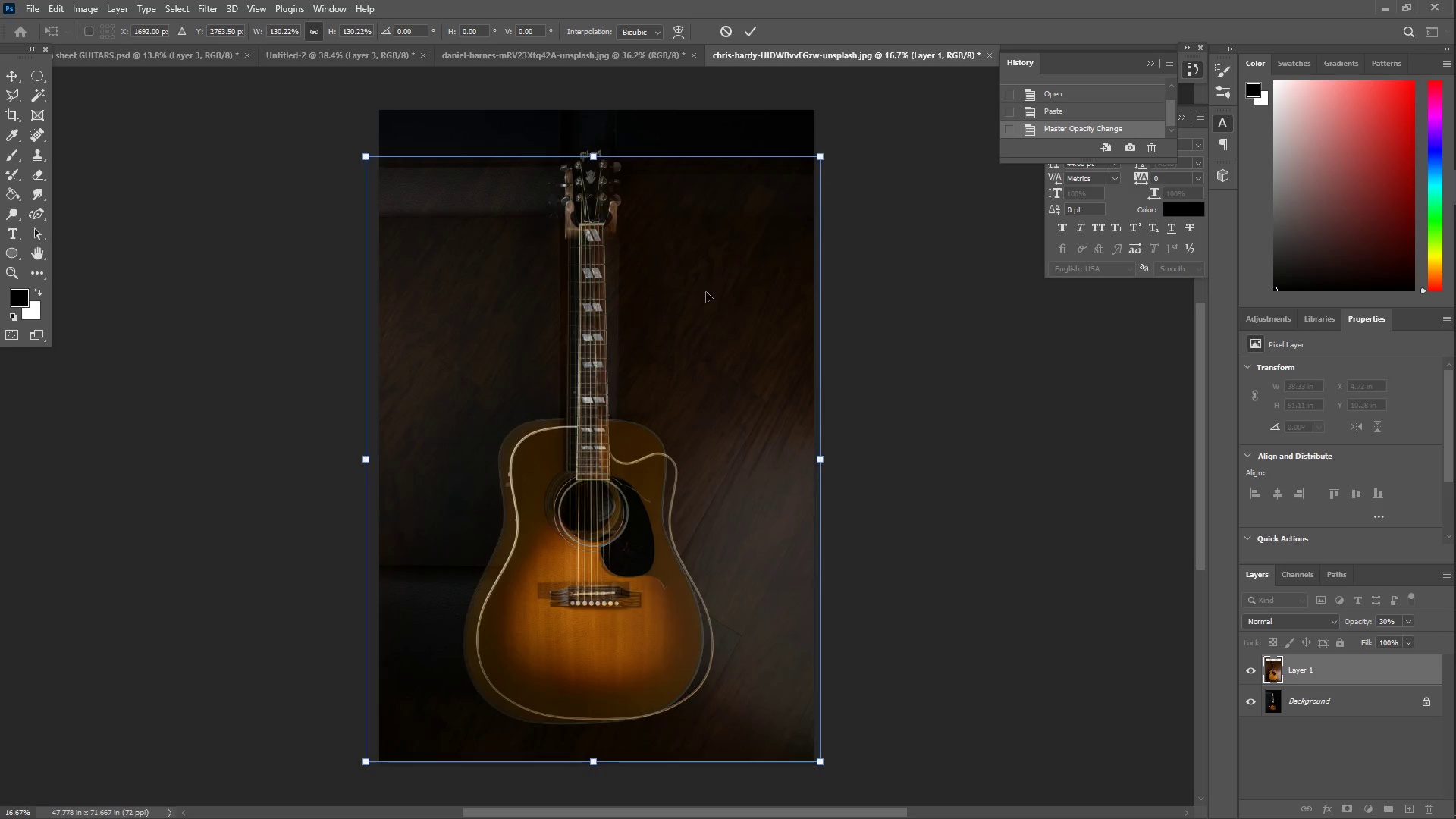 
left_click_drag(start_coordinate=[708, 292], to_coordinate=[724, 289])
 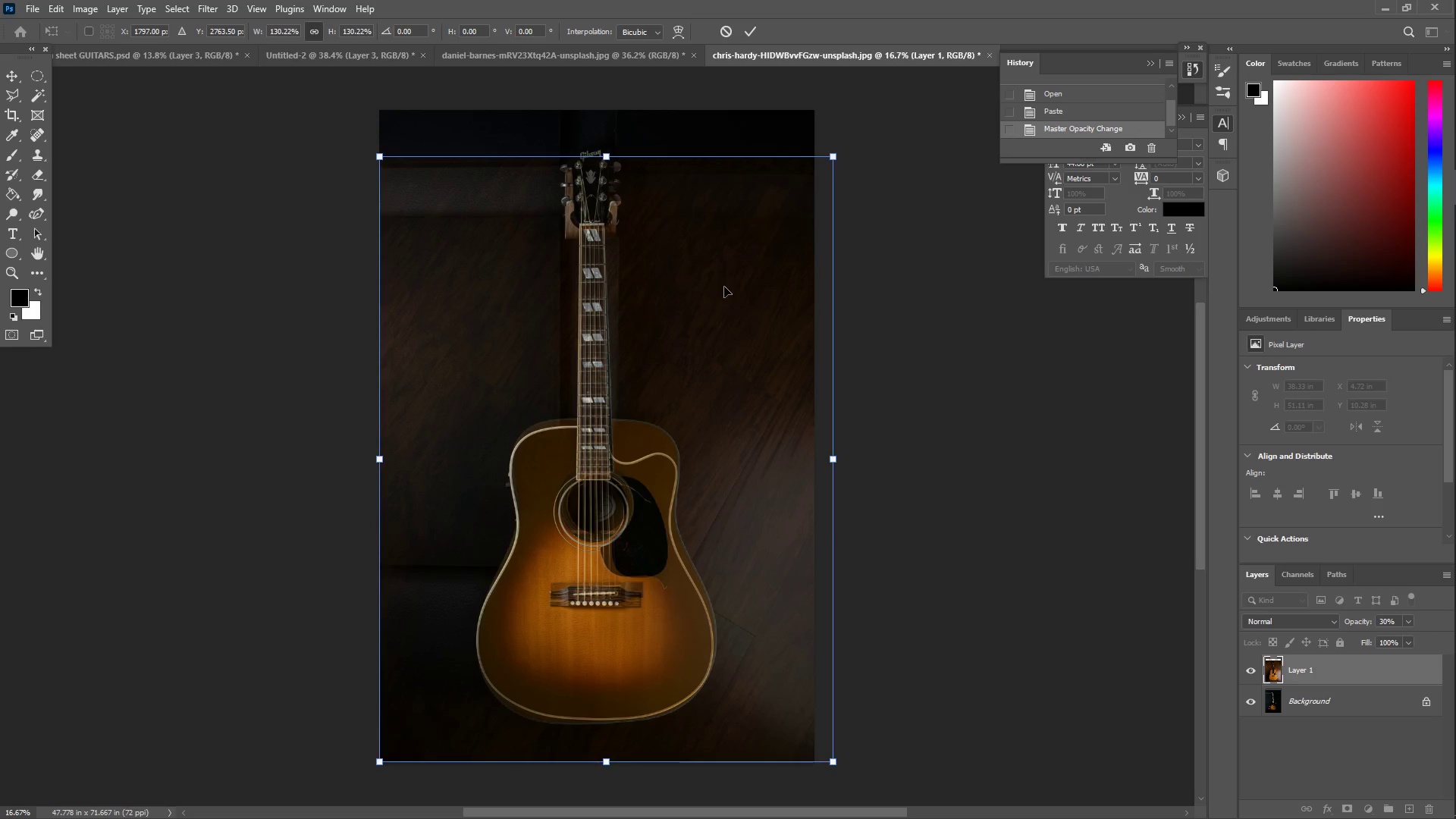 
key(Enter)
 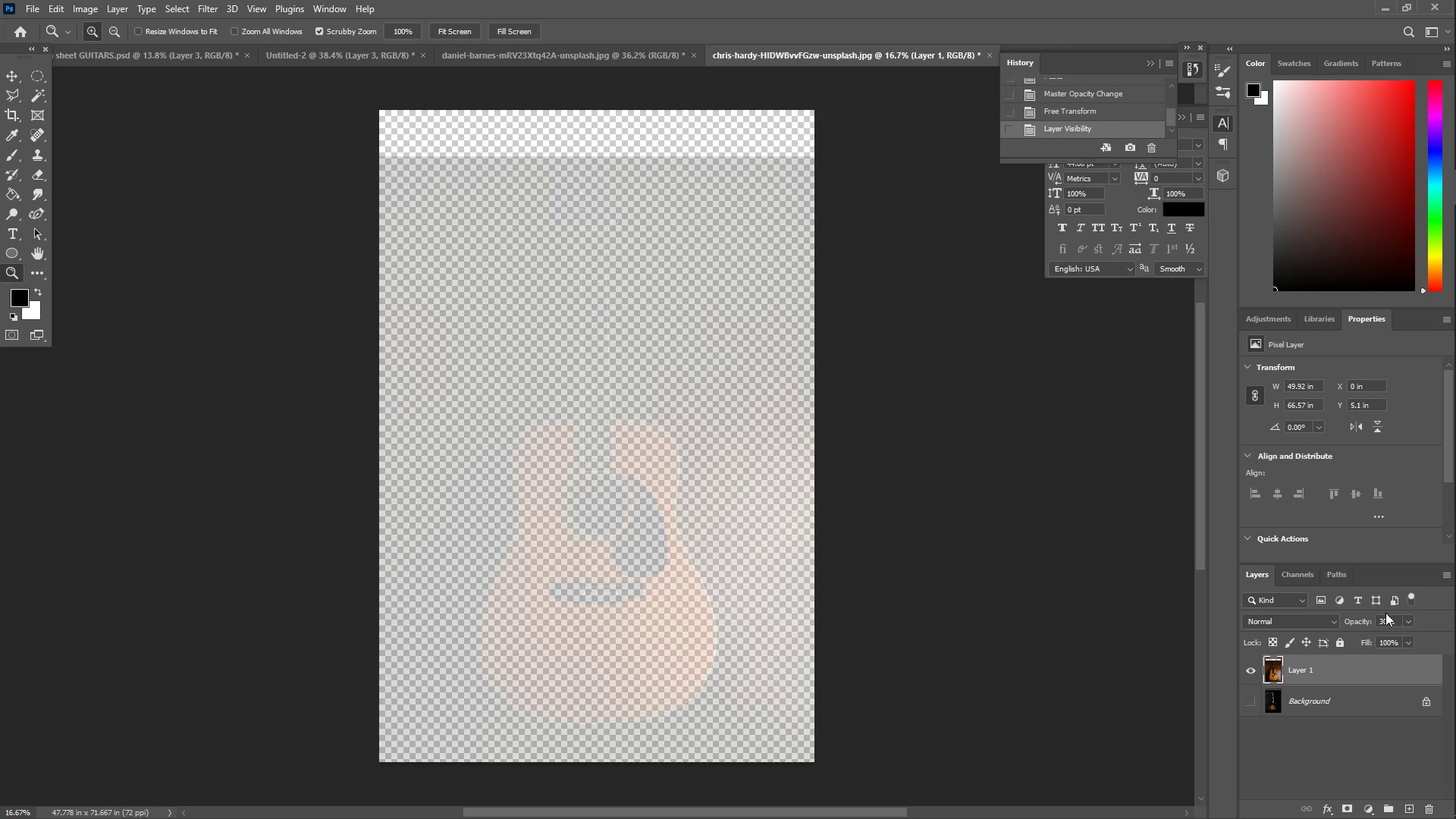 
left_click_drag(start_coordinate=[1399, 634], to_coordinate=[1452, 638])
 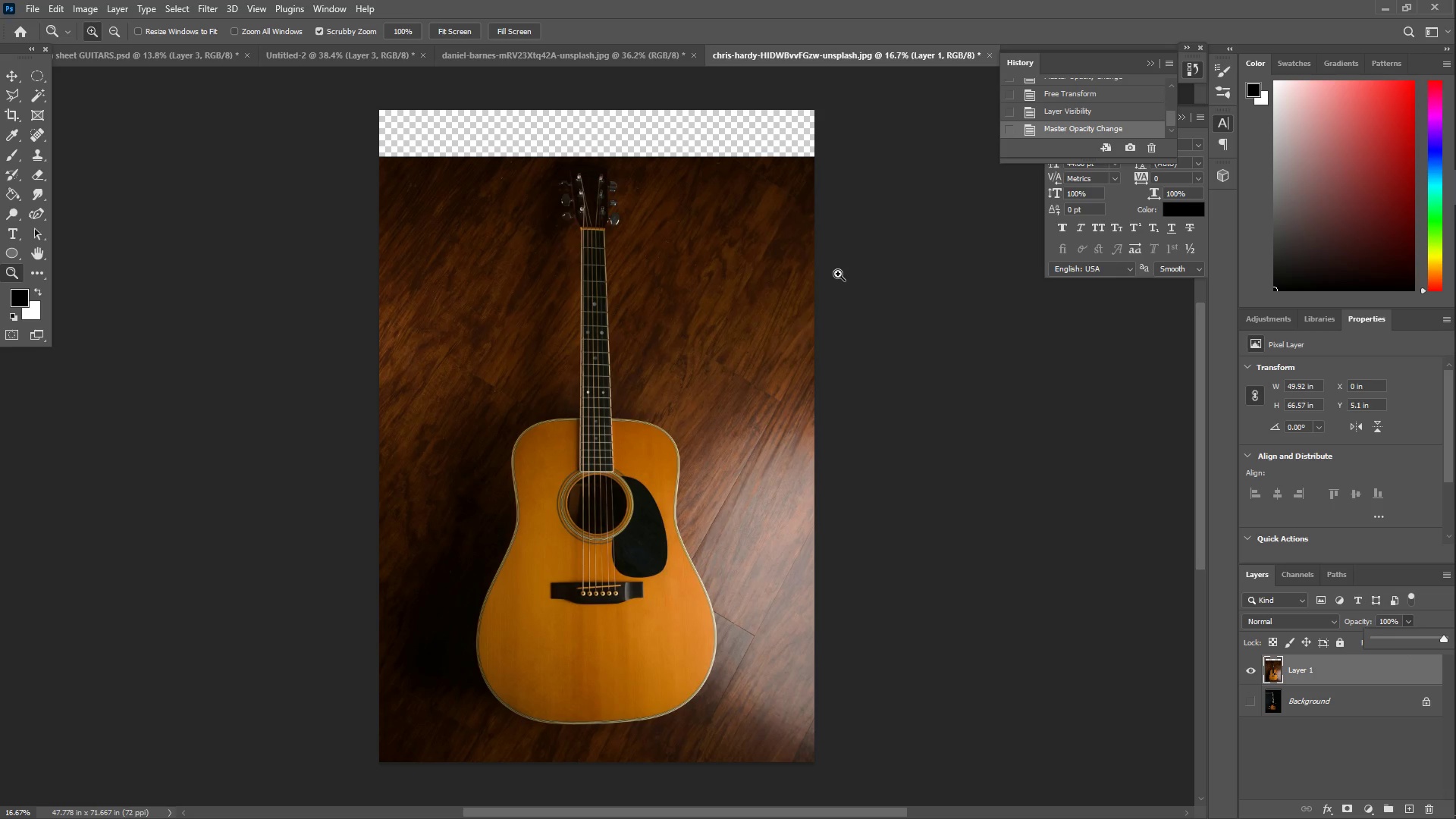 
key(Z)
 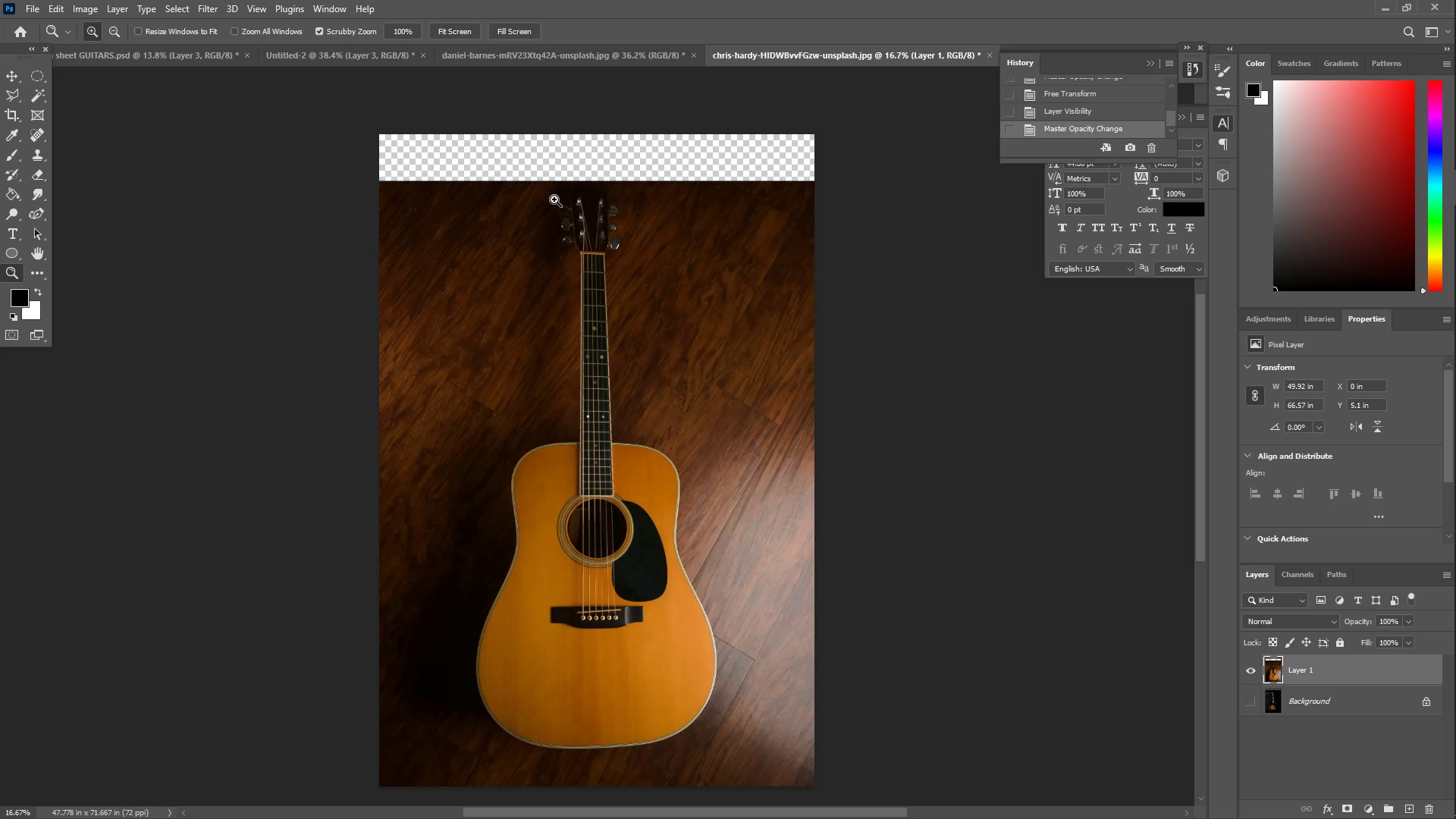 
left_click_drag(start_coordinate=[602, 215], to_coordinate=[712, 222])
 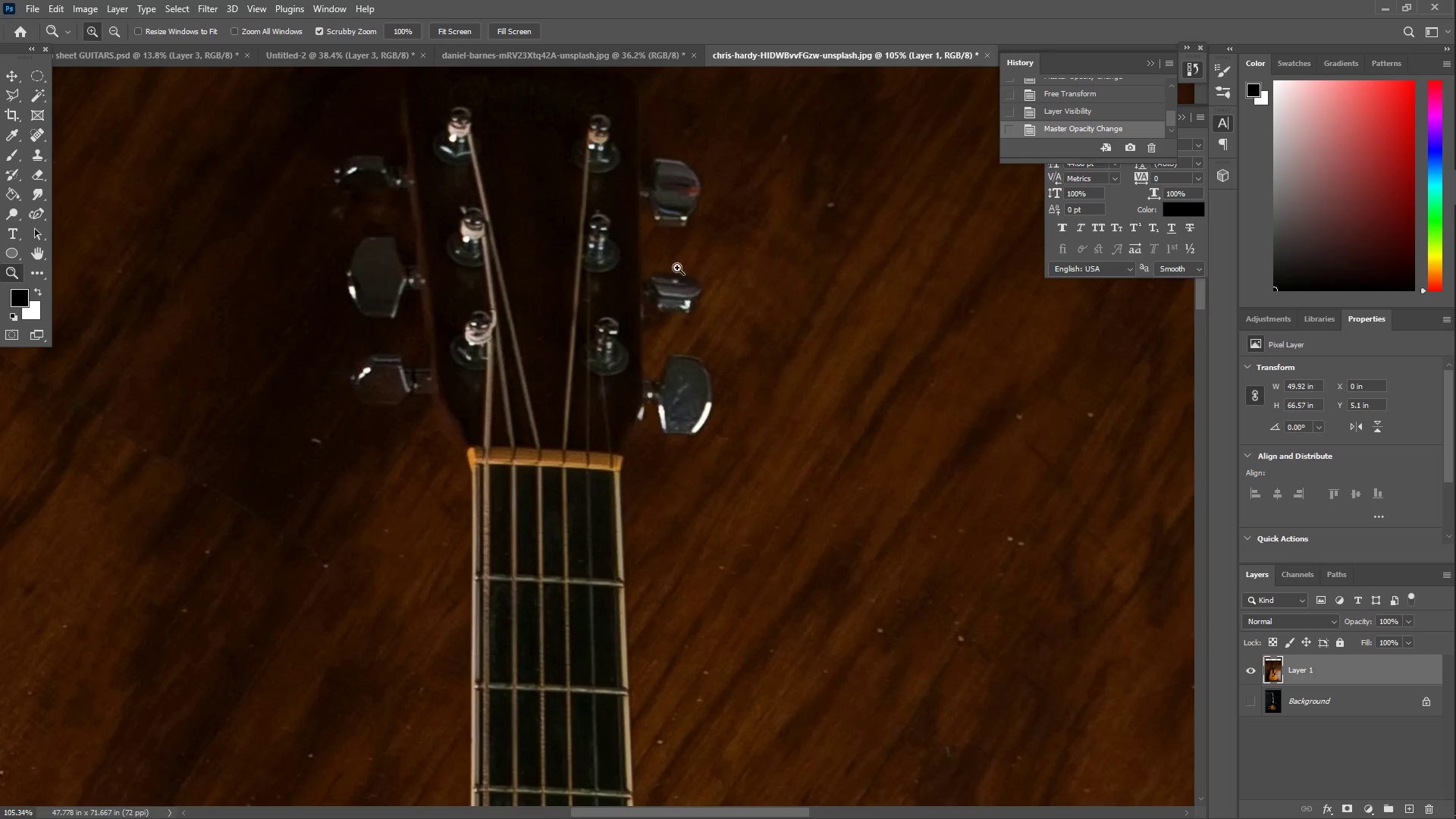 
scroll: coordinate [776, 262], scroll_direction: up, amount: 2.0
 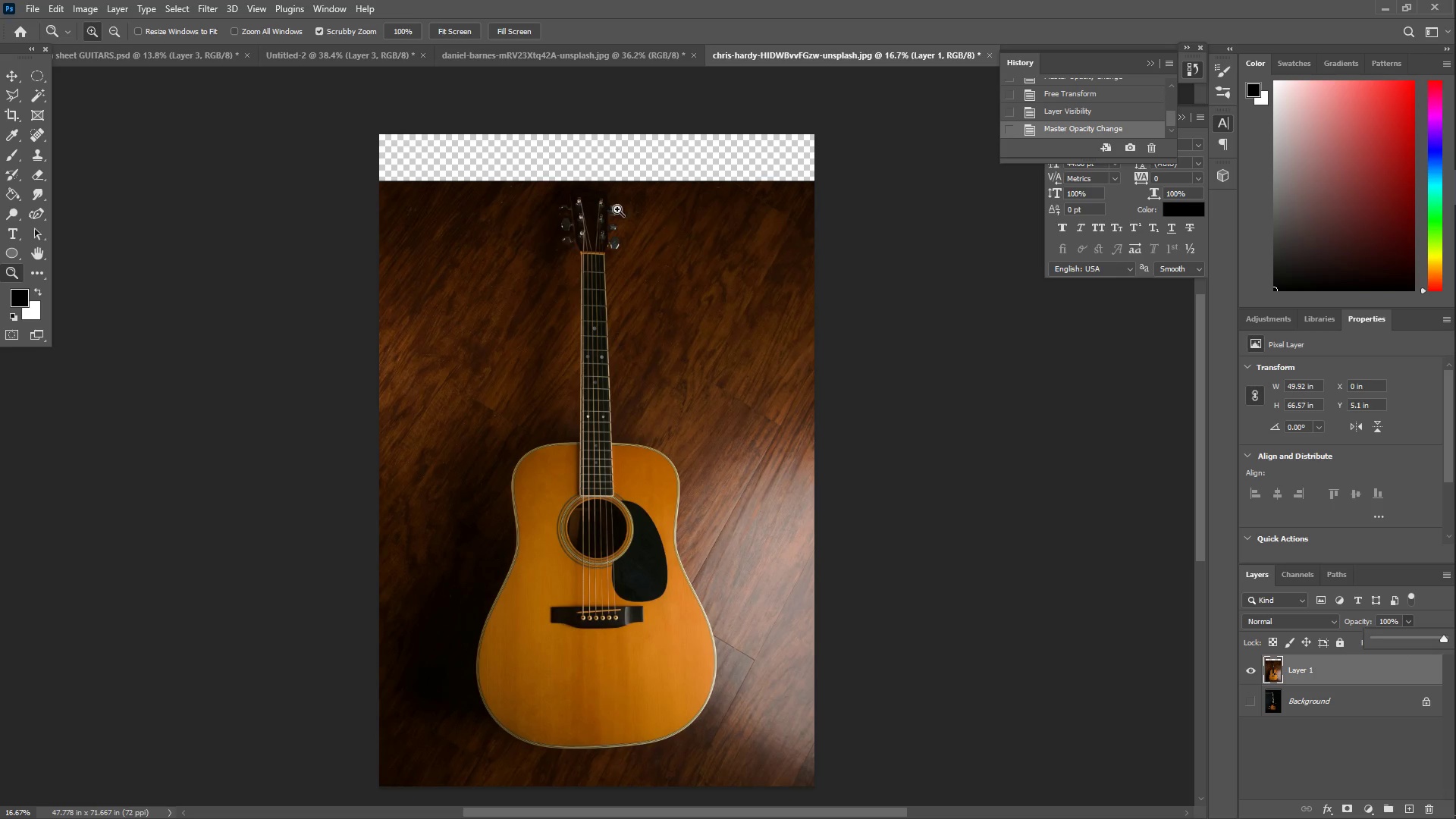 
left_click_drag(start_coordinate=[641, 491], to_coordinate=[580, 482])
 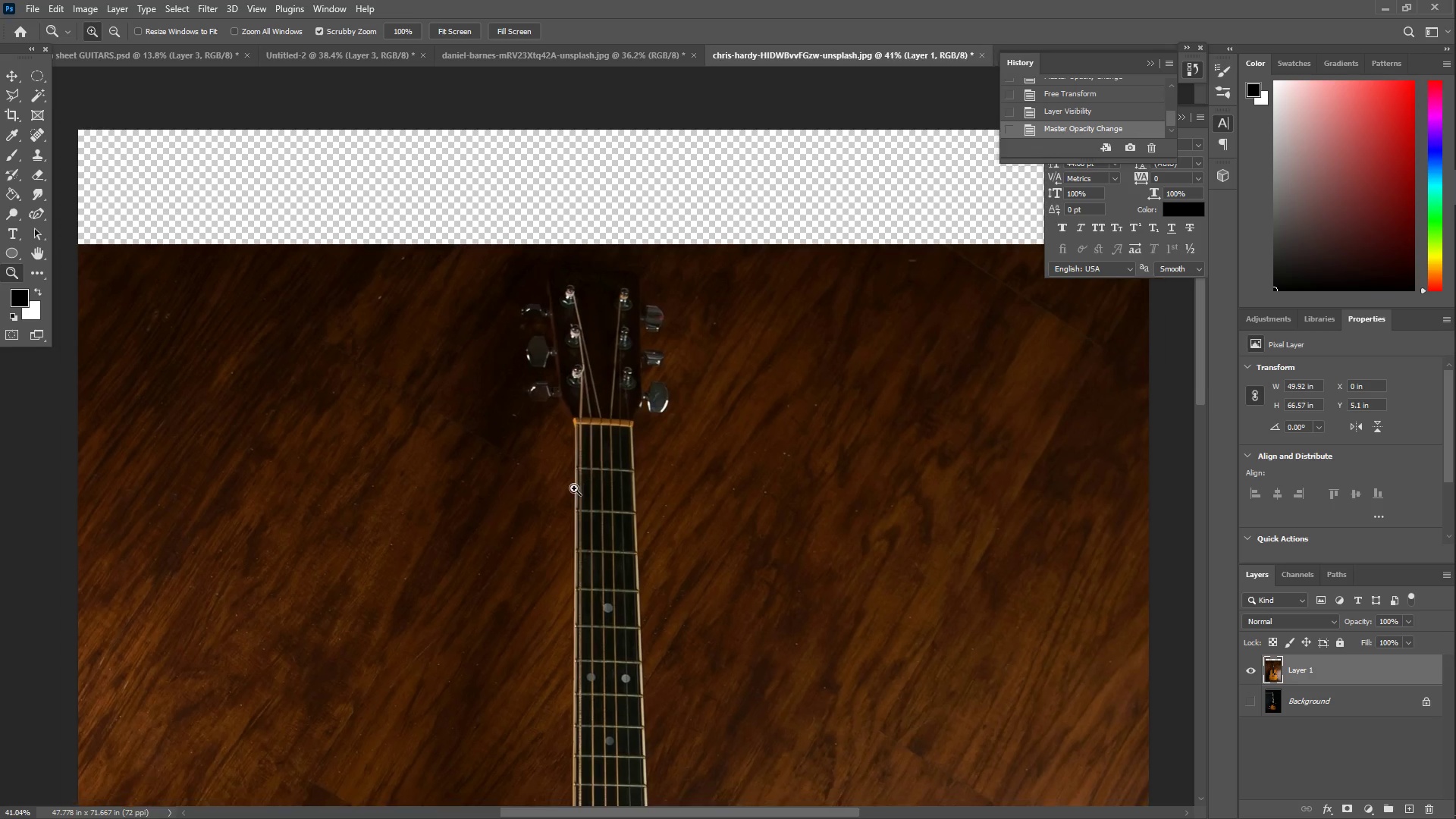 
scroll: coordinate [625, 450], scroll_direction: down, amount: 87.0
 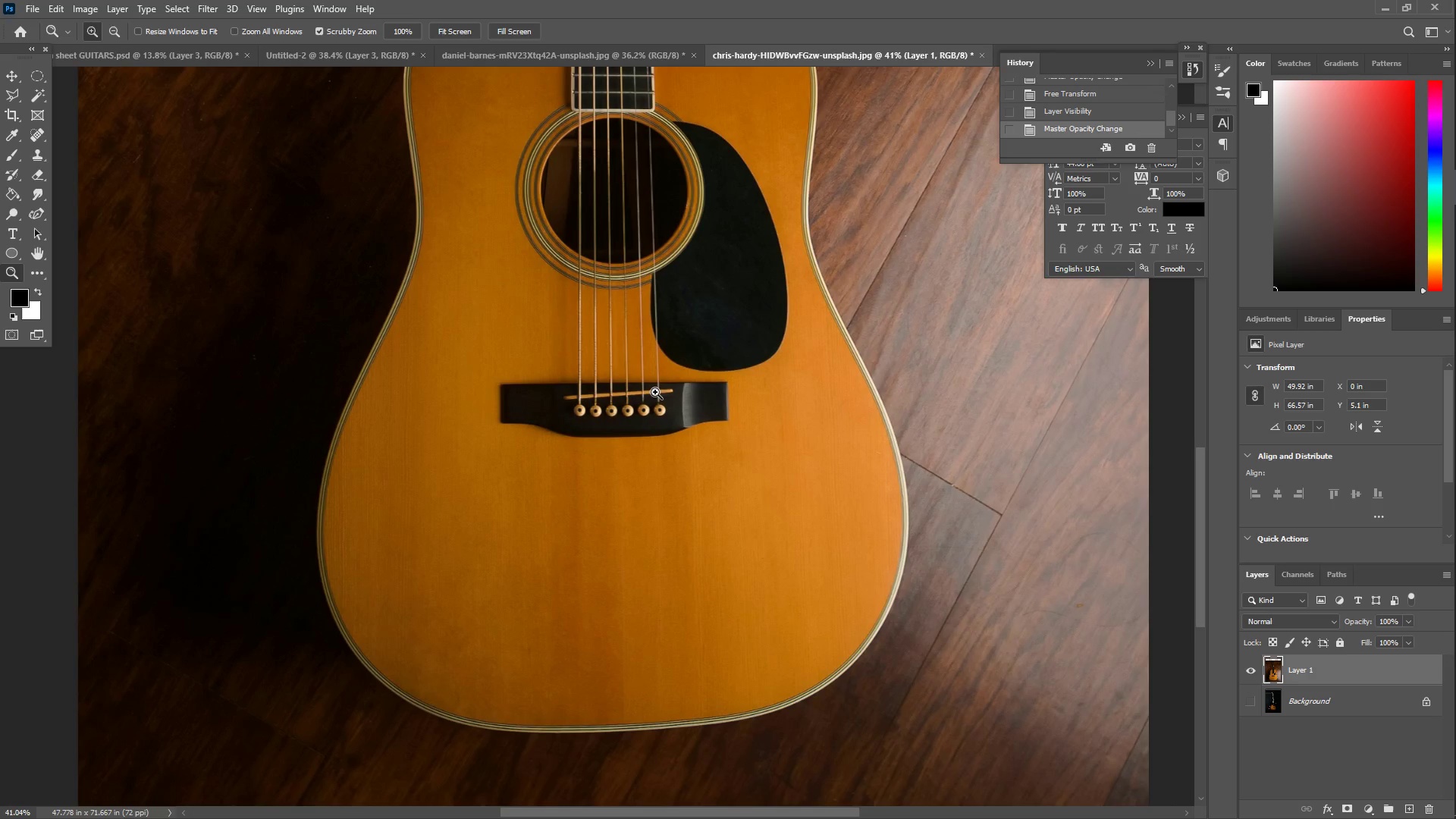 
scroll: coordinate [654, 388], scroll_direction: up, amount: 65.0
 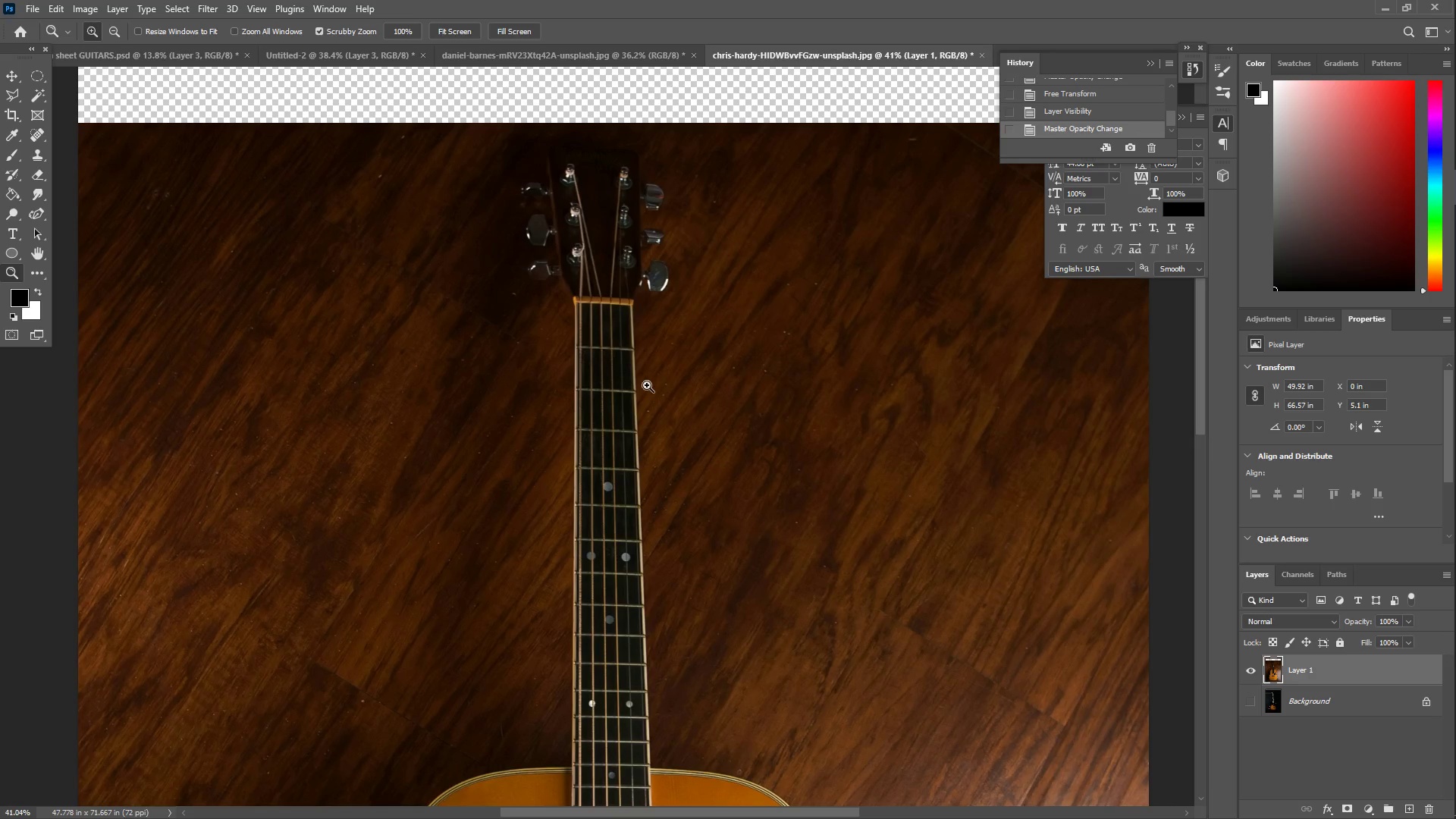 
scroll: coordinate [637, 421], scroll_direction: down, amount: 61.0
 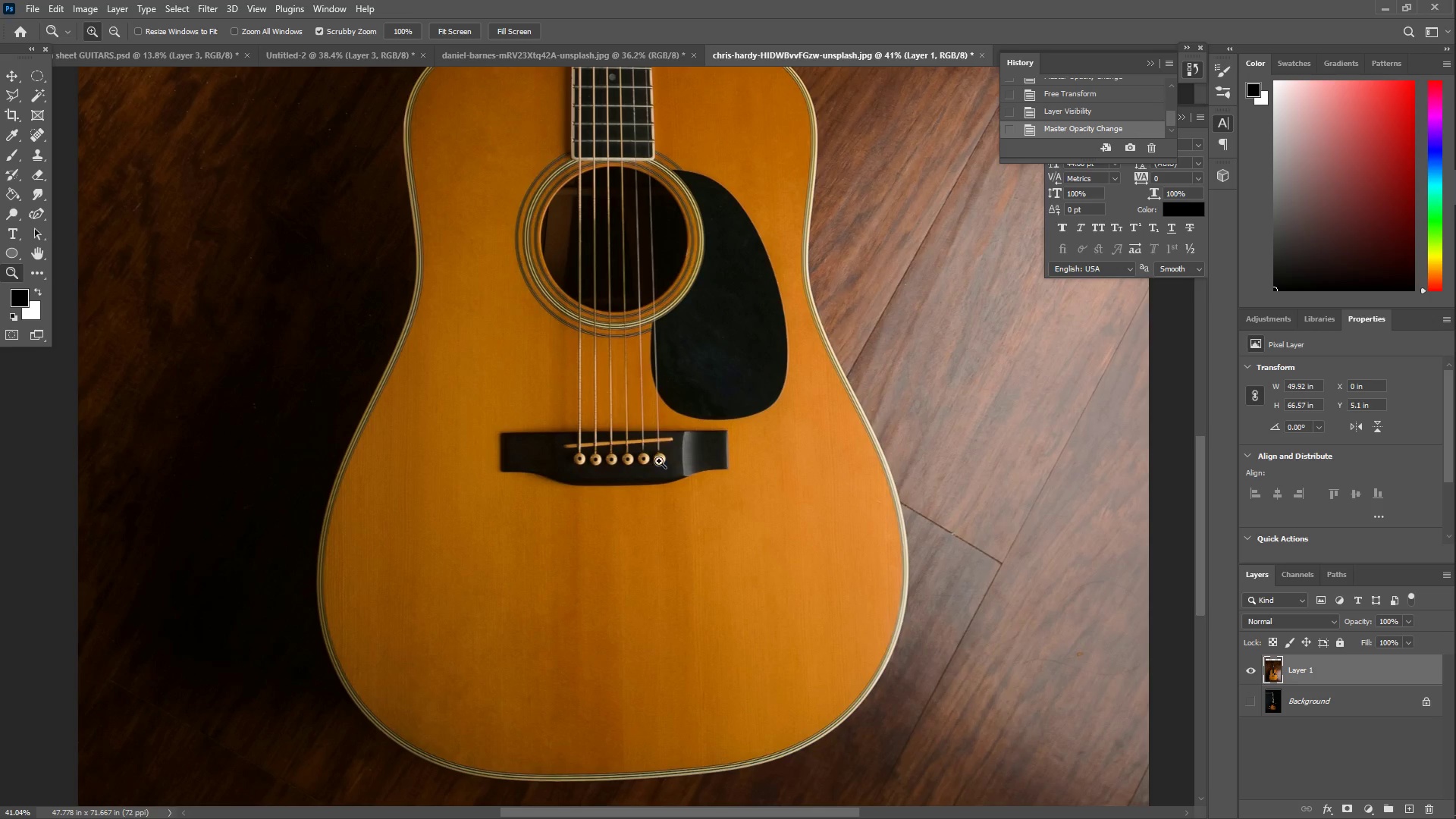 
left_click_drag(start_coordinate=[642, 472], to_coordinate=[671, 471])
 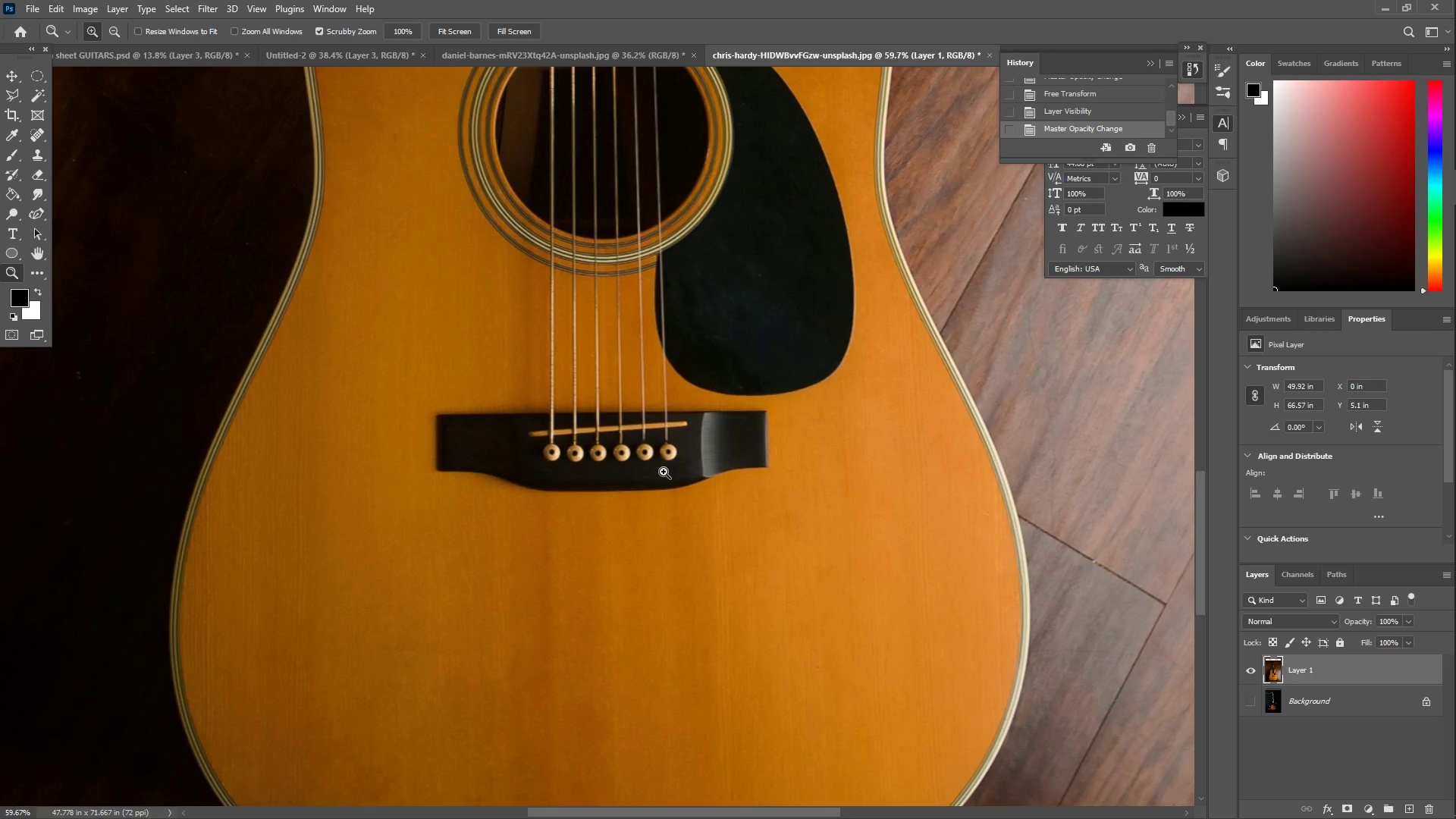 
left_click_drag(start_coordinate=[672, 464], to_coordinate=[651, 461])
 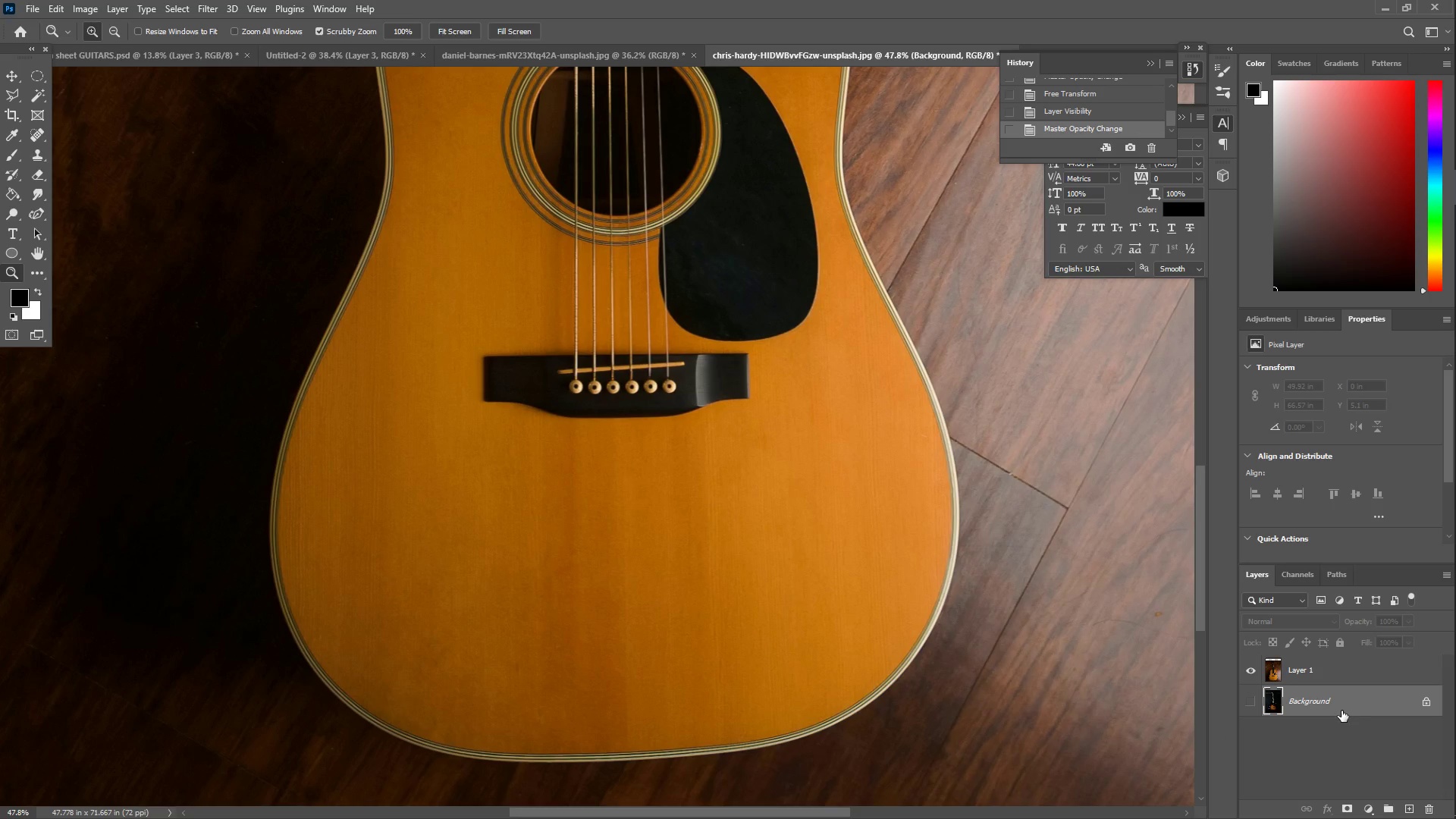 
scroll: coordinate [651, 479], scroll_direction: down, amount: 7.0
 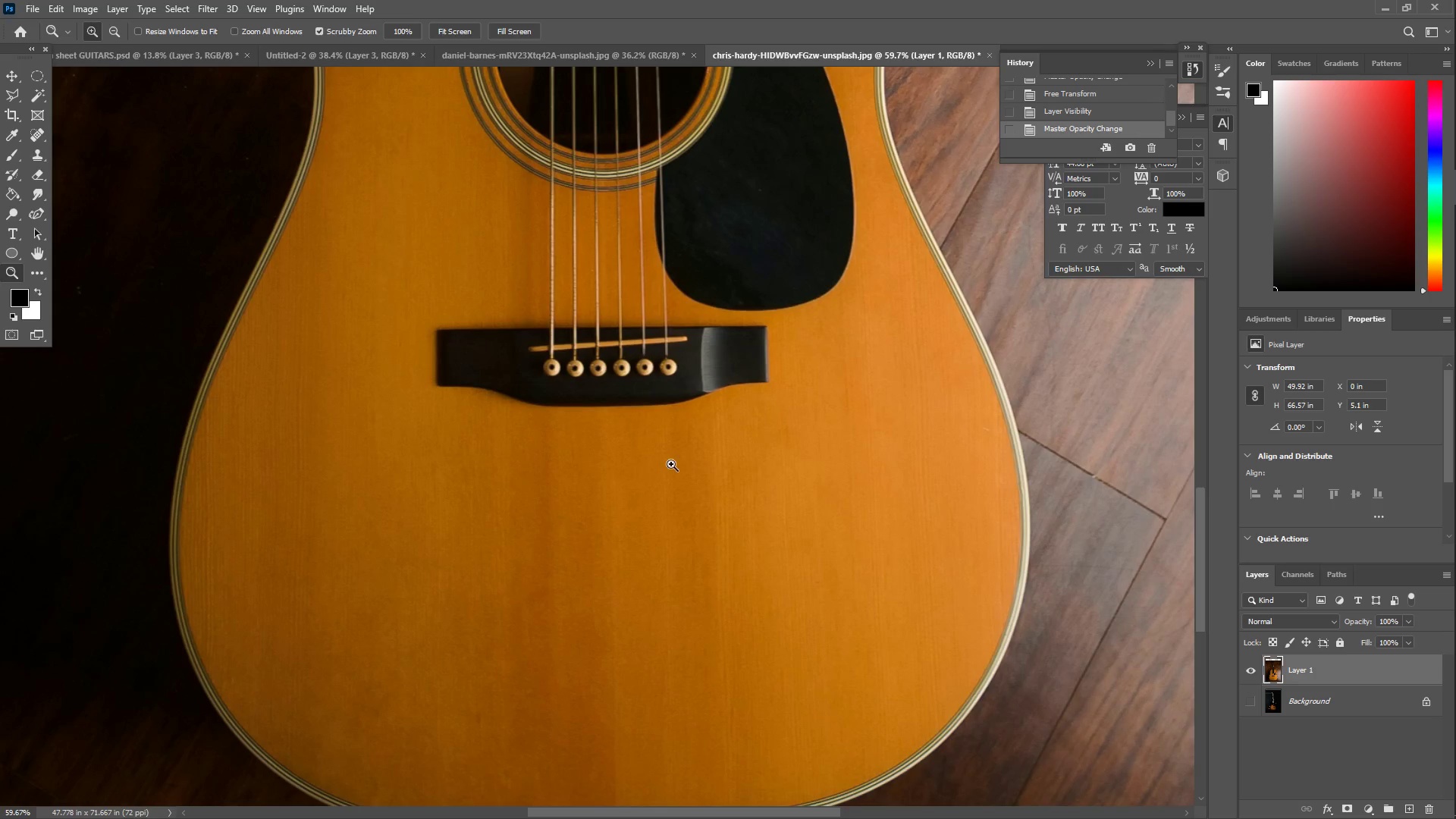 
wait(7.42)
 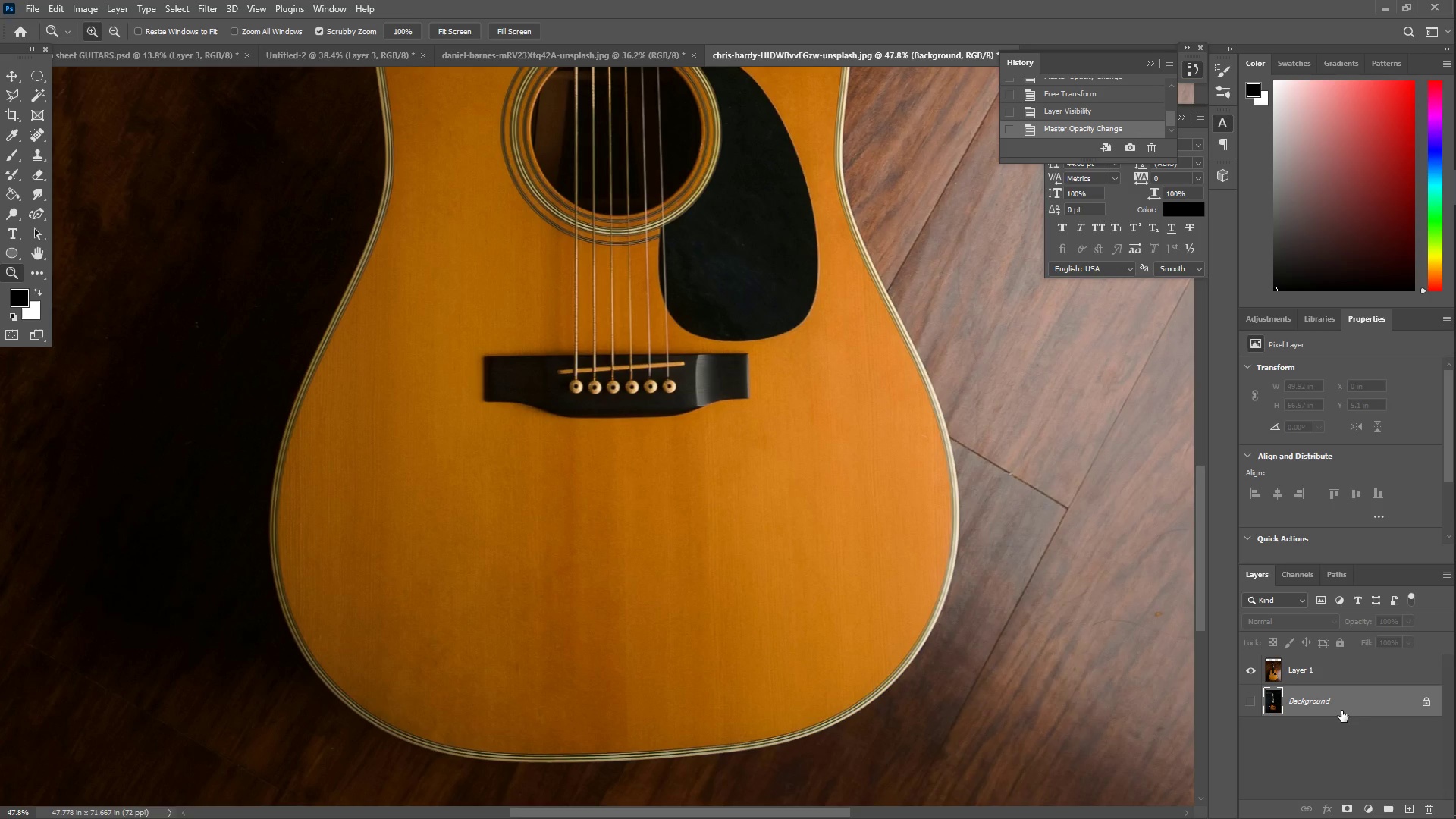 
scroll: coordinate [691, 325], scroll_direction: up, amount: 21.0
 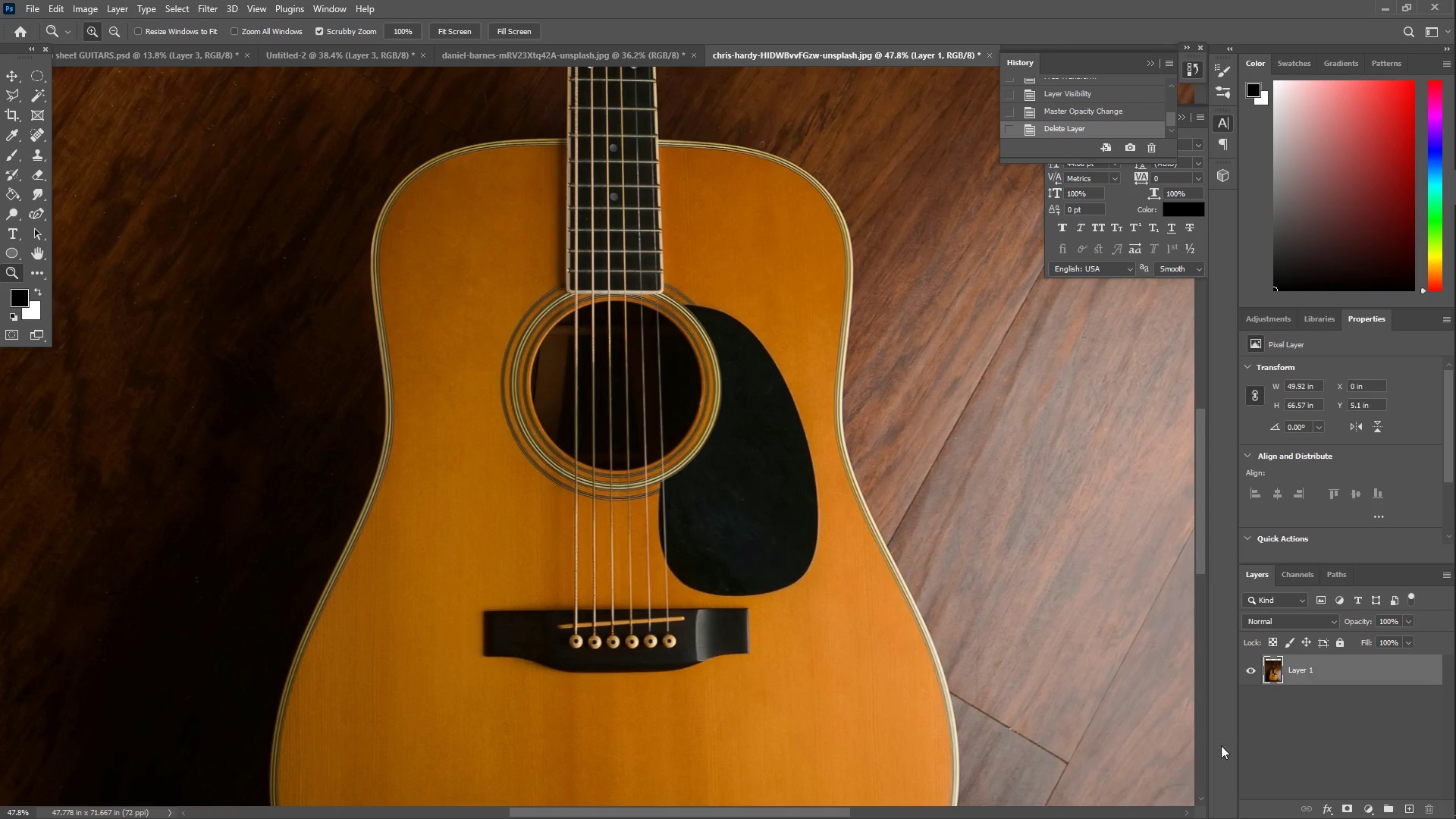 
hold_key(key=Space, duration=1.5)
 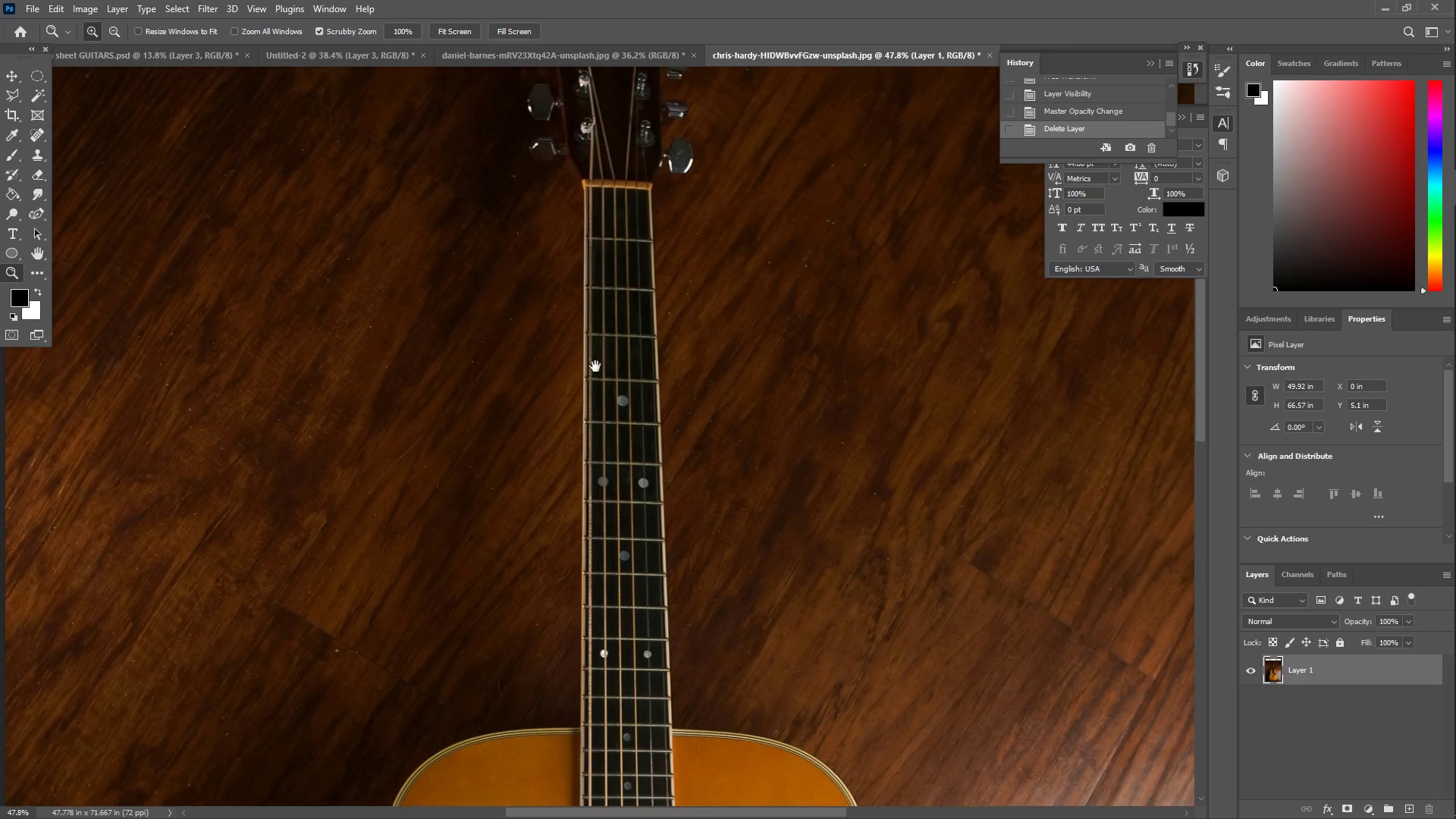 
left_click_drag(start_coordinate=[604, 210], to_coordinate=[620, 516])
 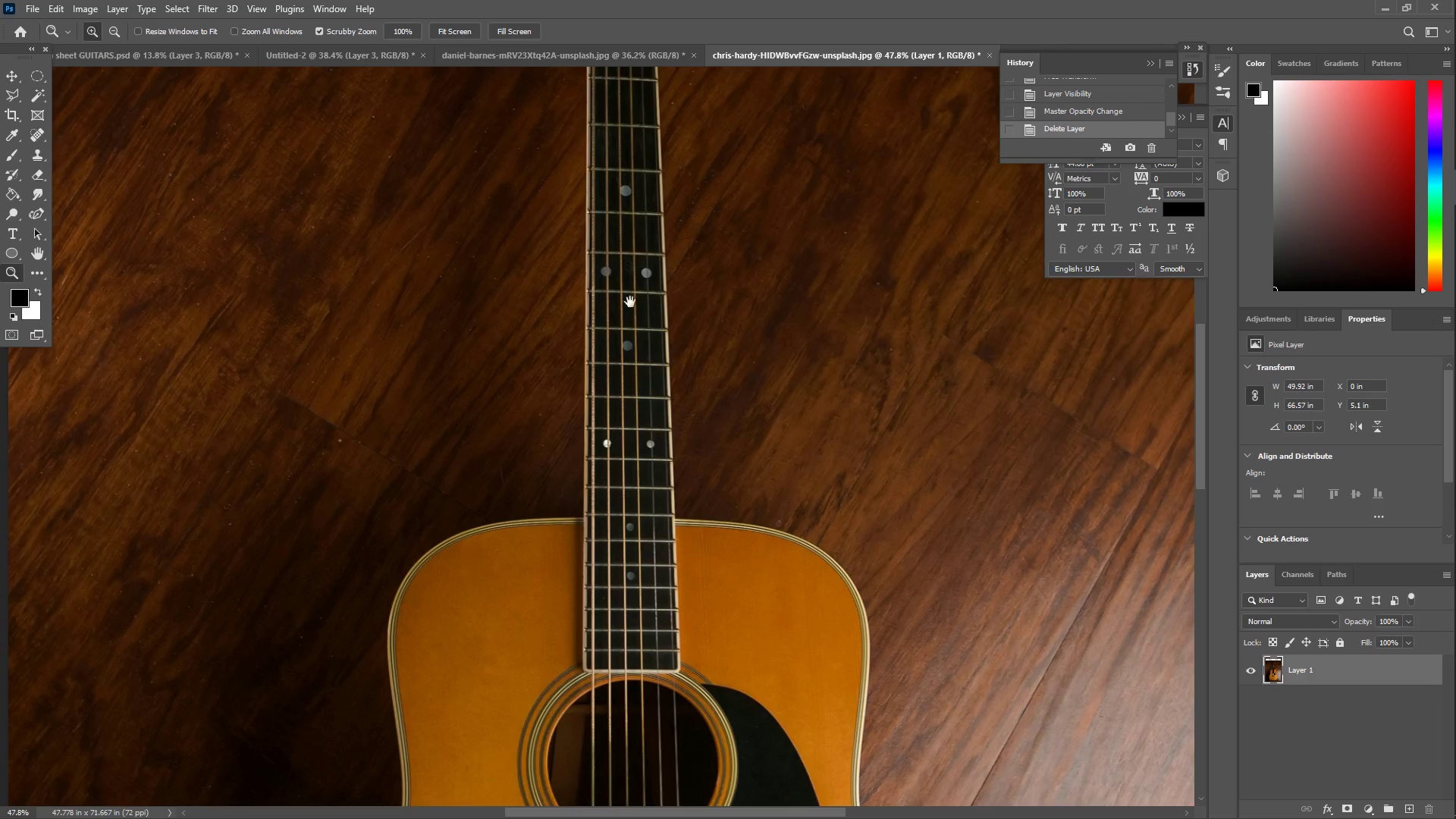 
scroll: coordinate [533, 367], scroll_direction: up, amount: 6.0
 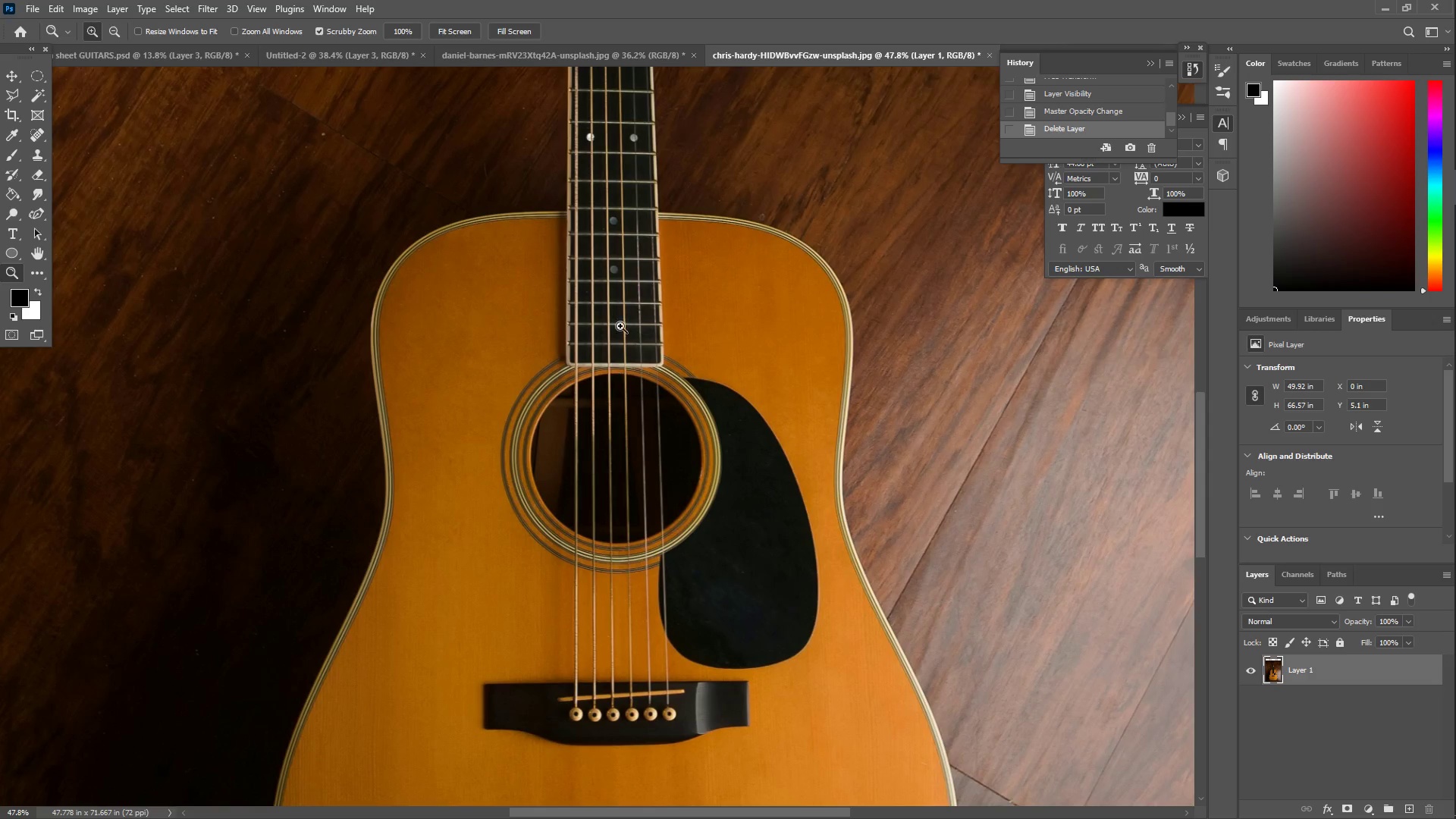 
left_click_drag(start_coordinate=[630, 309], to_coordinate=[627, 507])
 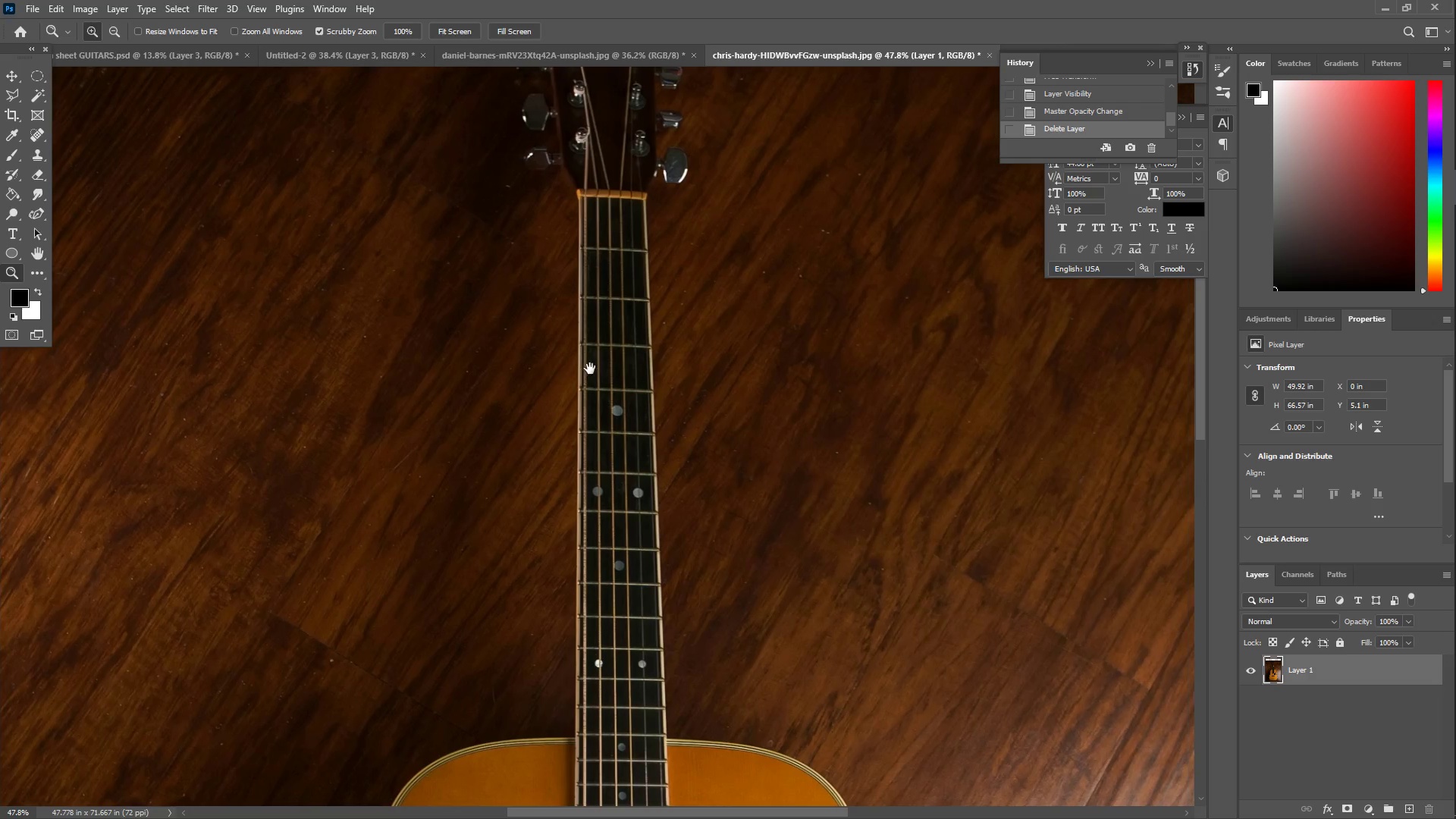 
hold_key(key=Space, duration=0.94)
 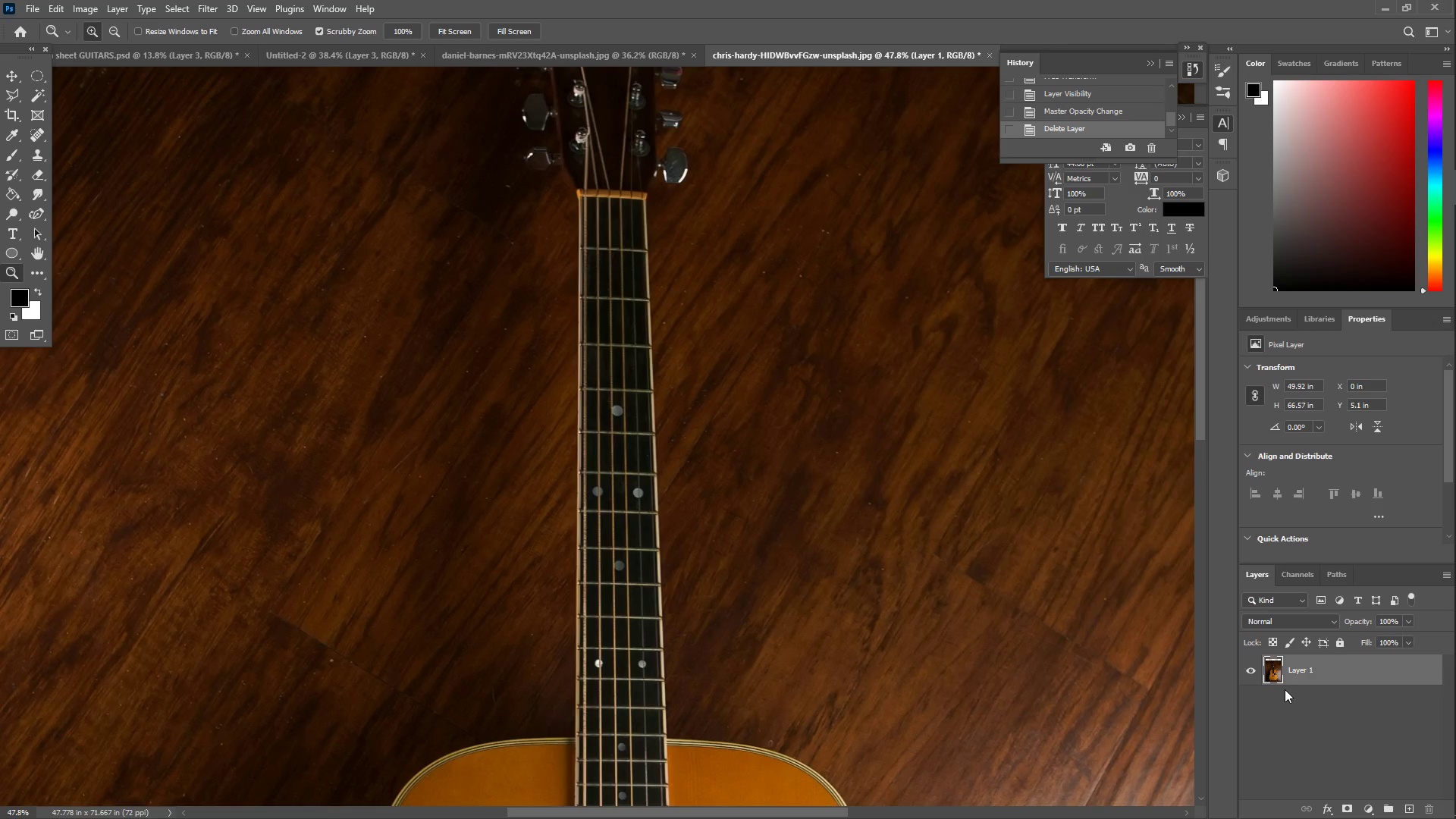 
left_click_drag(start_coordinate=[595, 347], to_coordinate=[590, 369])
 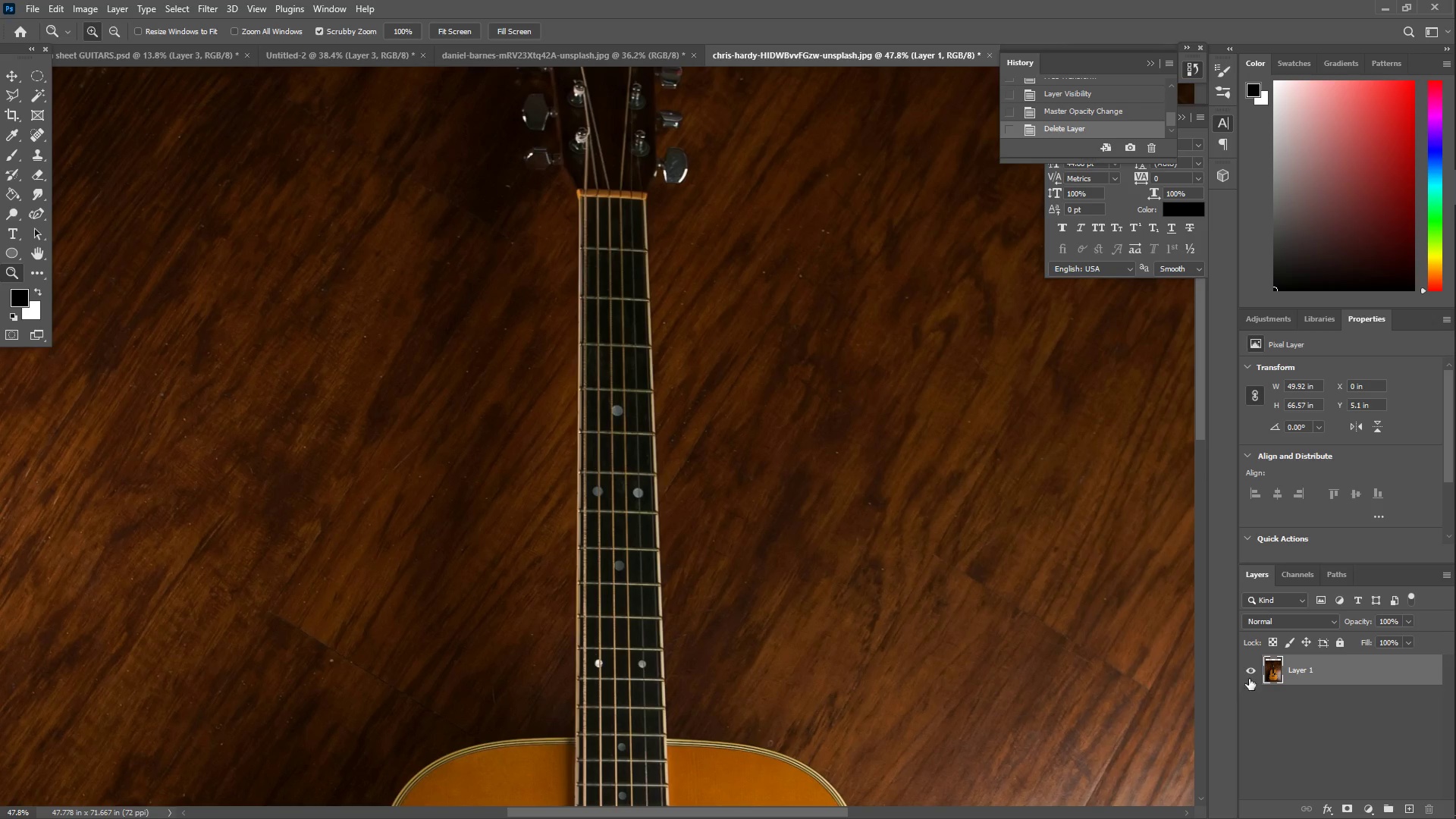 
left_click_drag(start_coordinate=[615, 203], to_coordinate=[696, 162])
 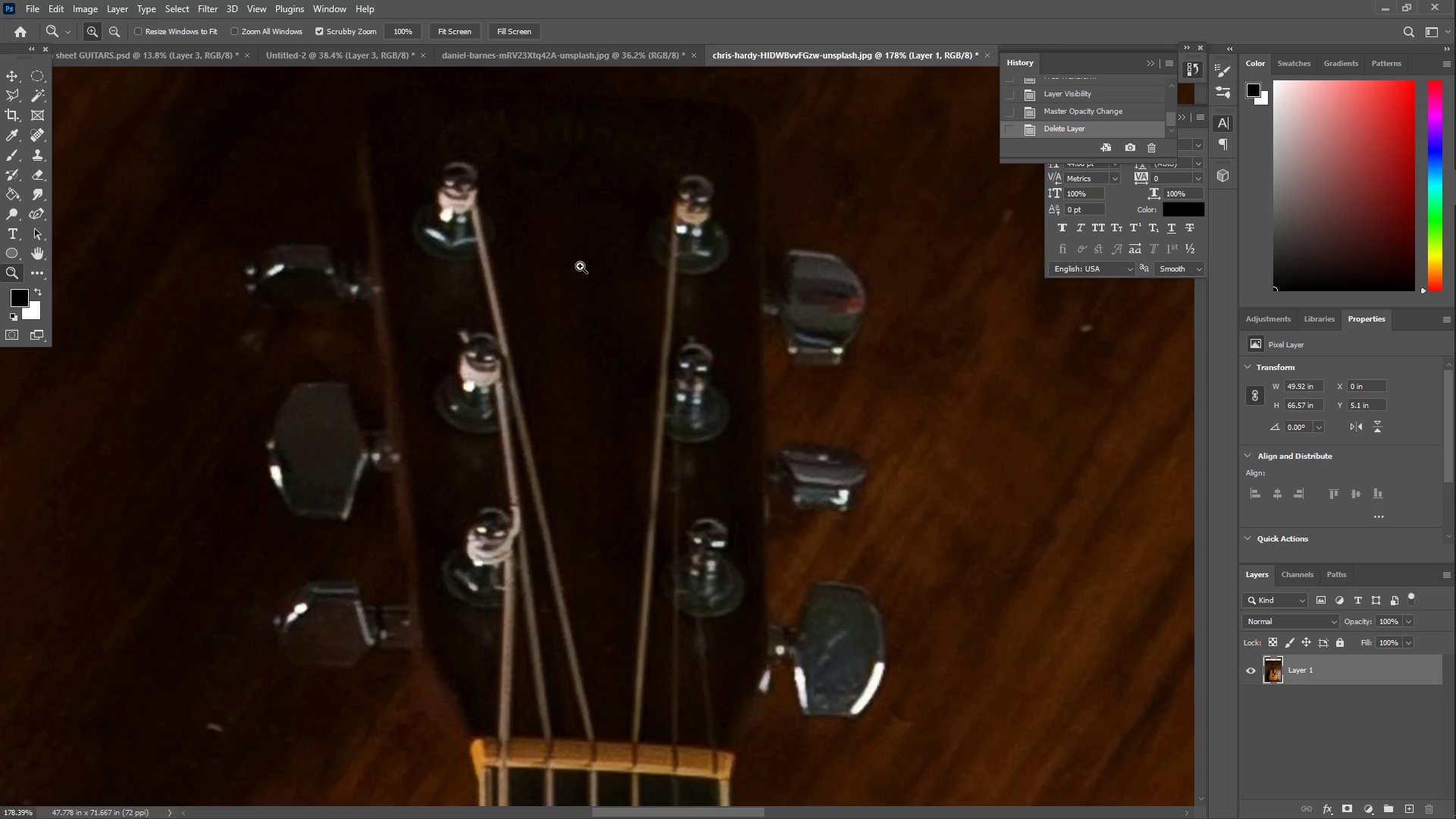 
scroll: coordinate [557, 308], scroll_direction: up, amount: 16.0
 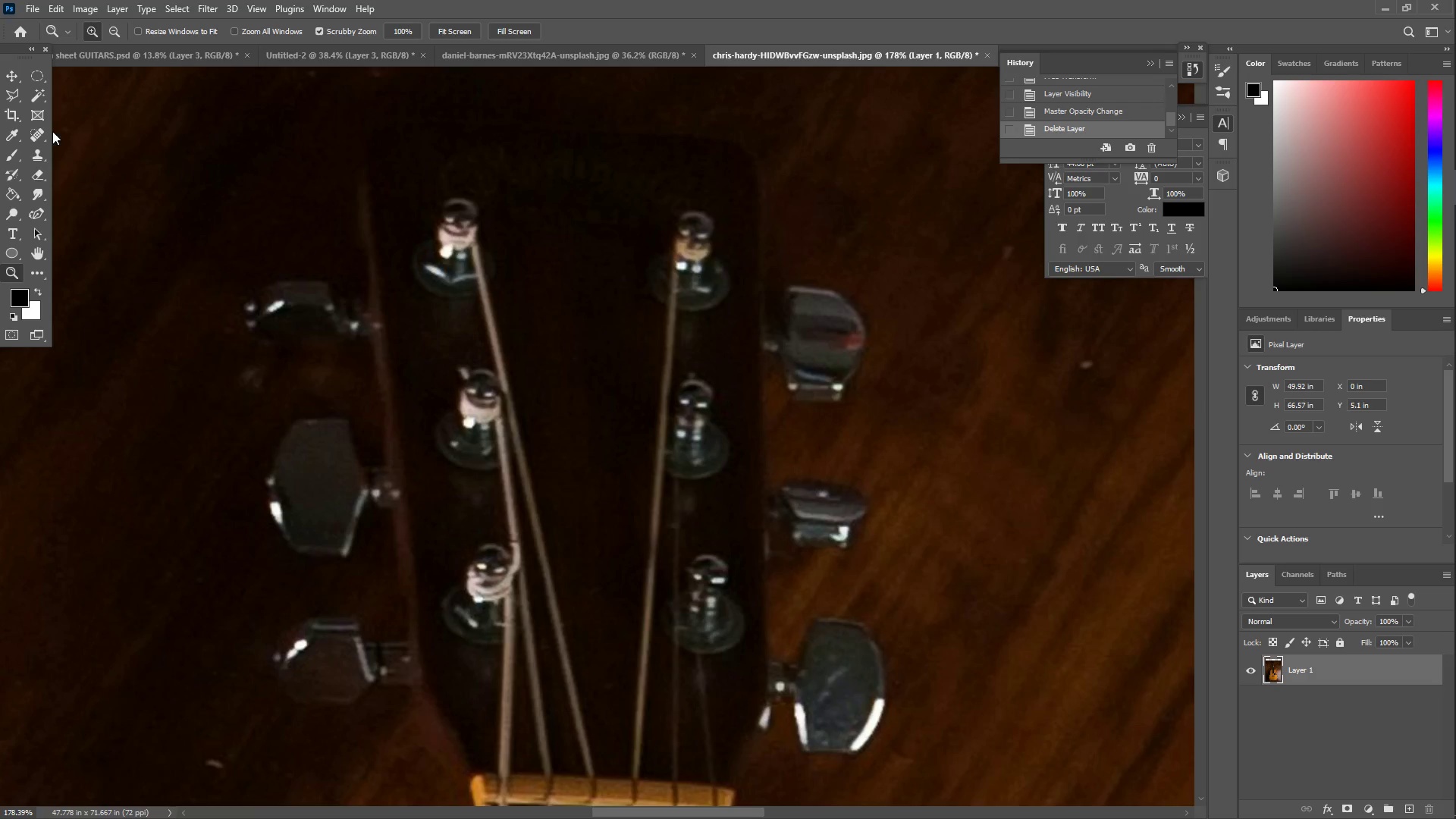 
left_click([9, 96])
 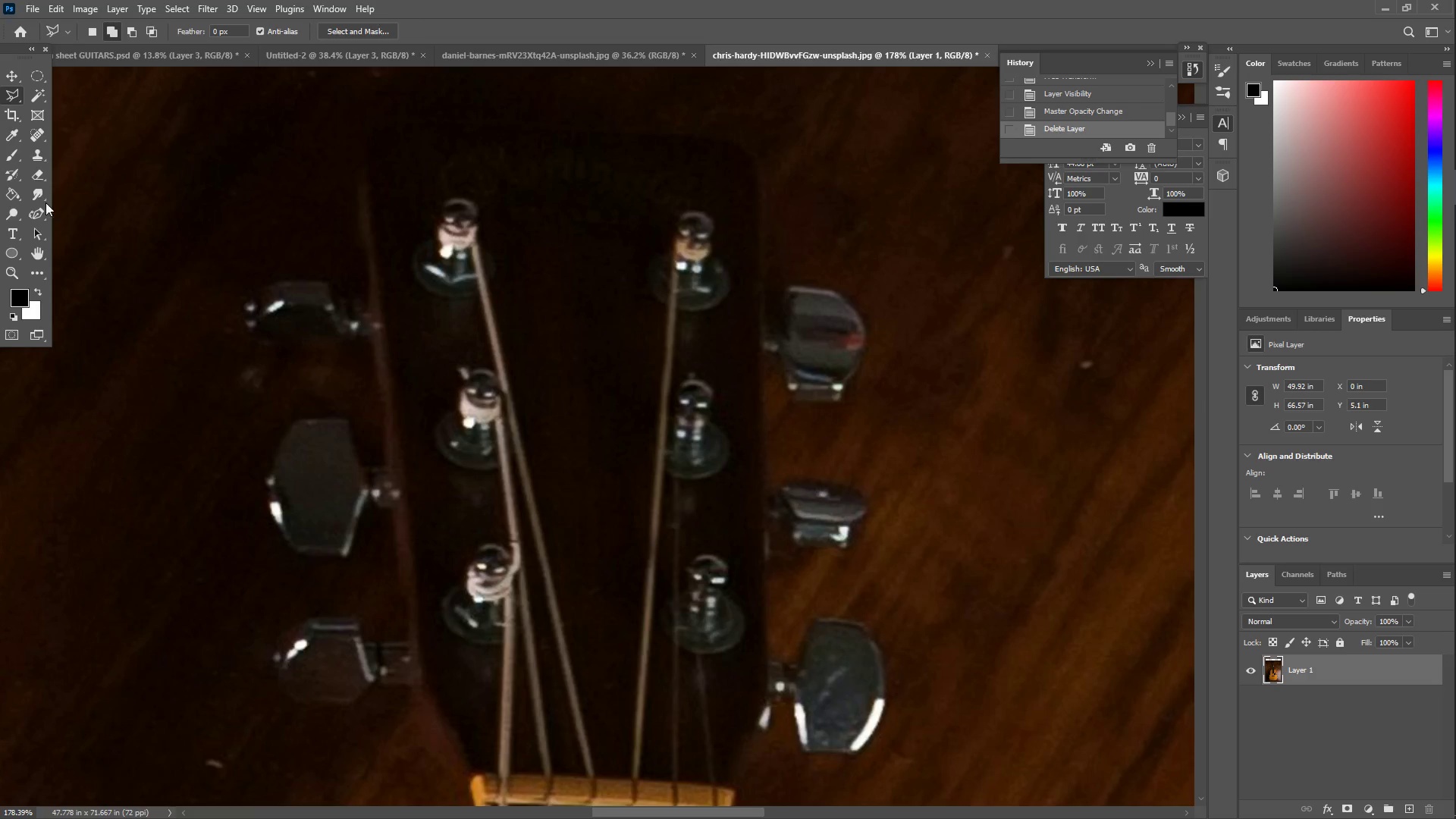 
left_click([39, 208])
 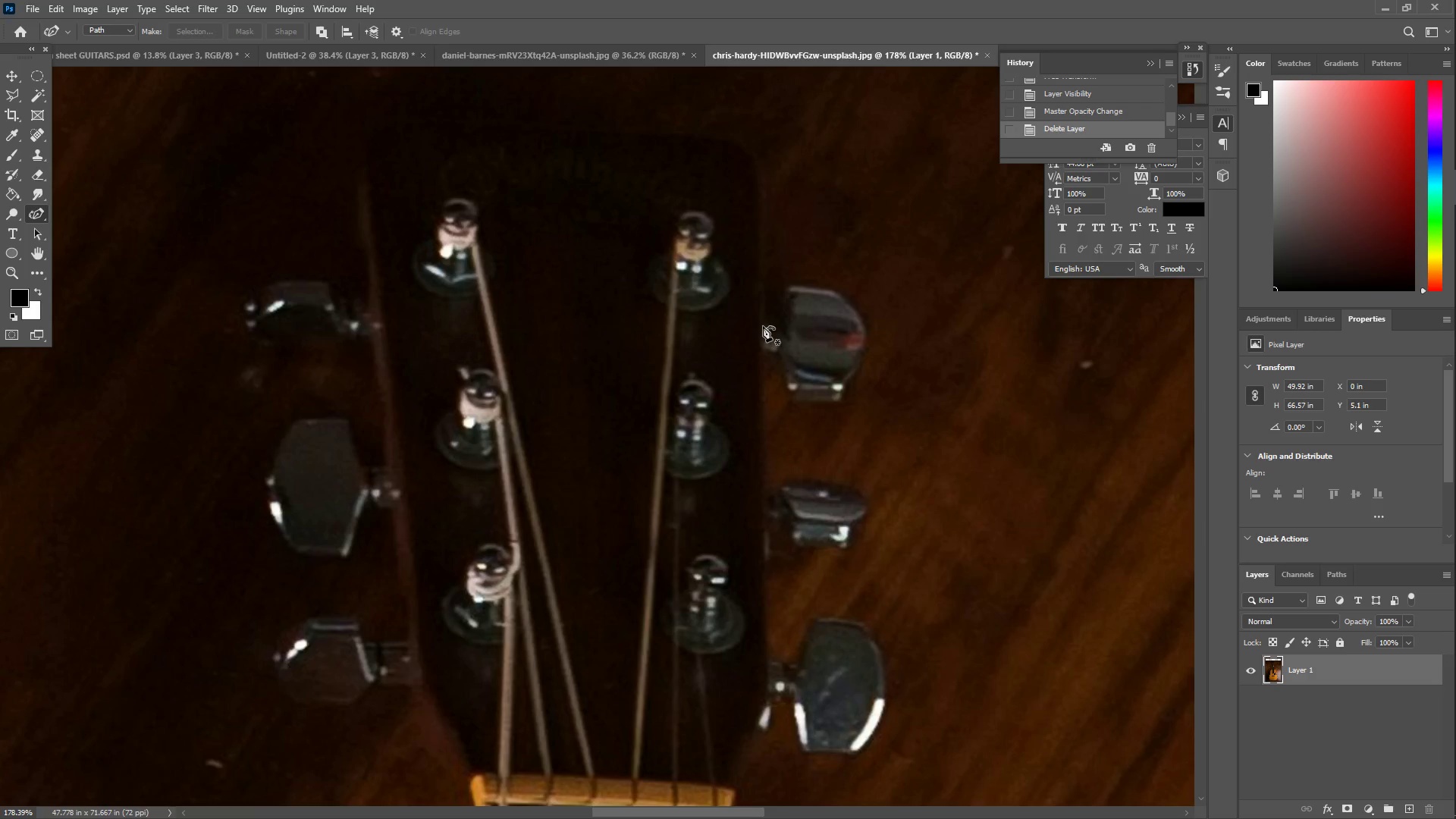 
left_click([764, 324])
 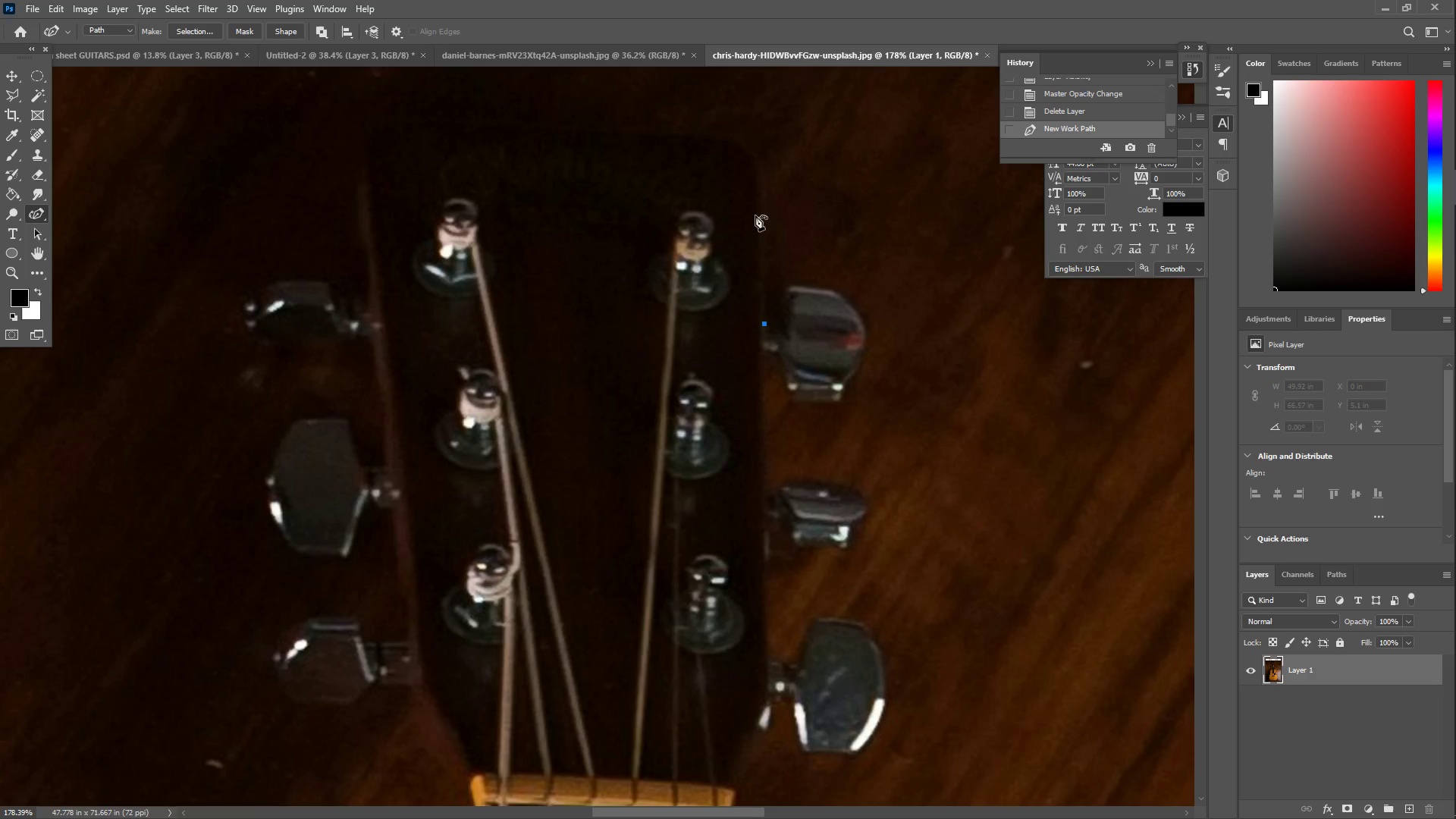 
left_click_drag(start_coordinate=[756, 196], to_coordinate=[758, 168])
 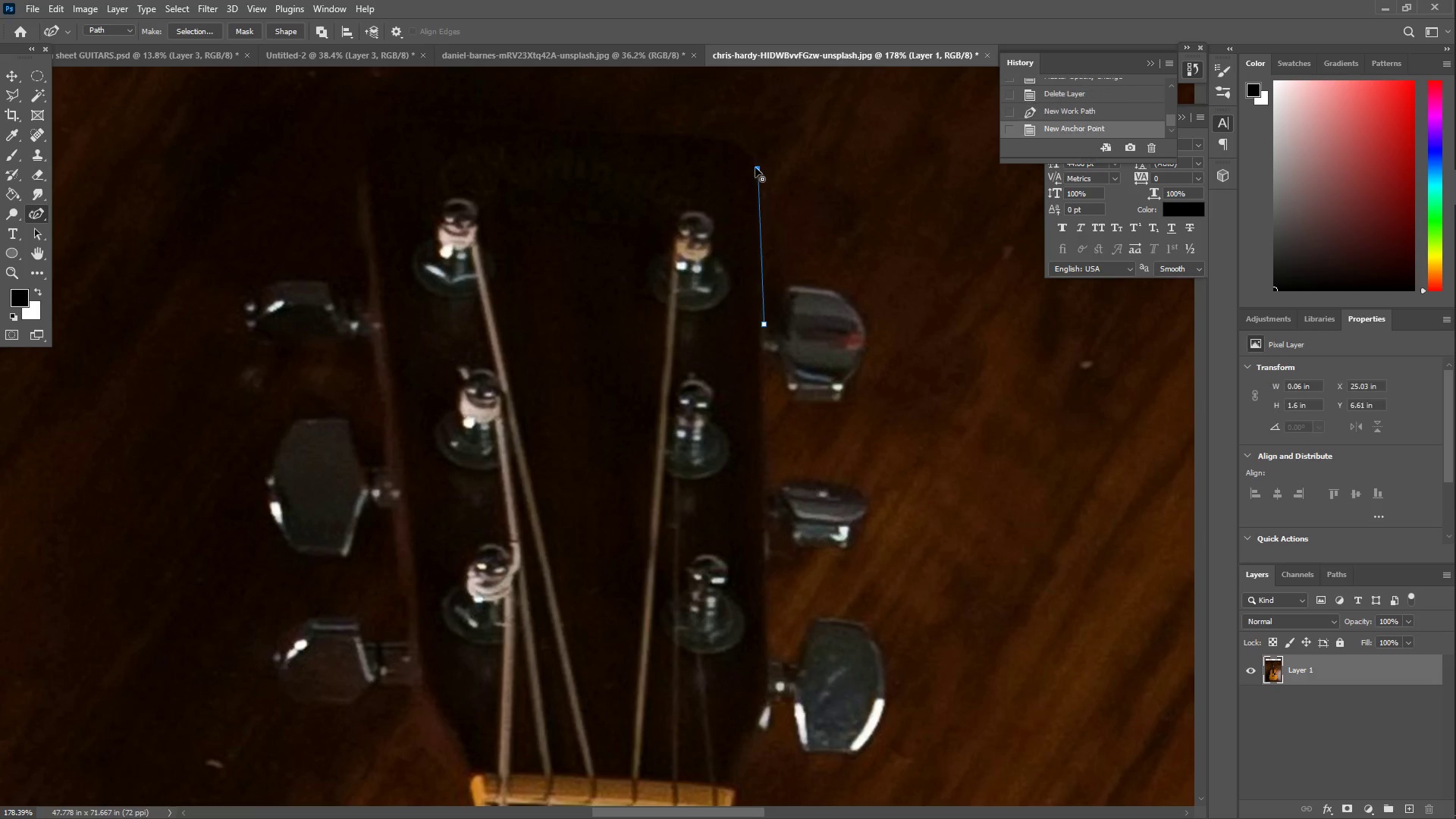 
left_click_drag(start_coordinate=[747, 149], to_coordinate=[738, 142])
 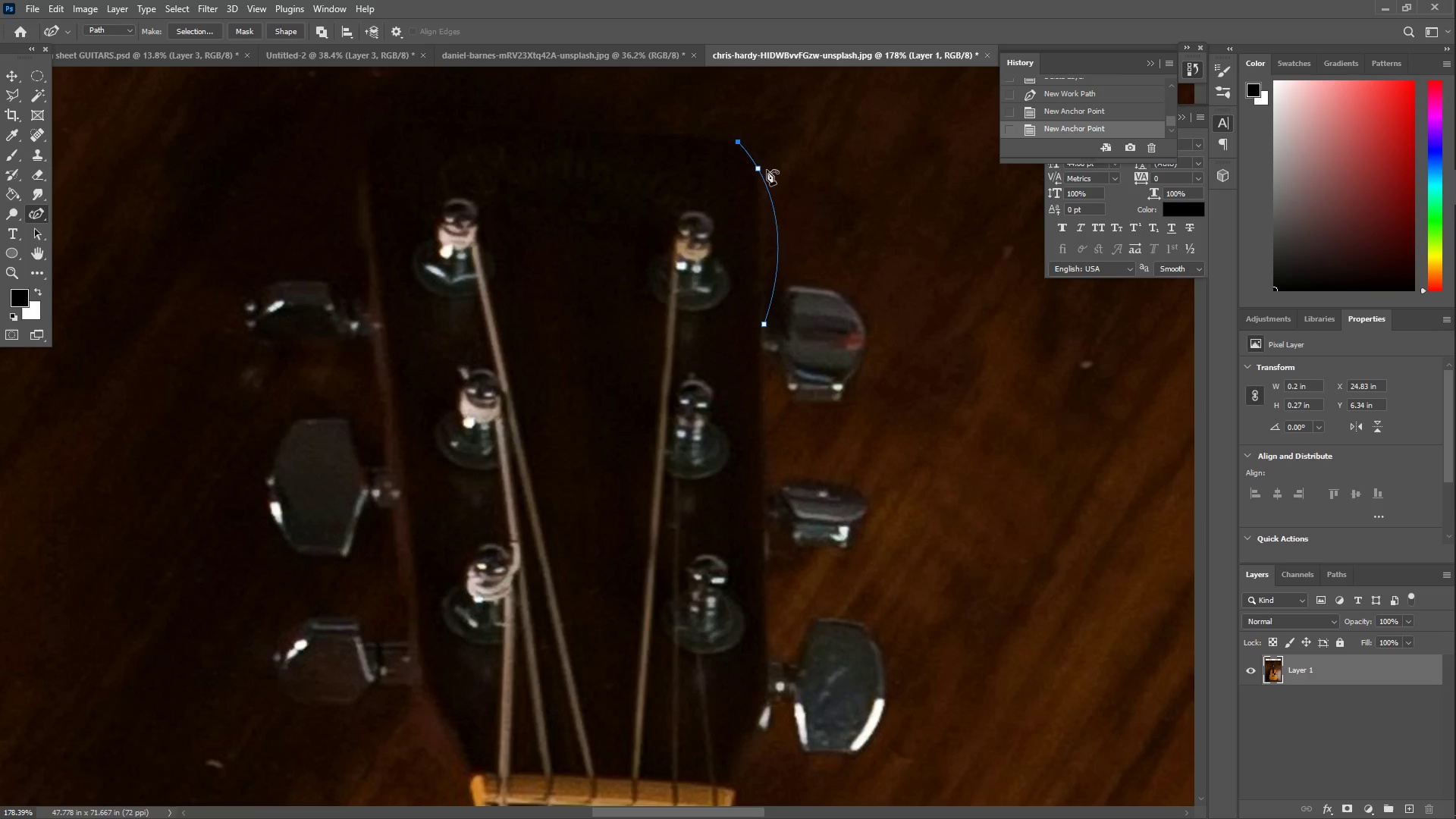 
key(Control+Z)
 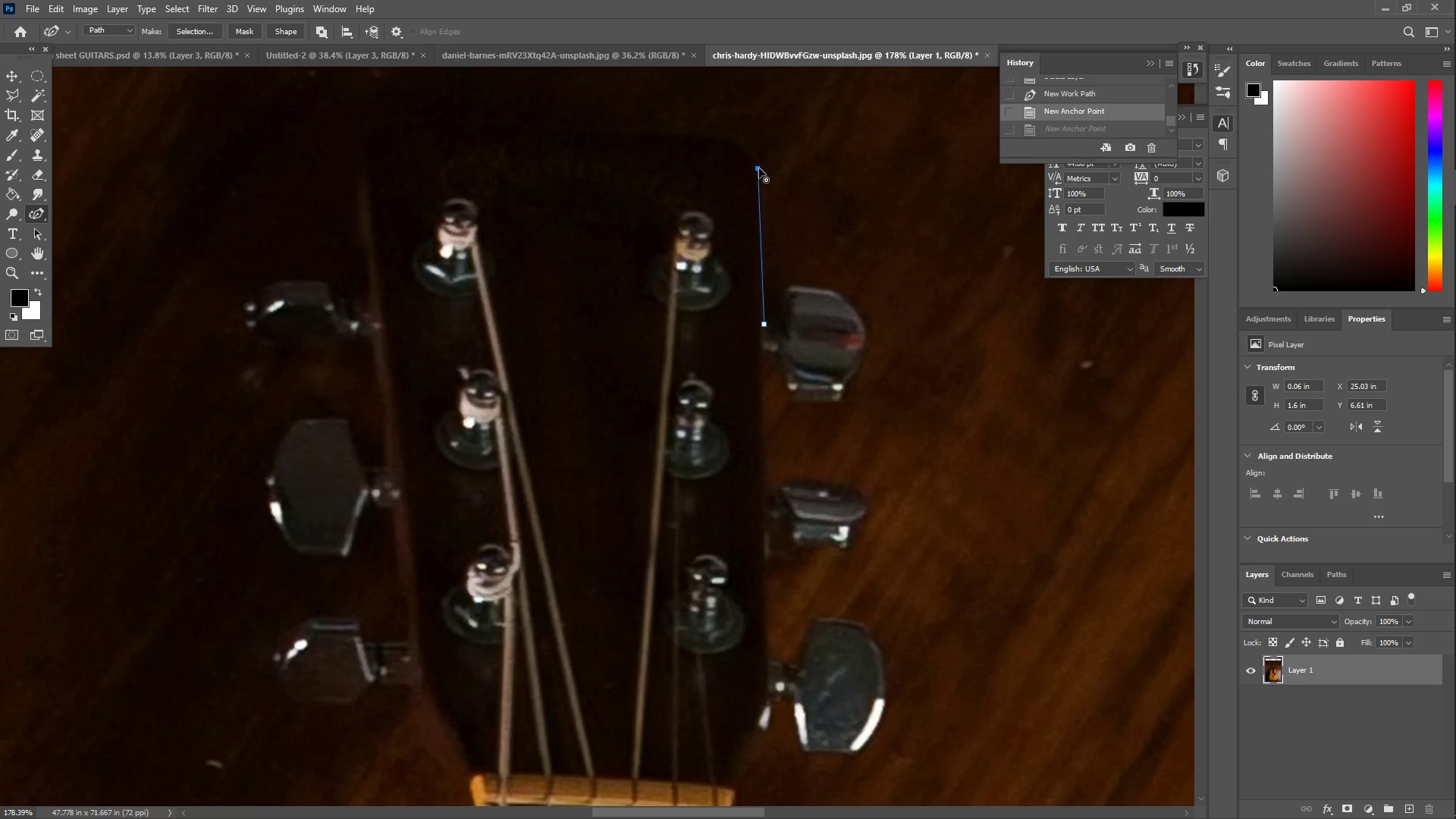 
double_click([759, 168])
 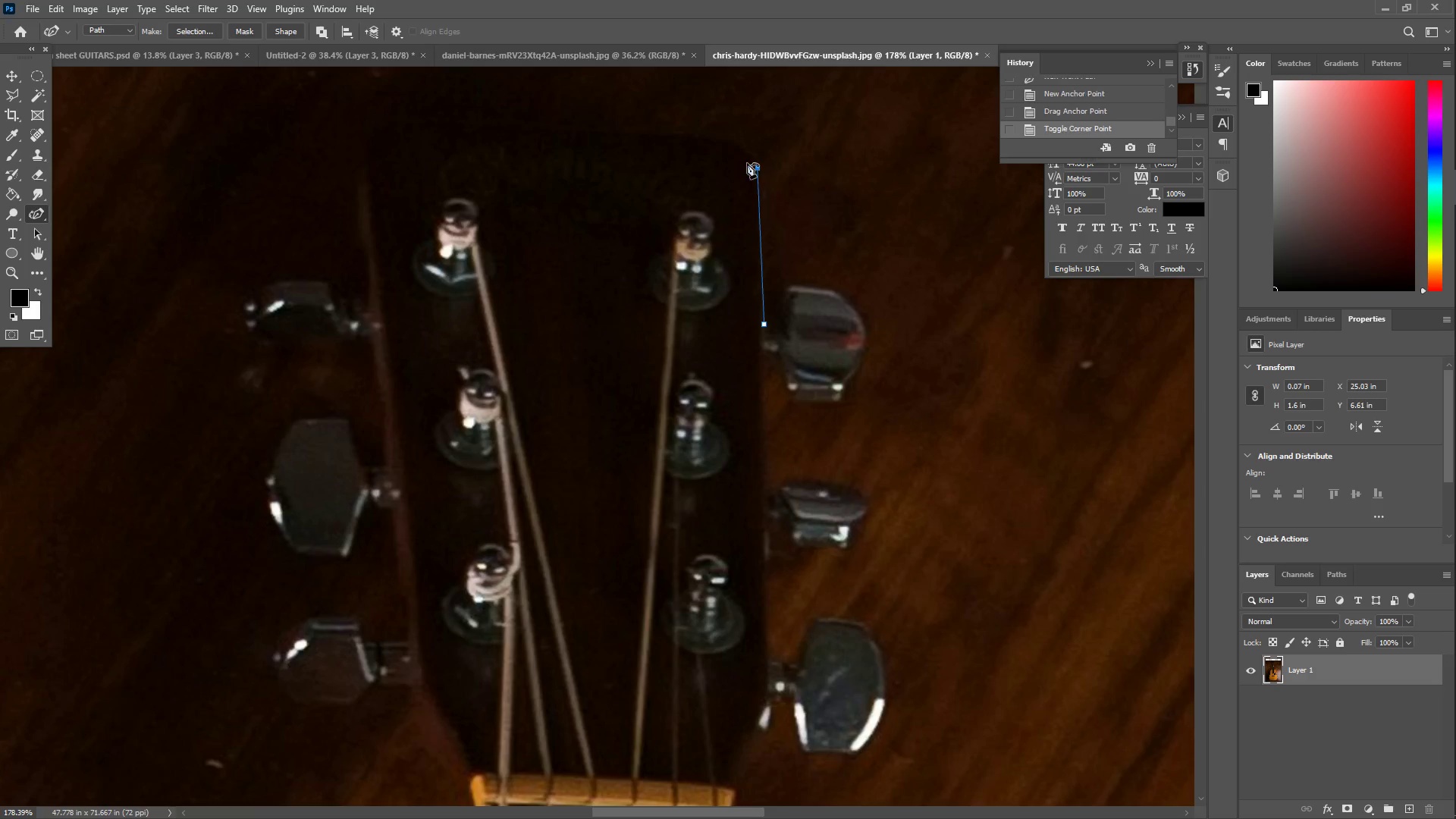 
left_click_drag(start_coordinate=[742, 155], to_coordinate=[735, 140])
 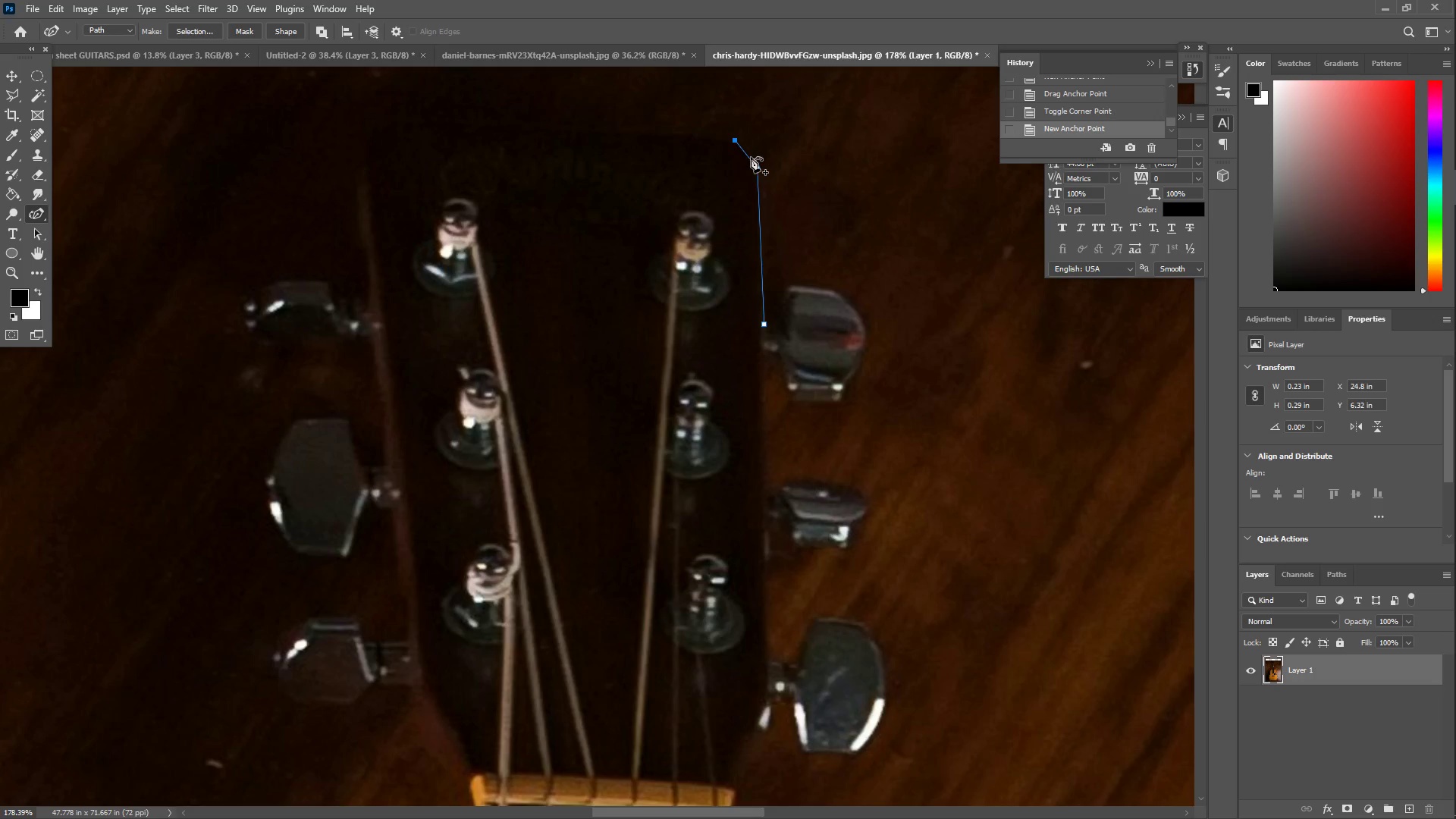 
left_click_drag(start_coordinate=[751, 157], to_coordinate=[753, 153])
 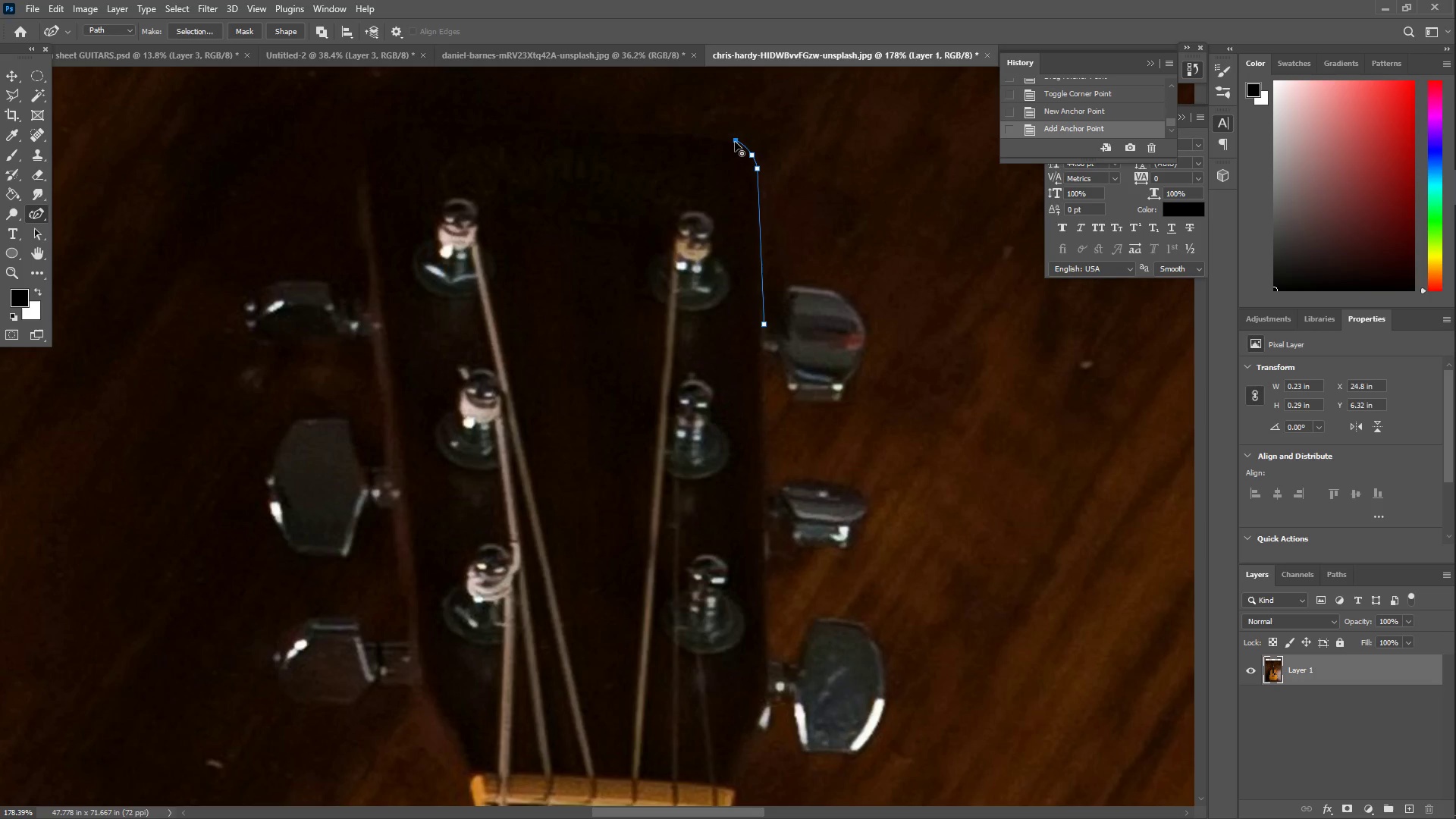 
double_click([735, 142])
 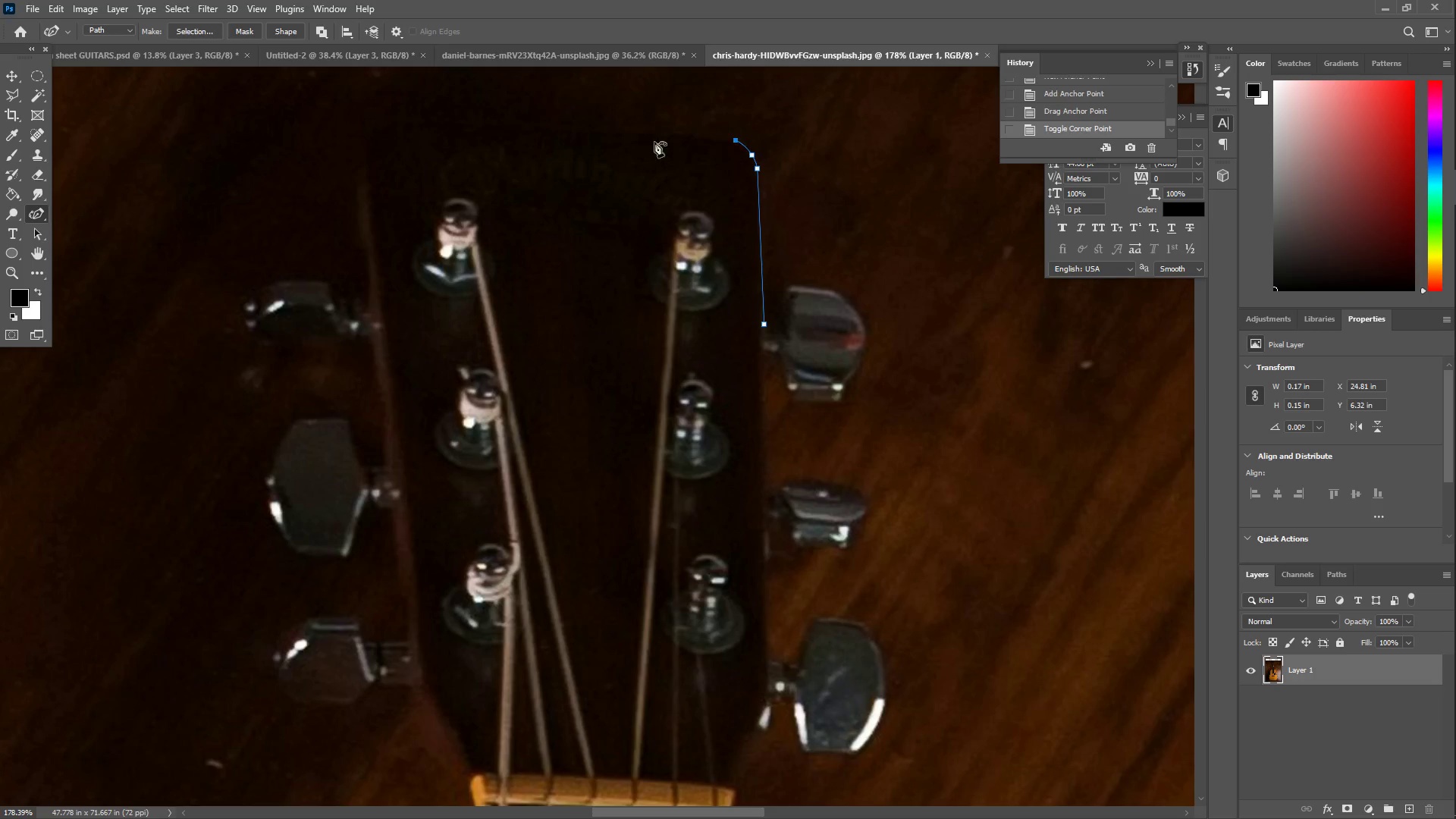 
left_click_drag(start_coordinate=[335, 140], to_coordinate=[400, 127])
 